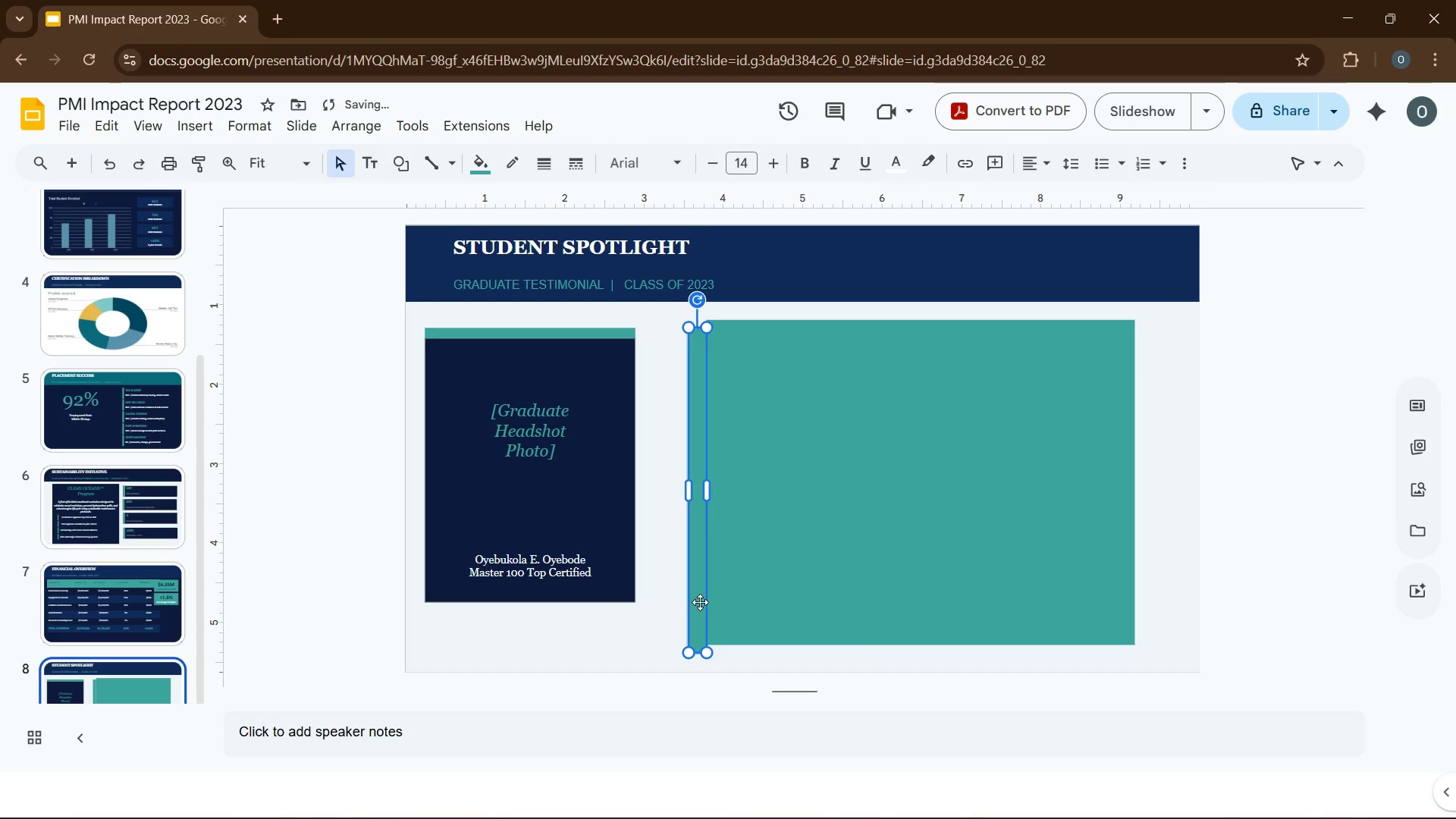 
left_click_drag(start_coordinate=[697, 605], to_coordinate=[696, 596])
 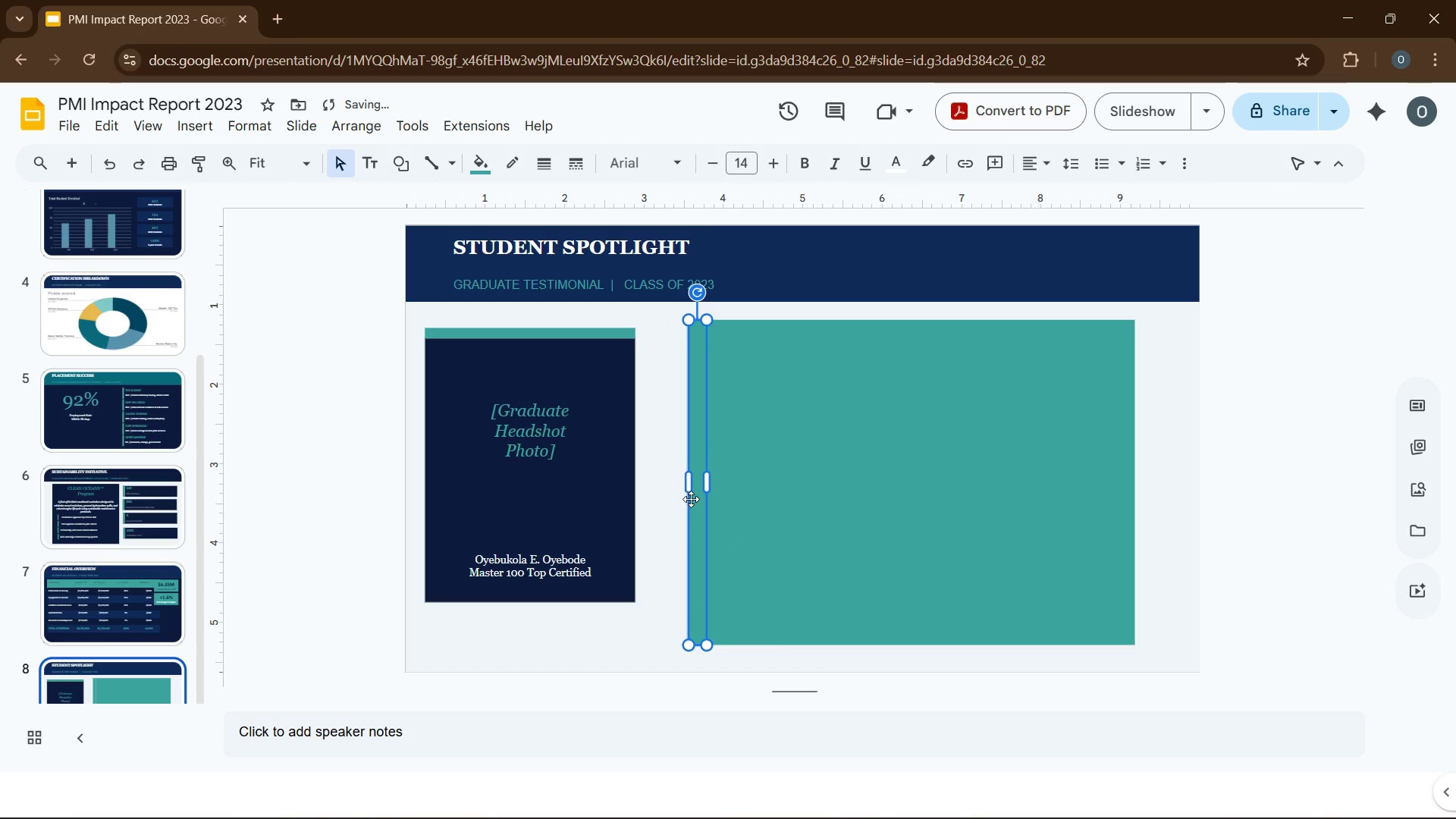 
left_click_drag(start_coordinate=[689, 488], to_coordinate=[693, 490])
 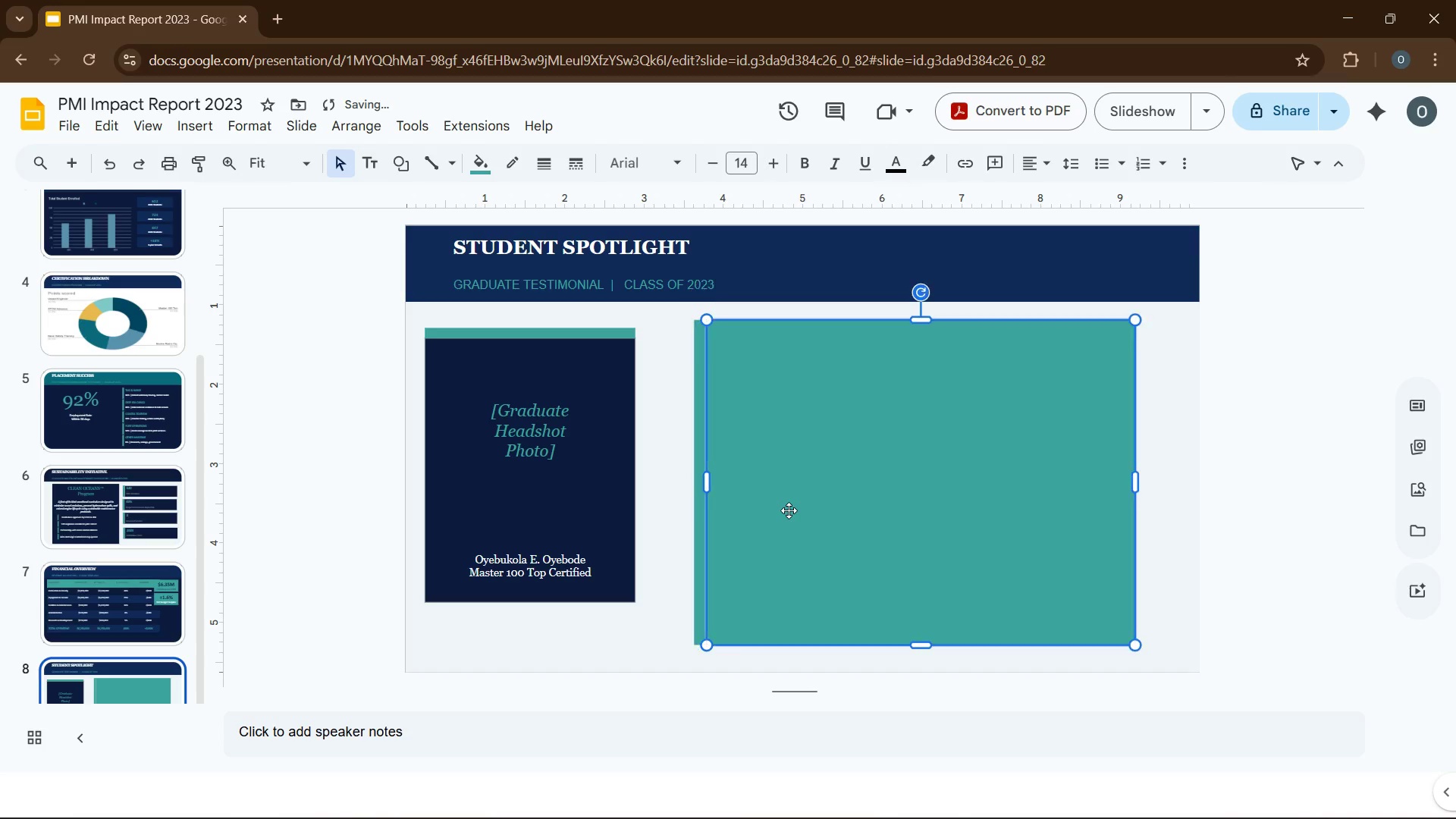 
left_click([789, 510])
 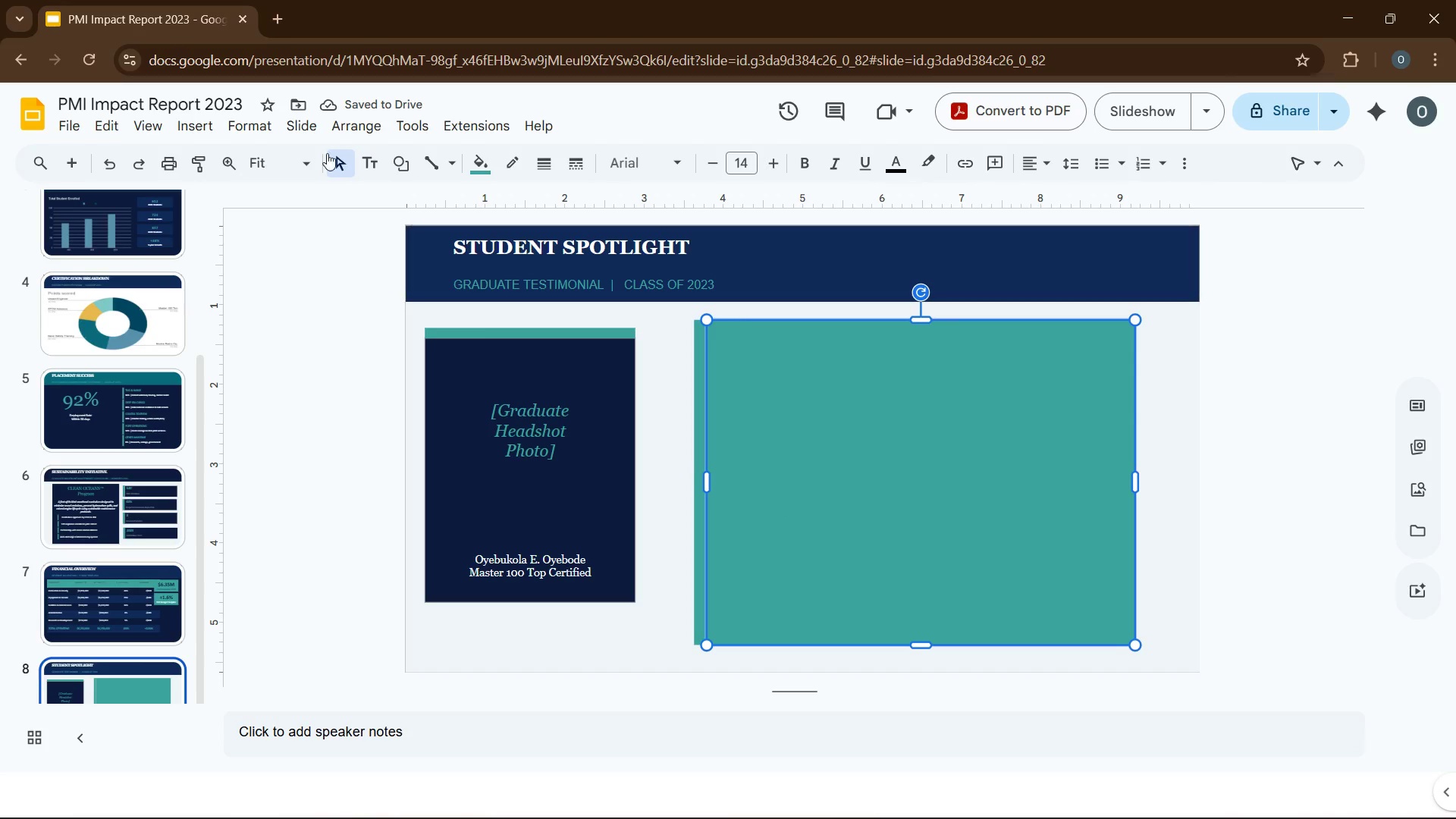 
wait(8.08)
 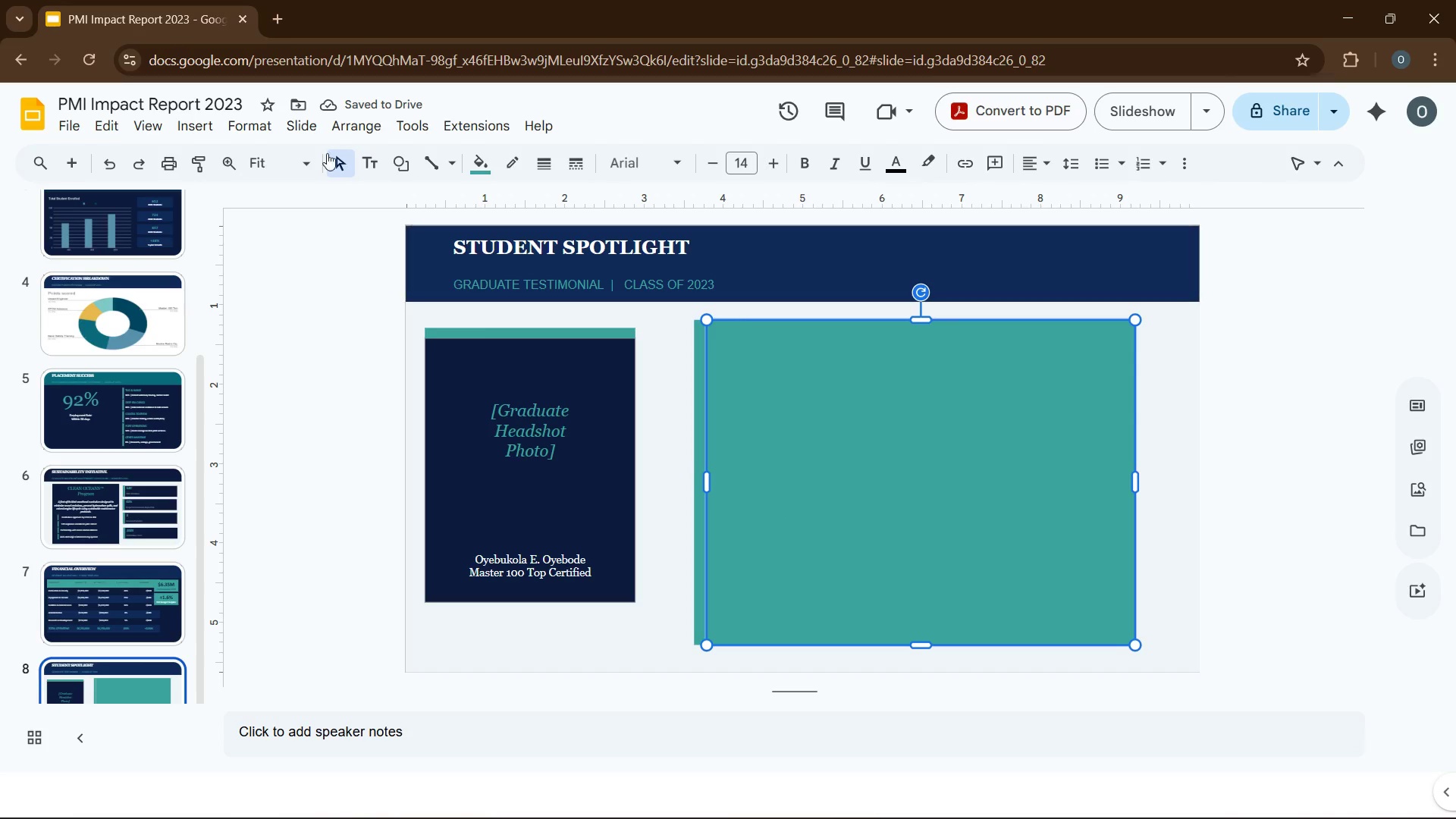 
left_click([507, 255])
 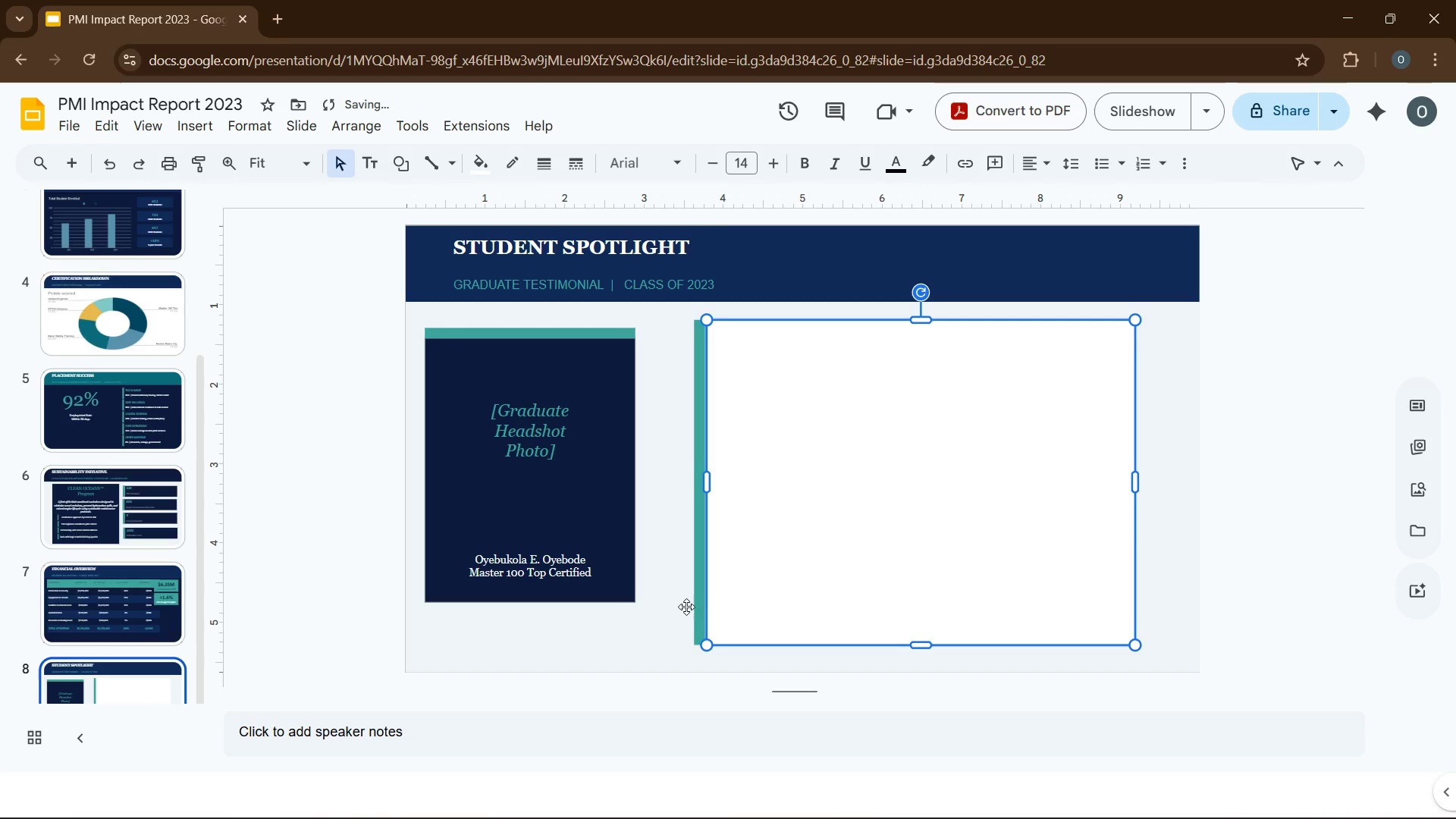 
left_click([667, 610])
 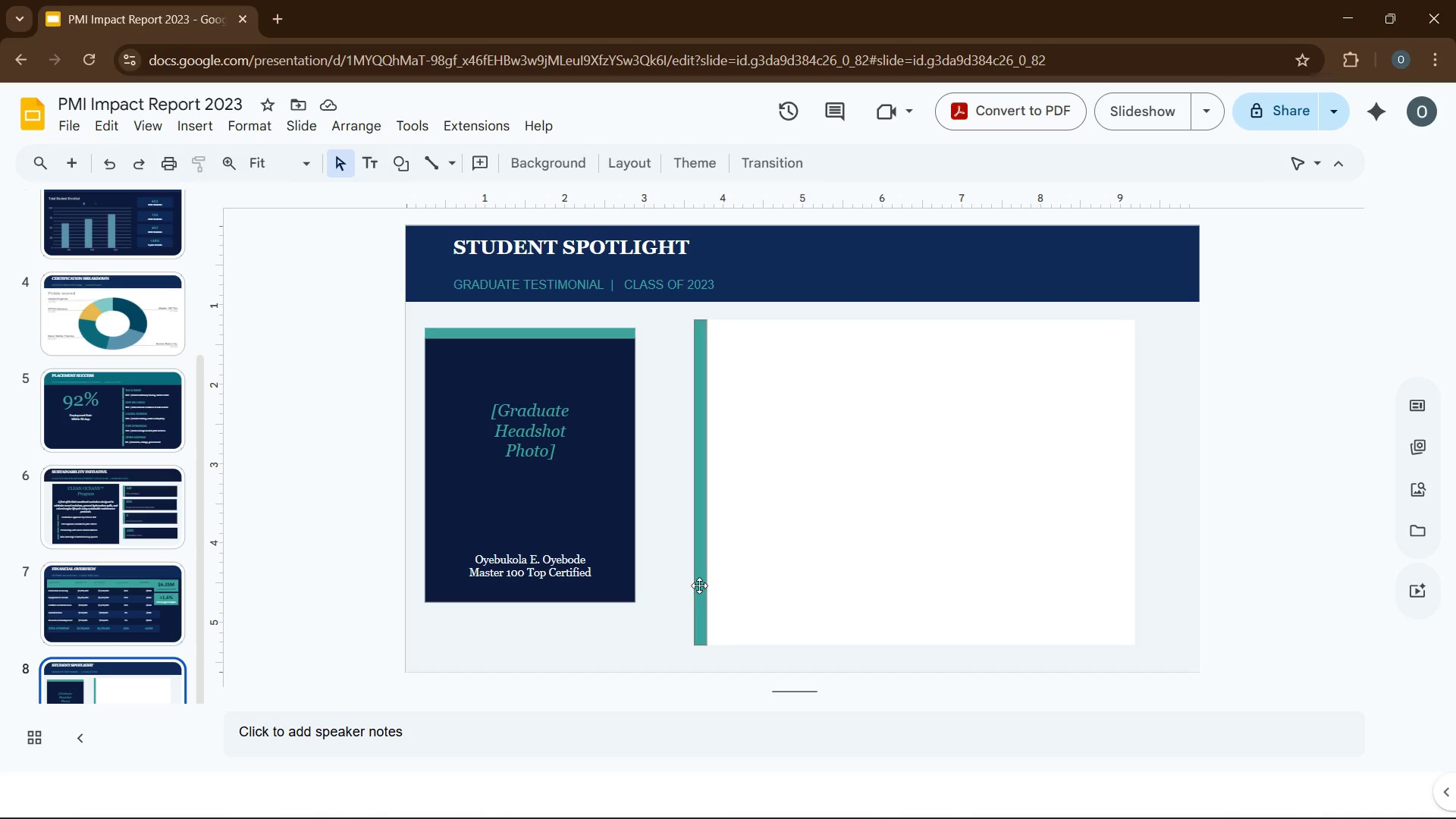 
wait(5.26)
 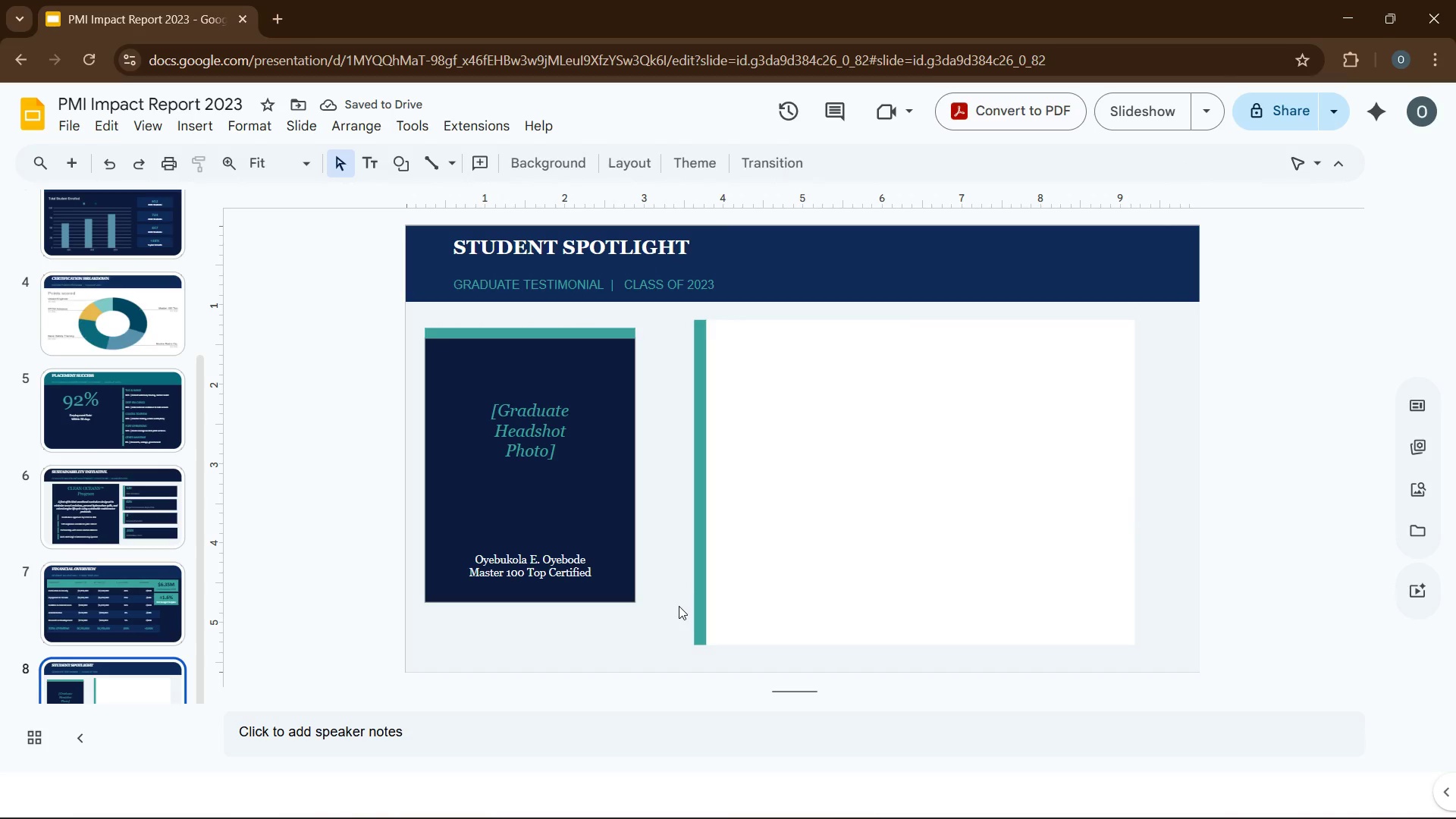 
left_click([1062, 556])
 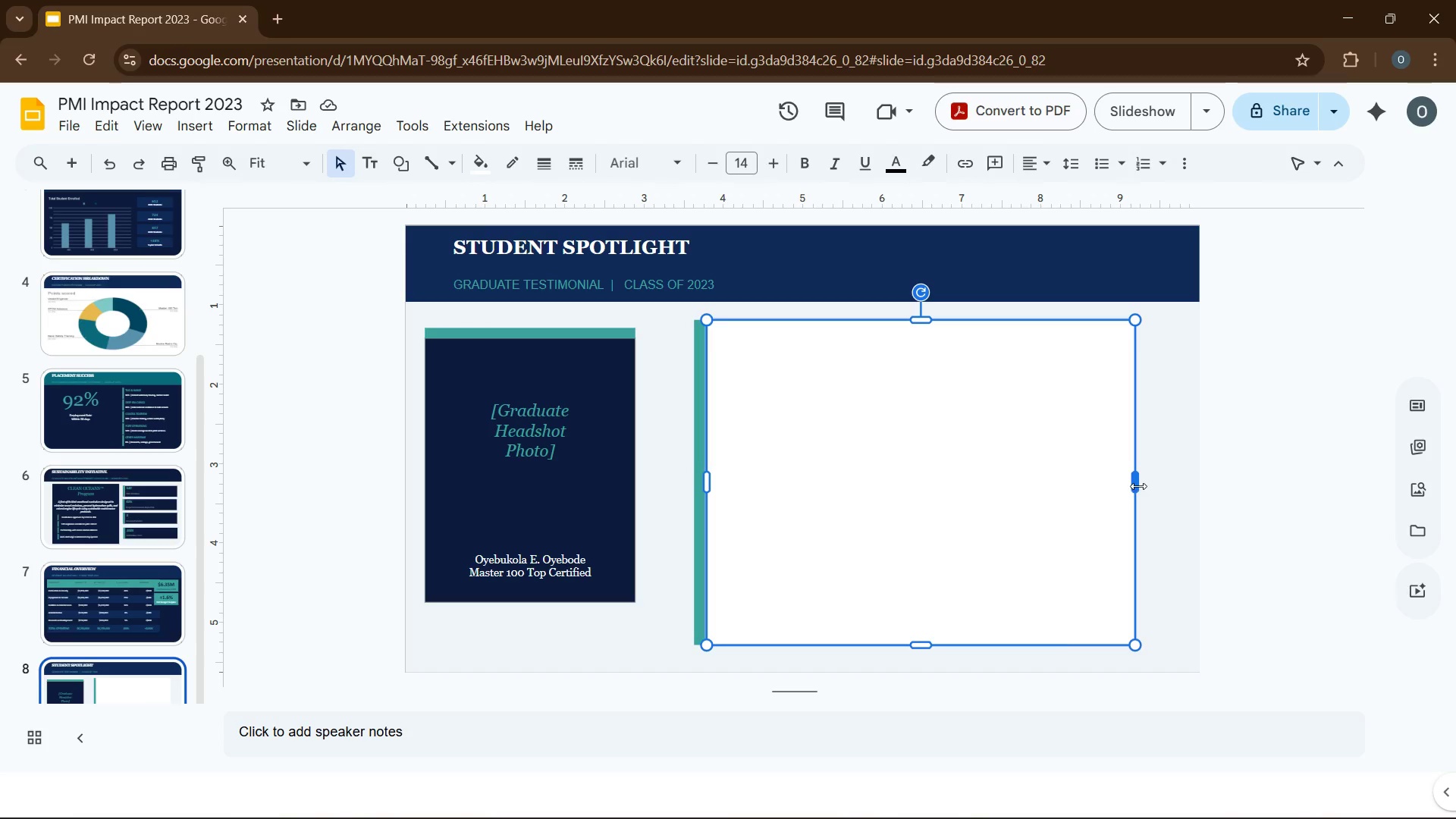 
left_click_drag(start_coordinate=[1138, 485], to_coordinate=[1166, 488])
 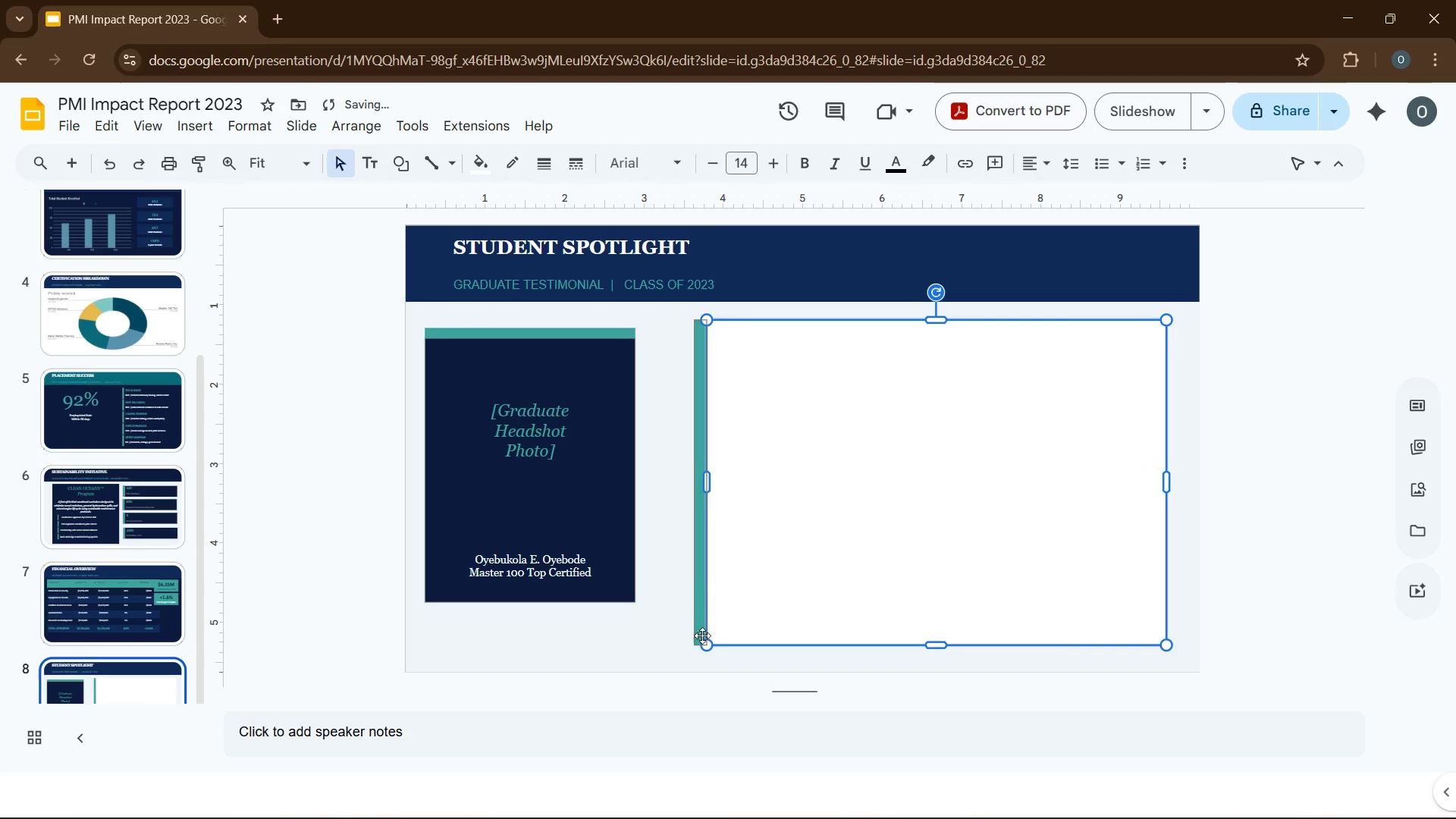 
left_click([701, 635])
 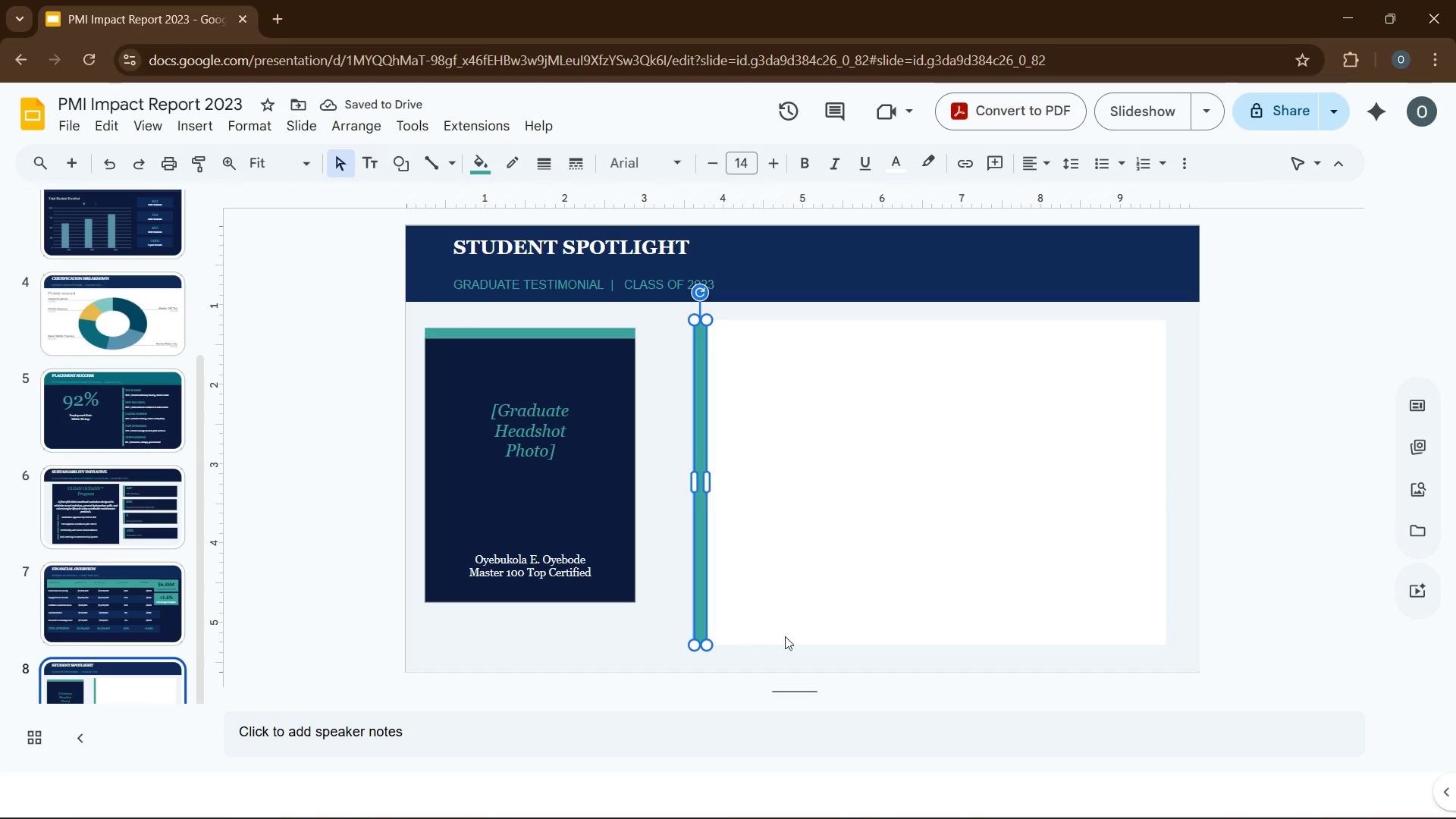 
hold_key(key=ControlLeft, duration=0.5)
left_click([792, 613])
 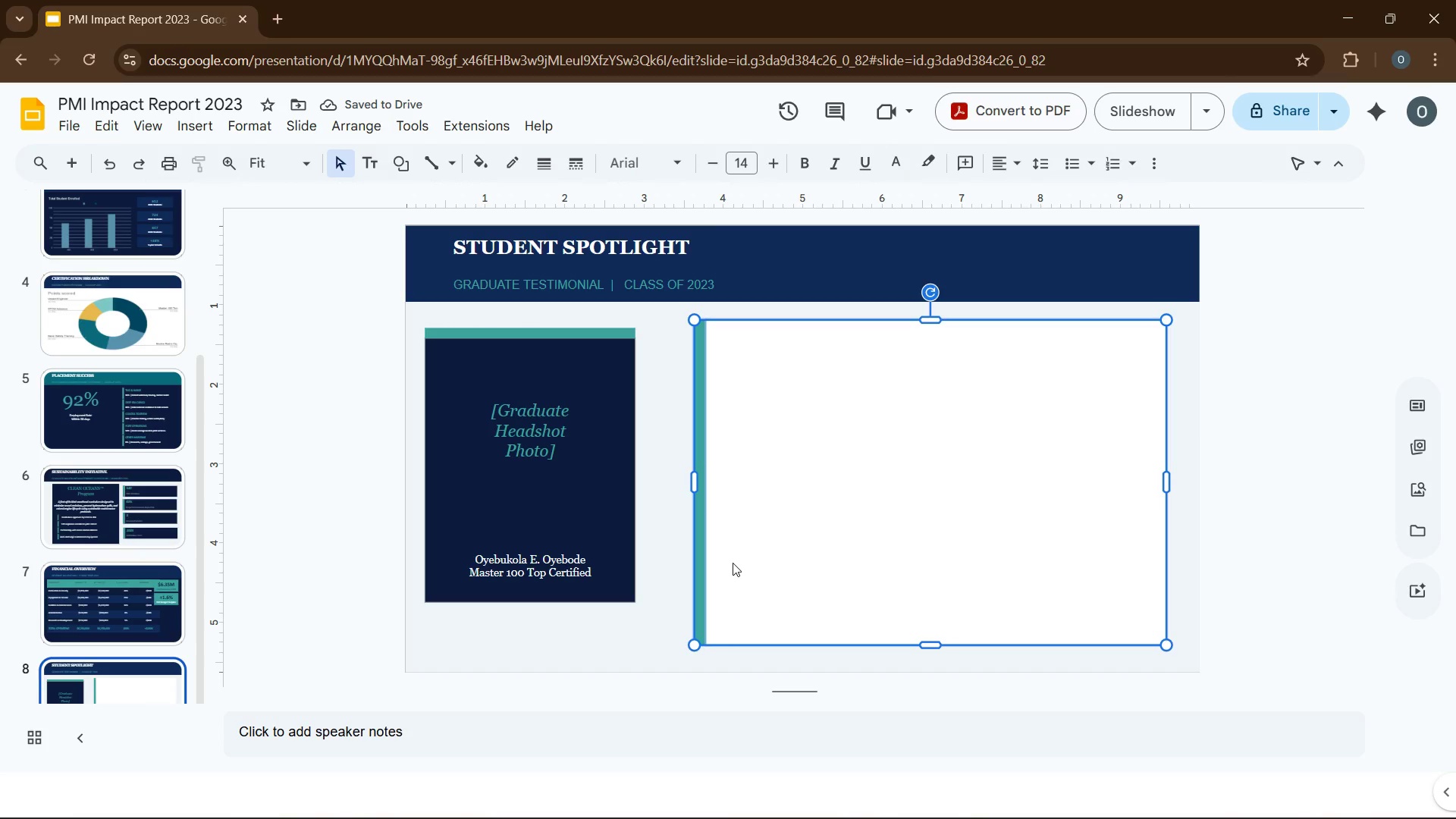 
key(ArrowLeft)
 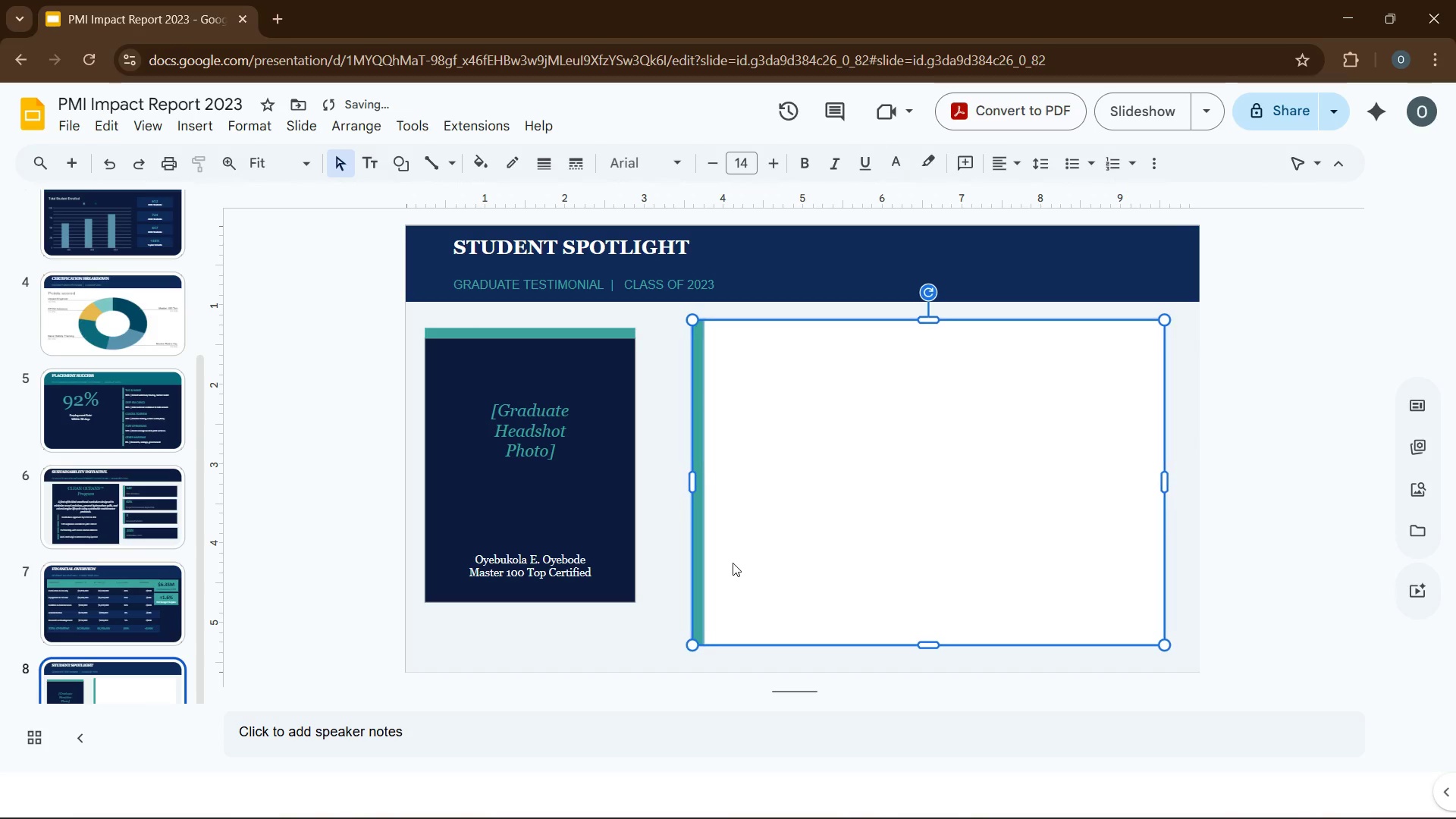 
key(ArrowLeft)
 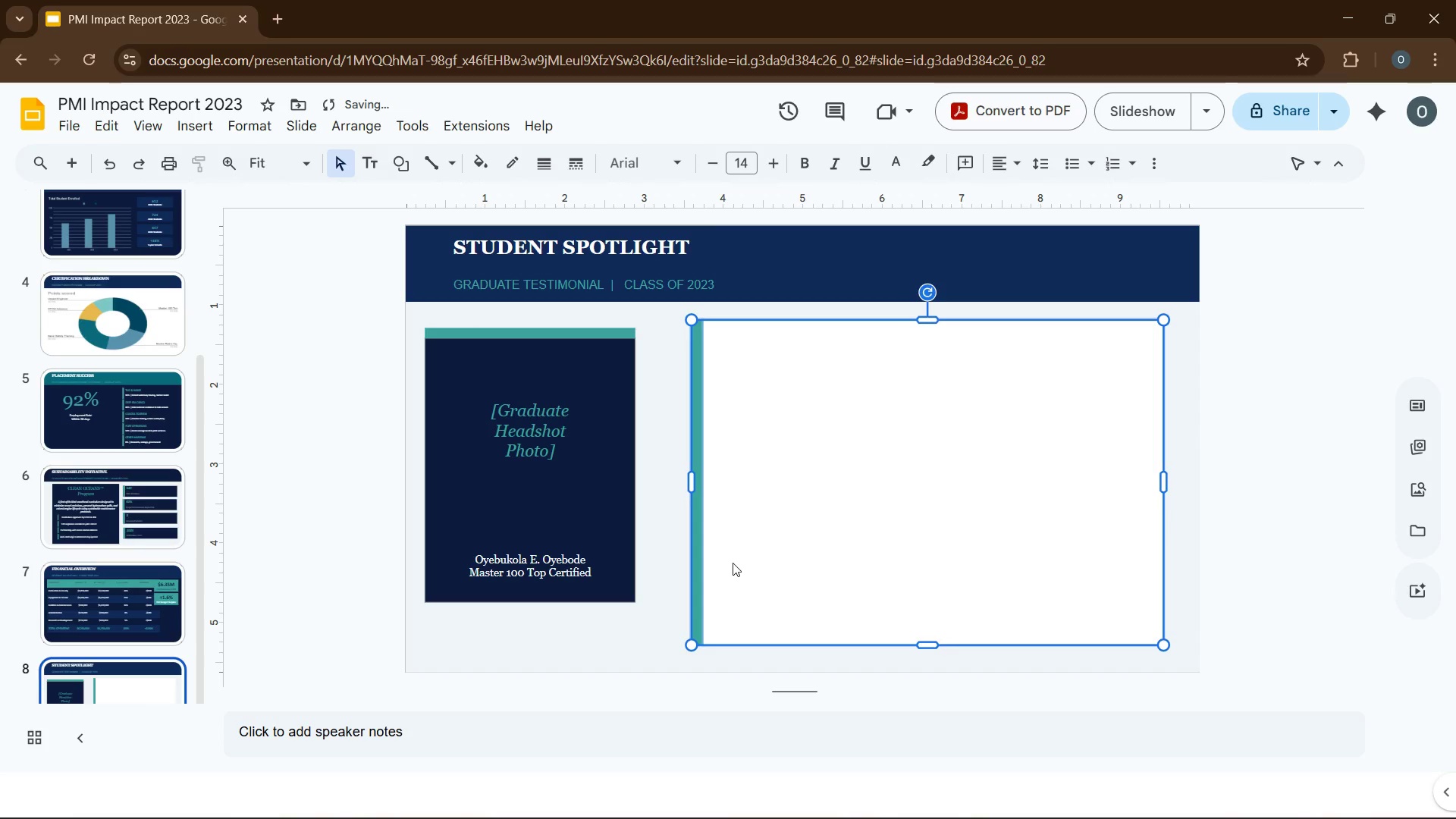 
key(ArrowLeft)
 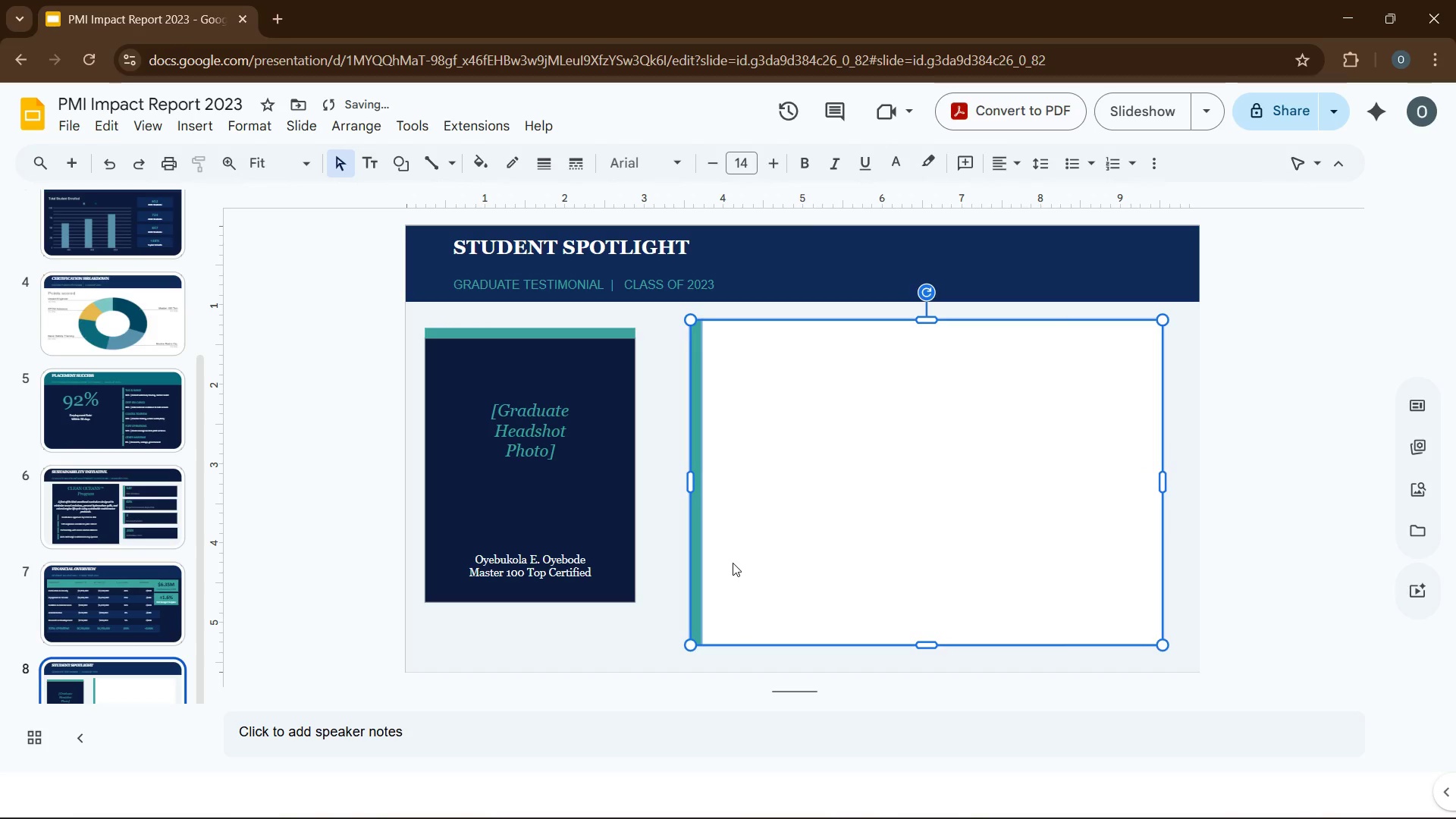 
key(ArrowLeft)
 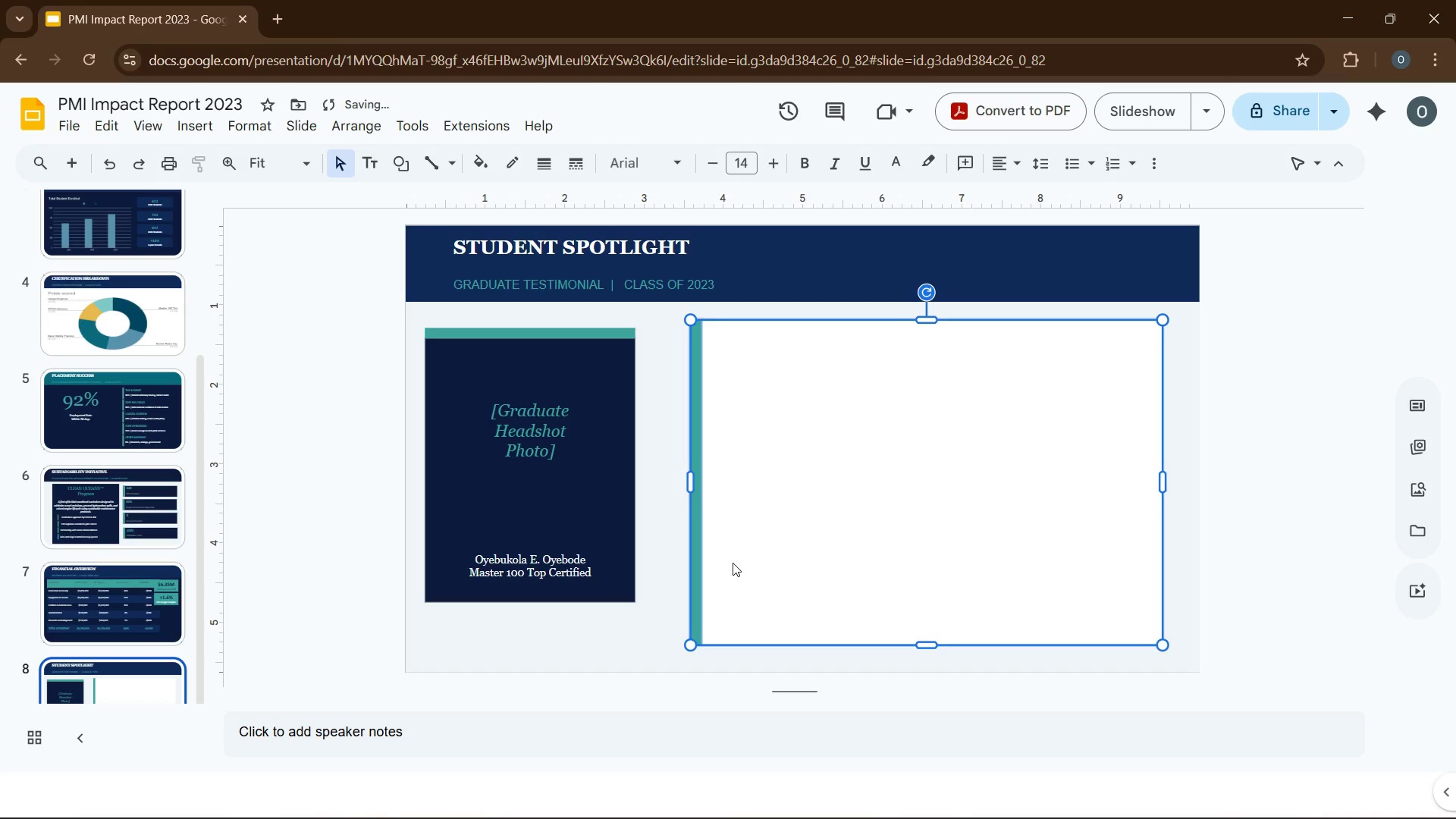 
key(ArrowLeft)
 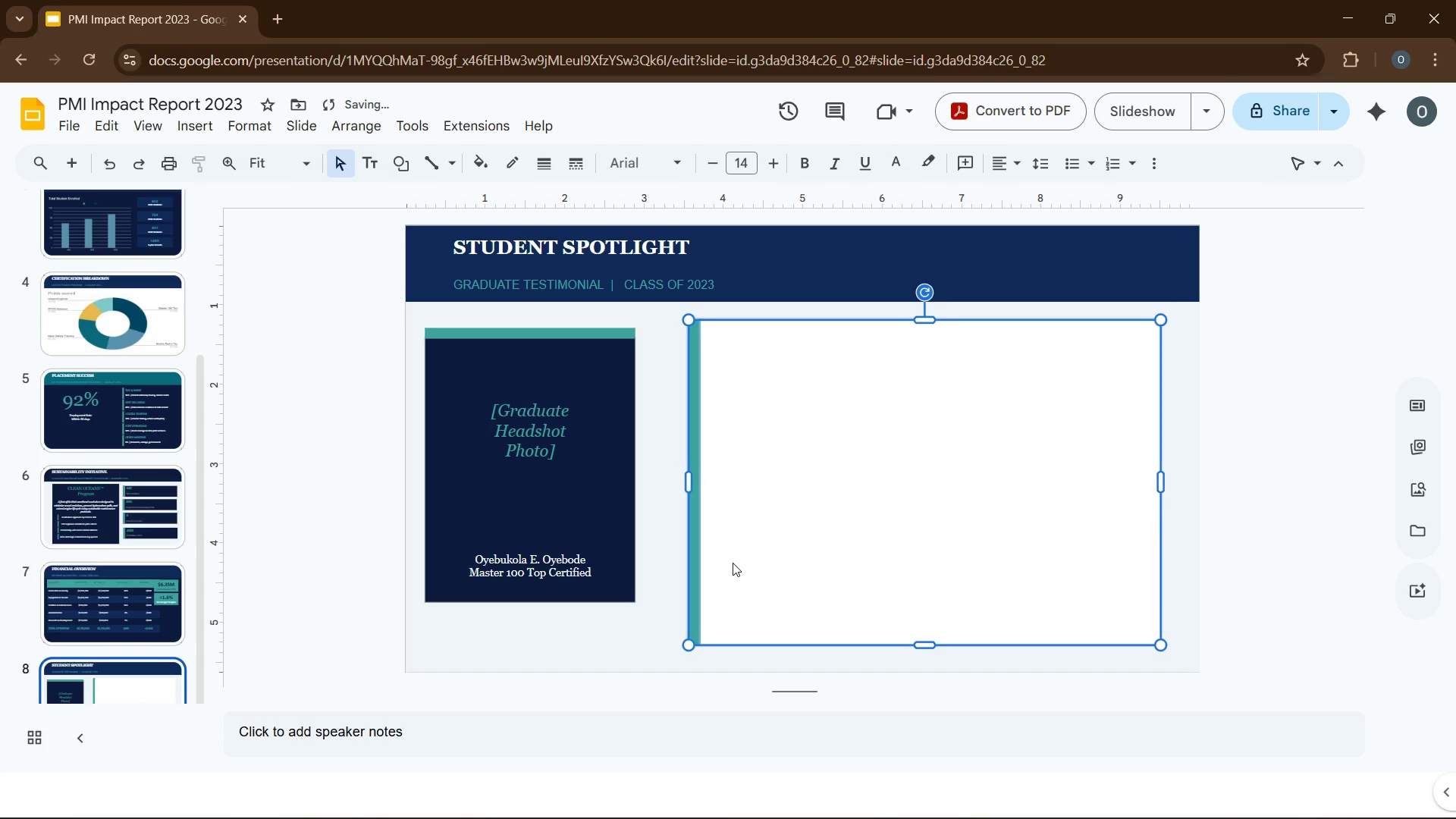 
key(ArrowLeft)
 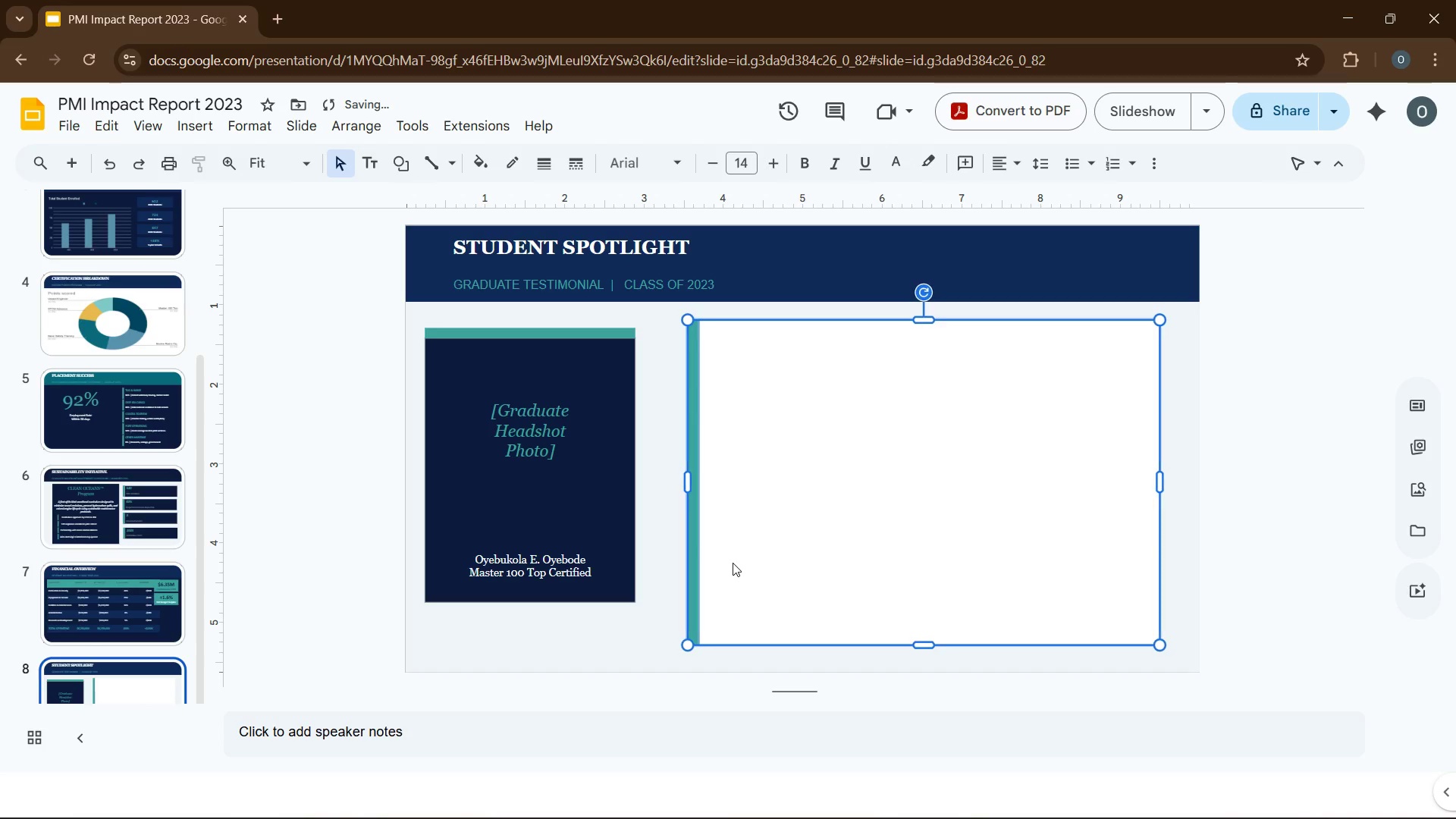 
key(ArrowLeft)
 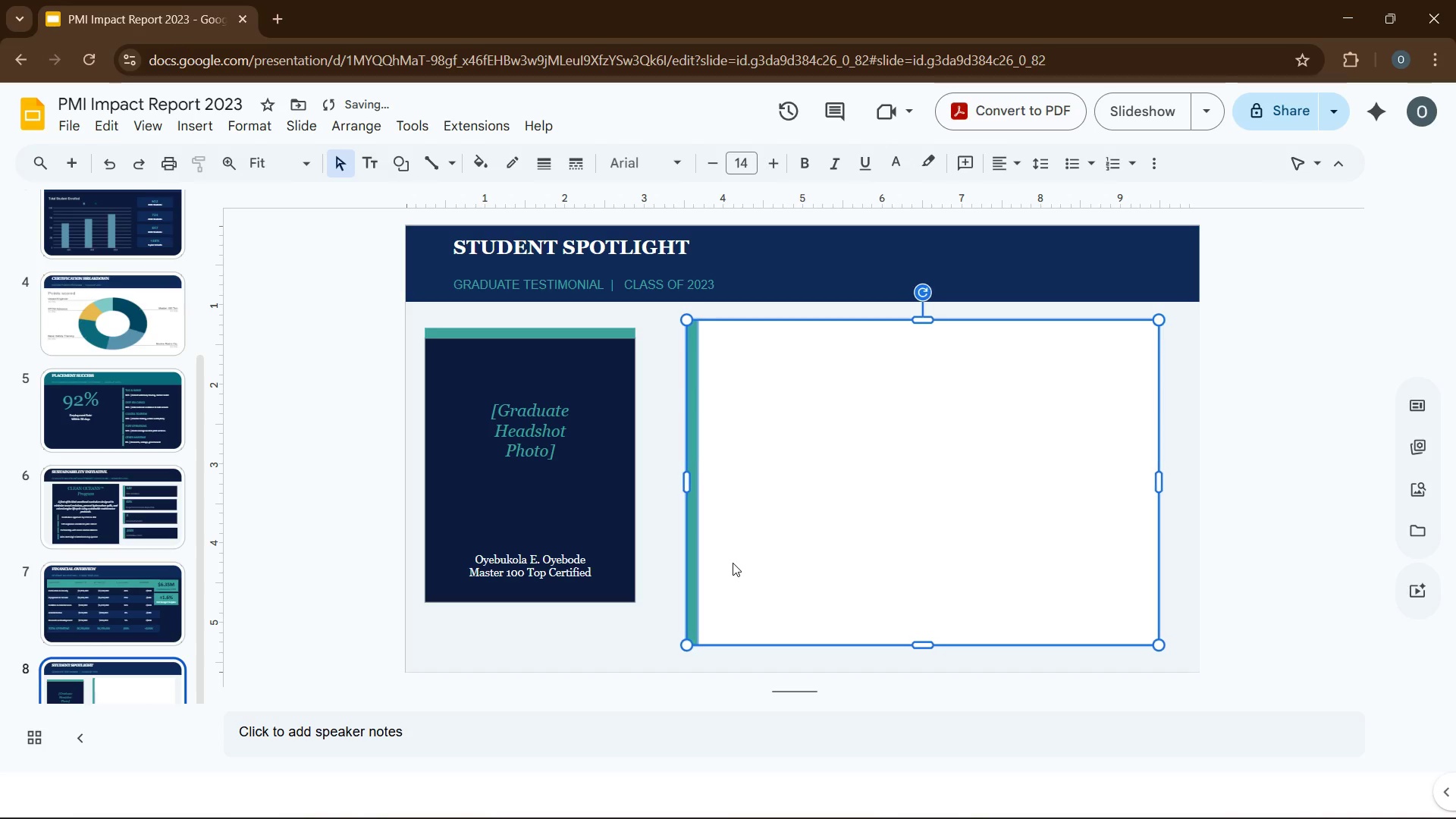 
key(ArrowLeft)
 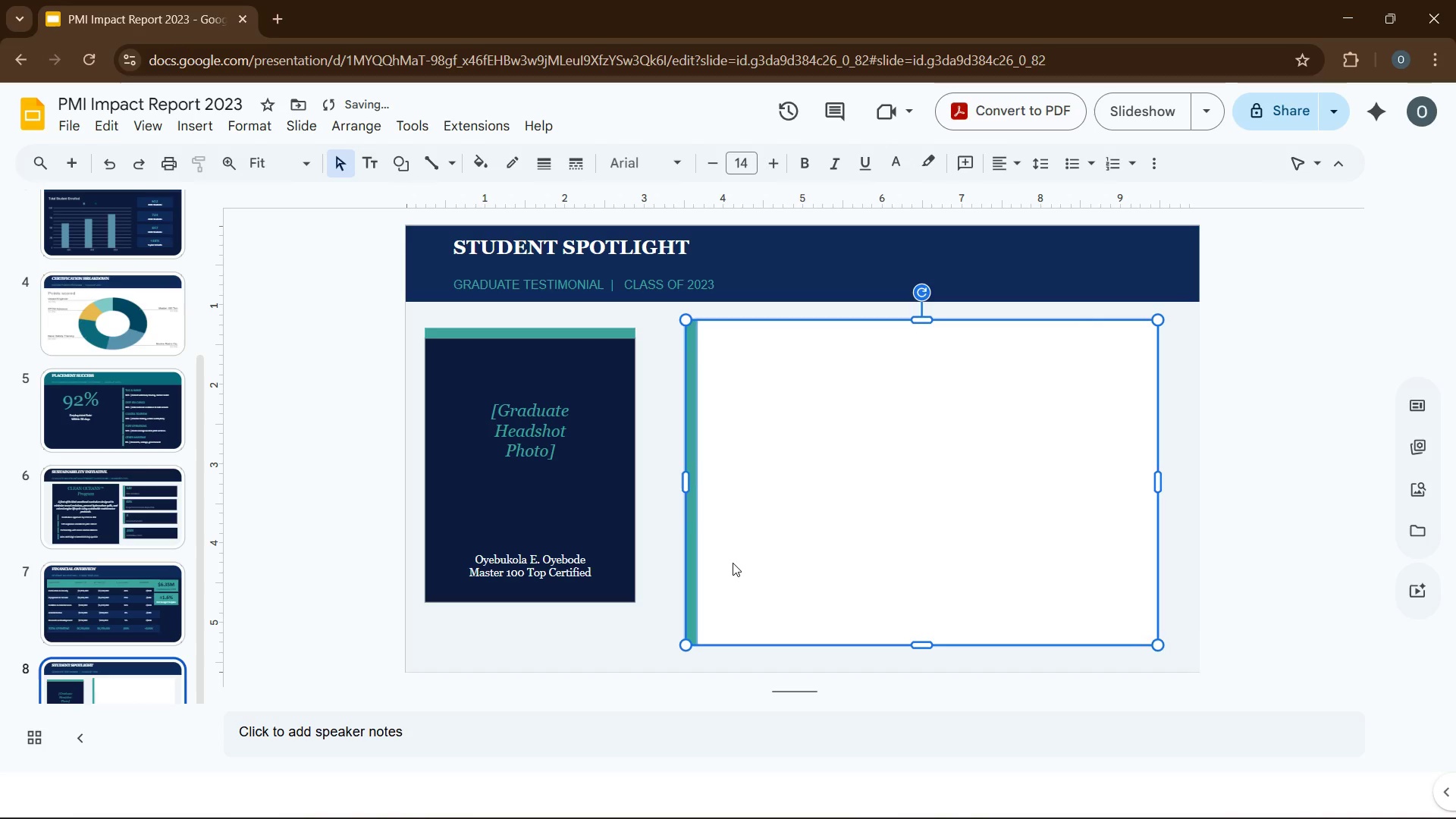 
key(ArrowLeft)
 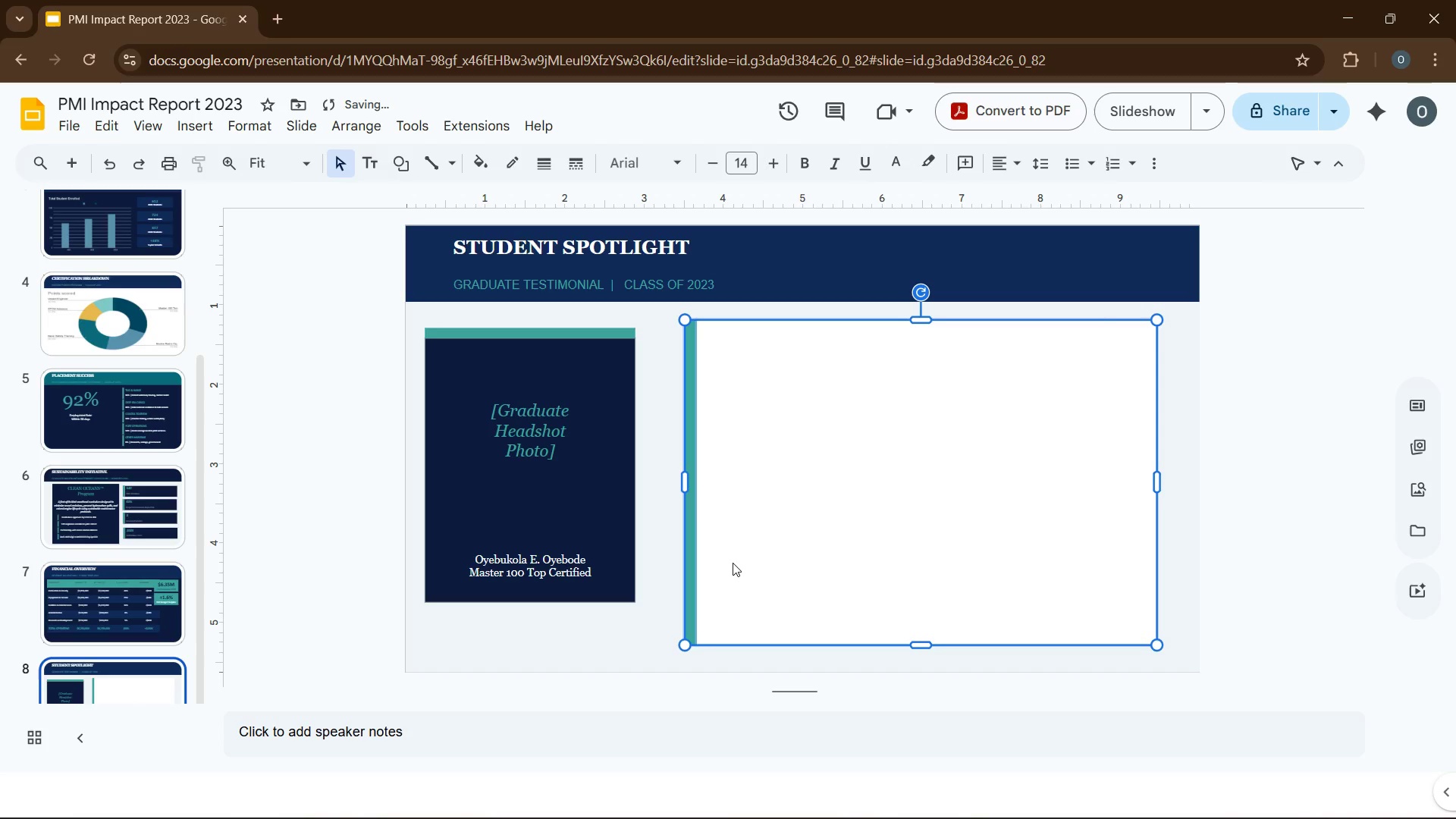 
key(ArrowLeft)
 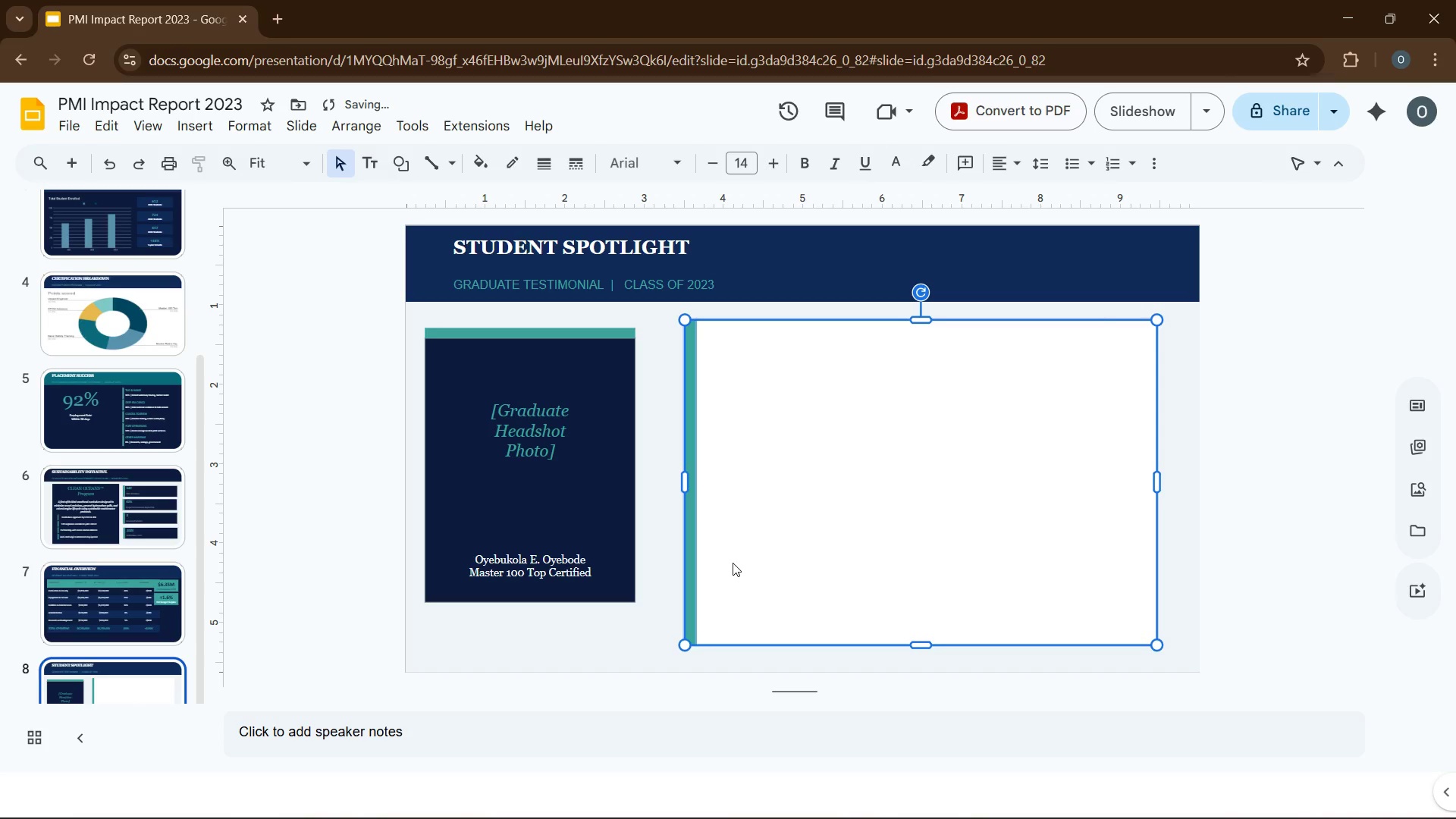 
key(ArrowLeft)
 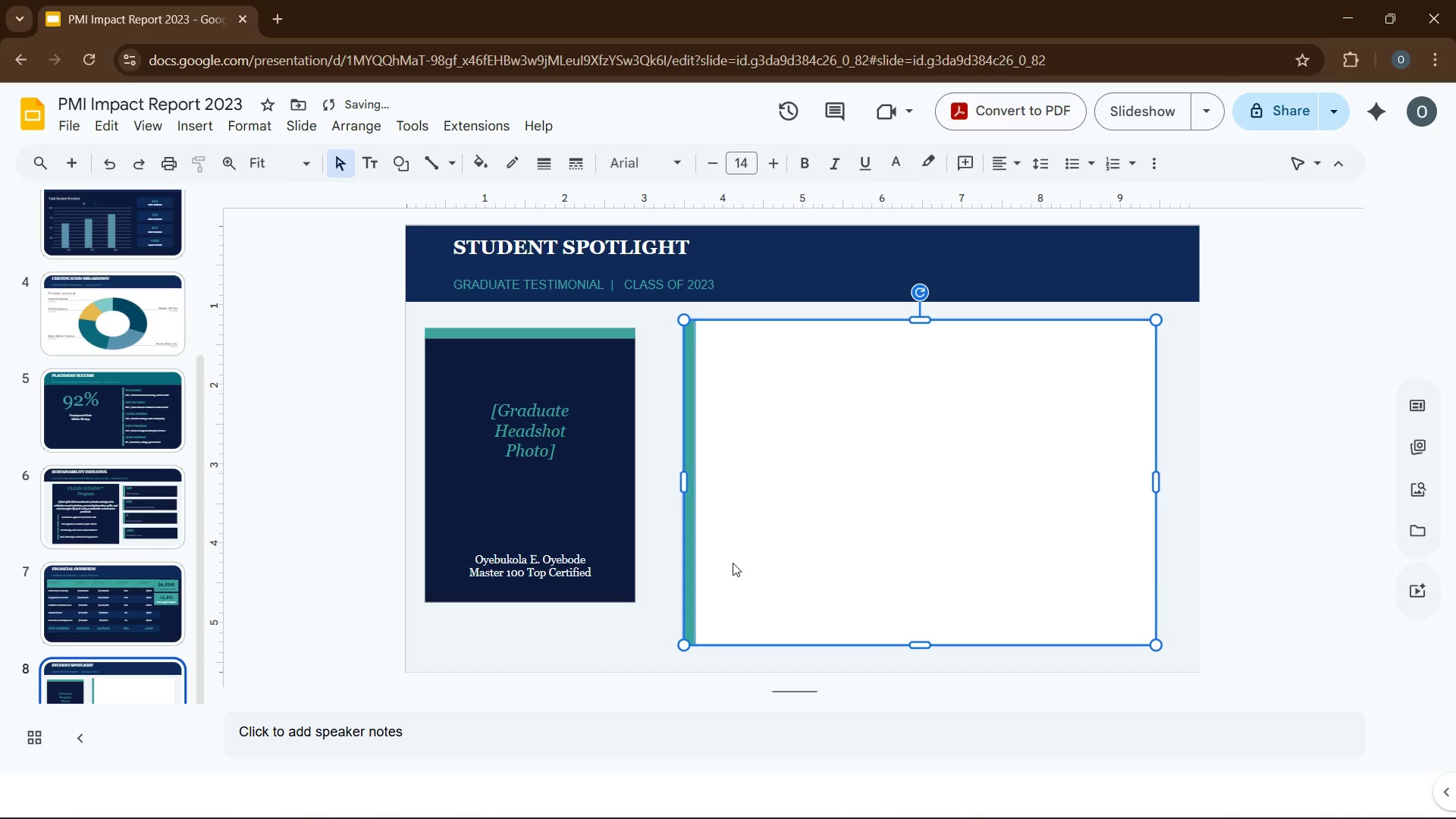 
key(ArrowLeft)
 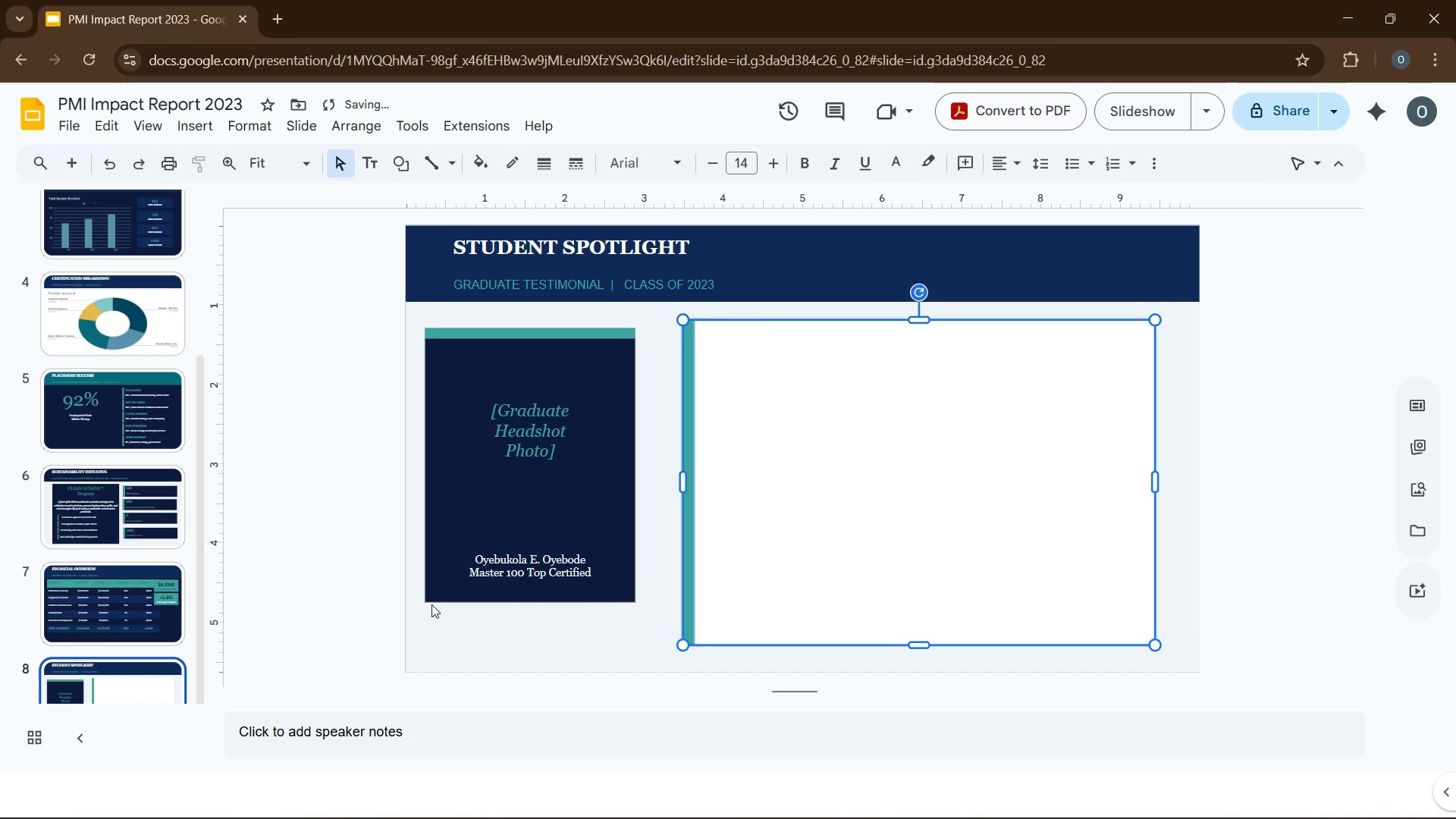 
left_click([369, 582])
 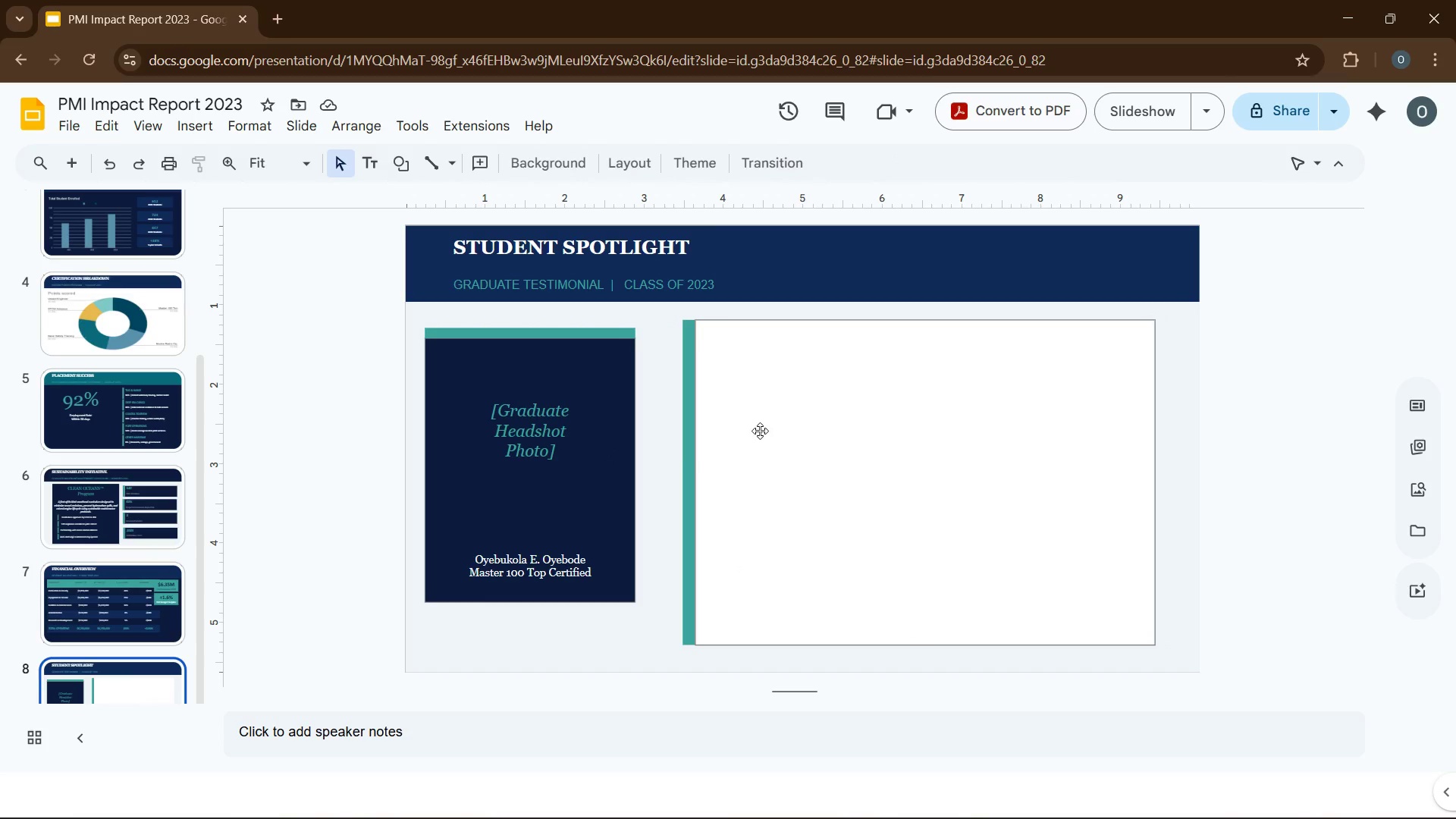 
wait(5.16)
 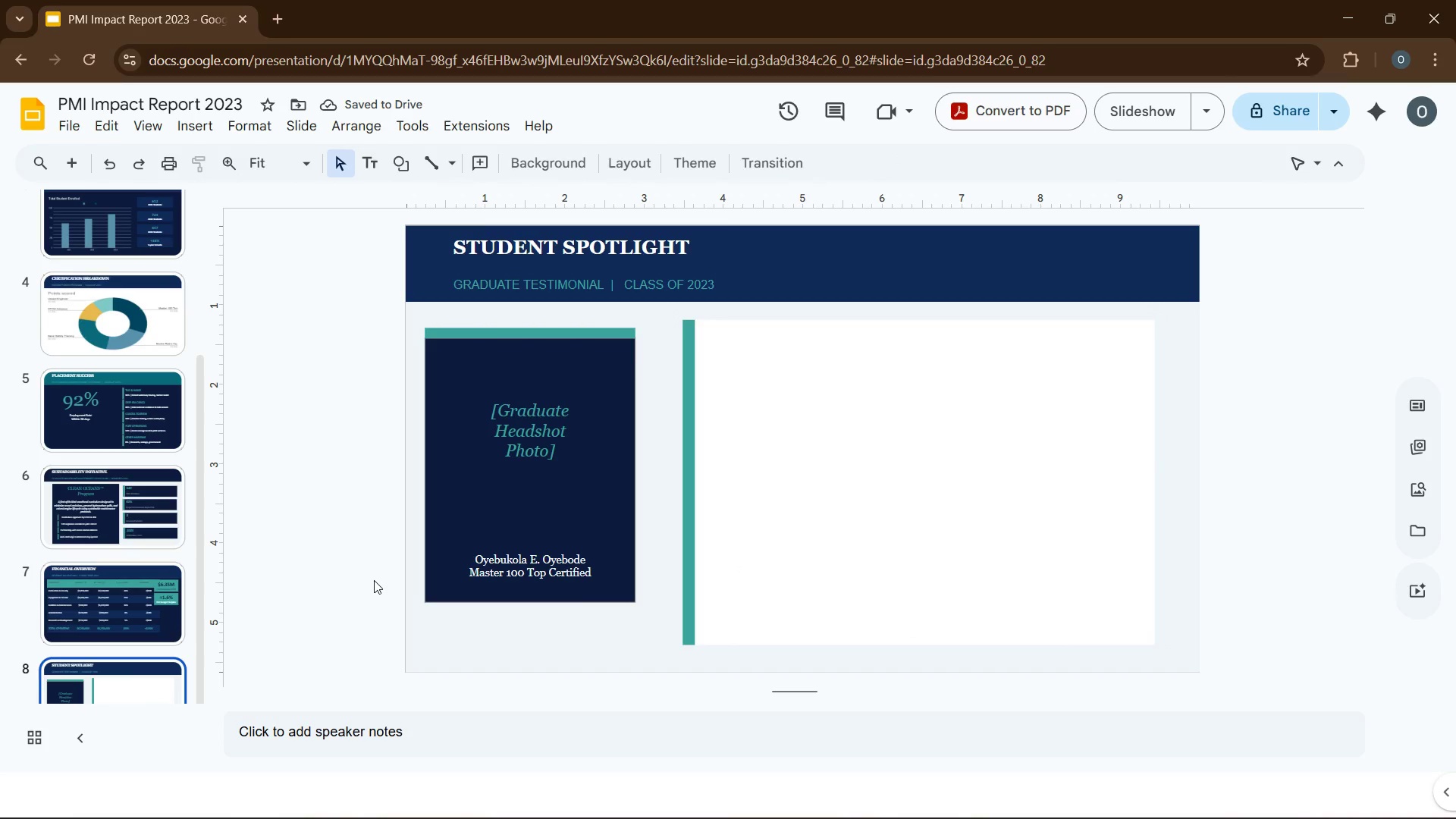 
left_click([686, 466])
 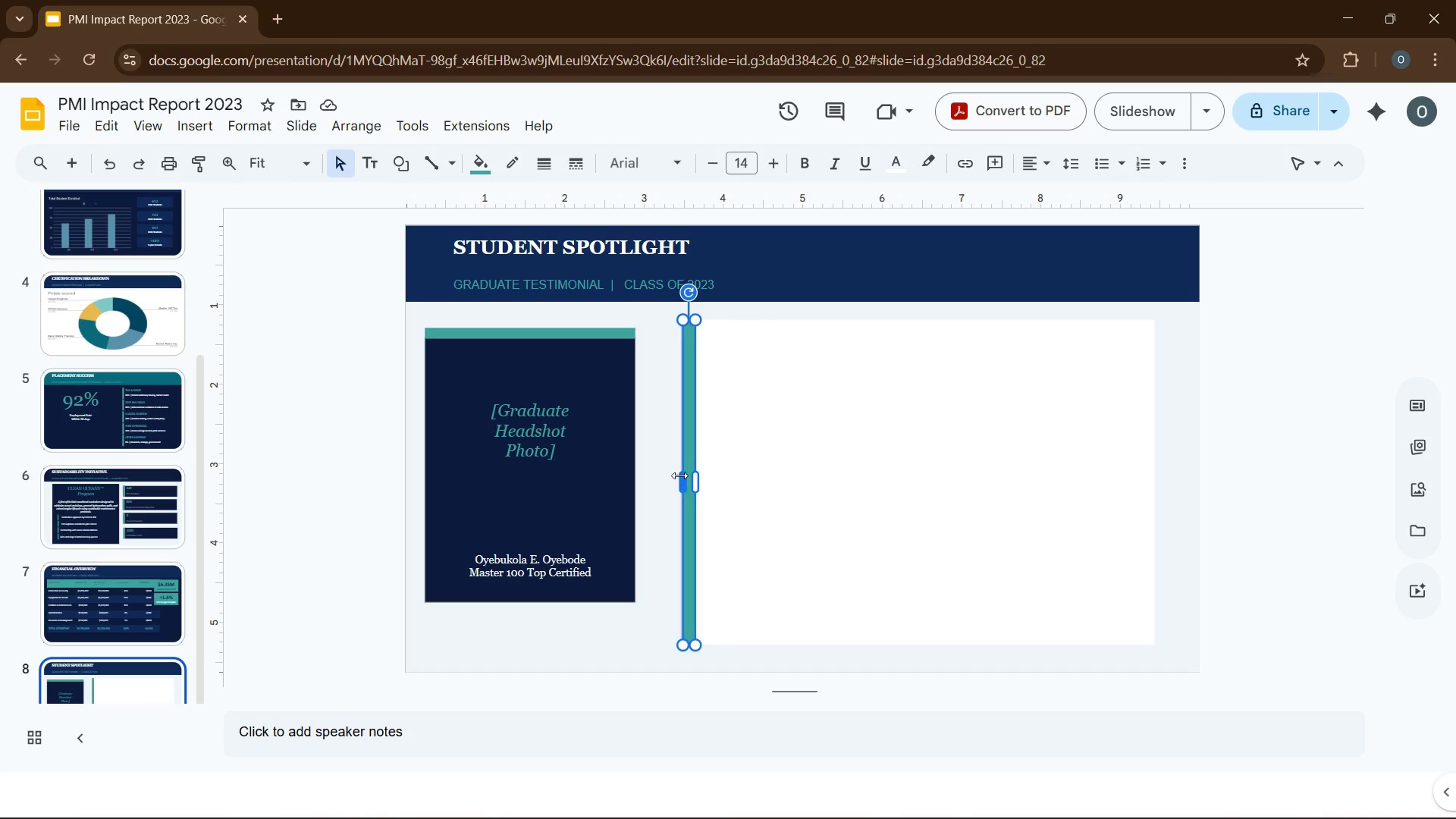 
left_click_drag(start_coordinate=[679, 475], to_coordinate=[685, 477])
 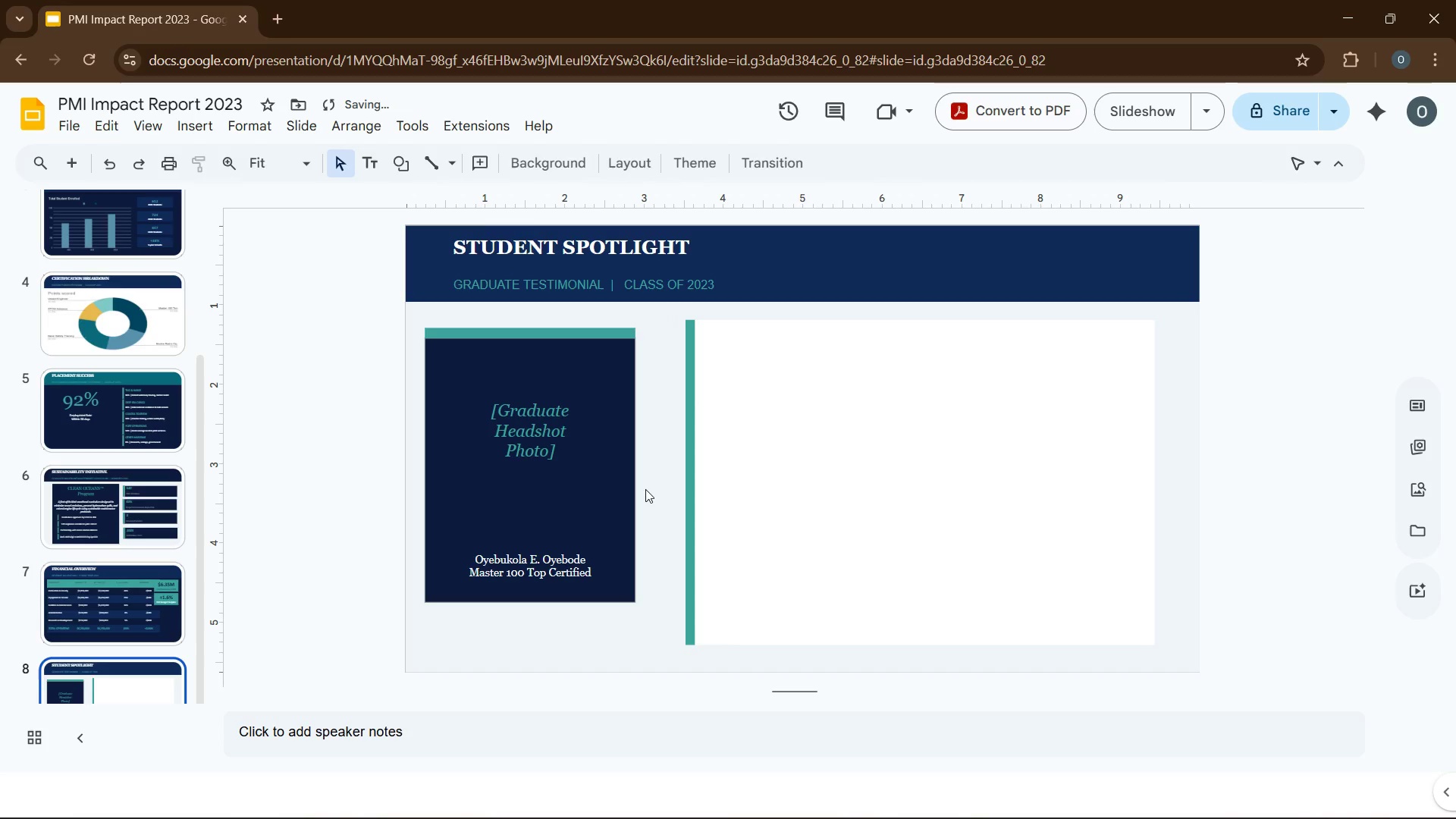 
left_click([645, 489])
 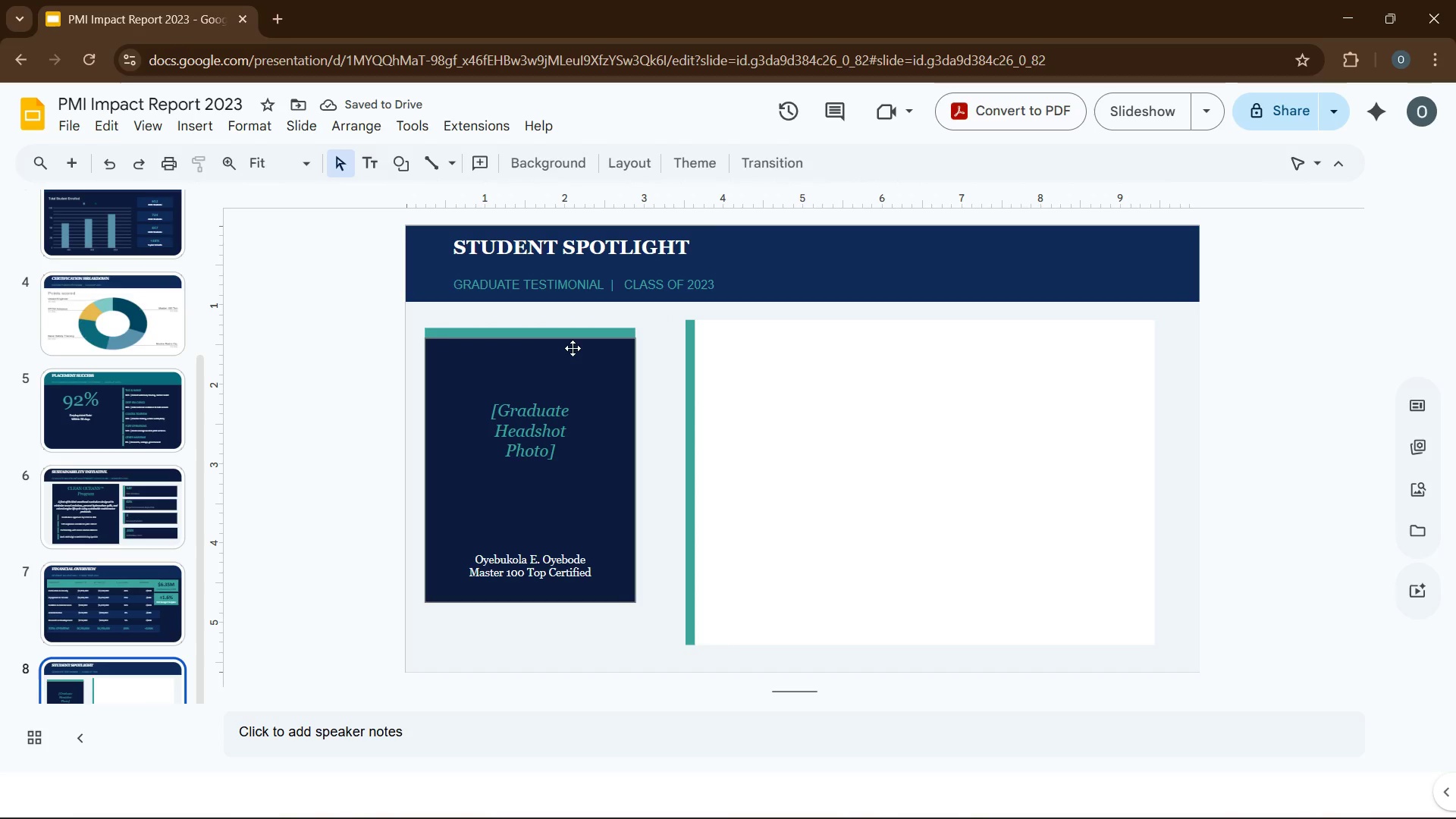 
hold_key(key=ControlLeft, duration=0.44)
 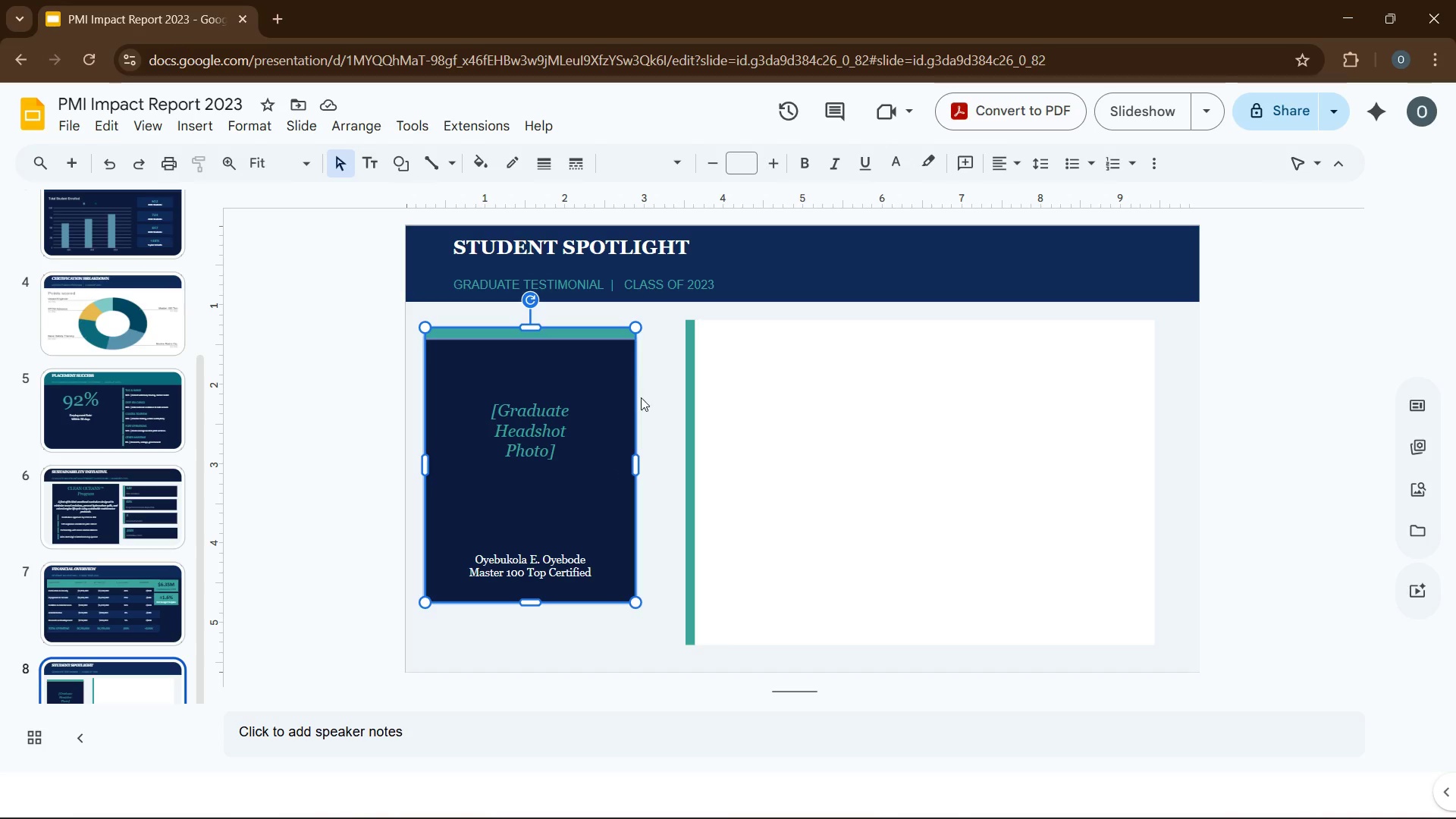 
left_click_drag(start_coordinate=[620, 369], to_coordinate=[620, 363])
 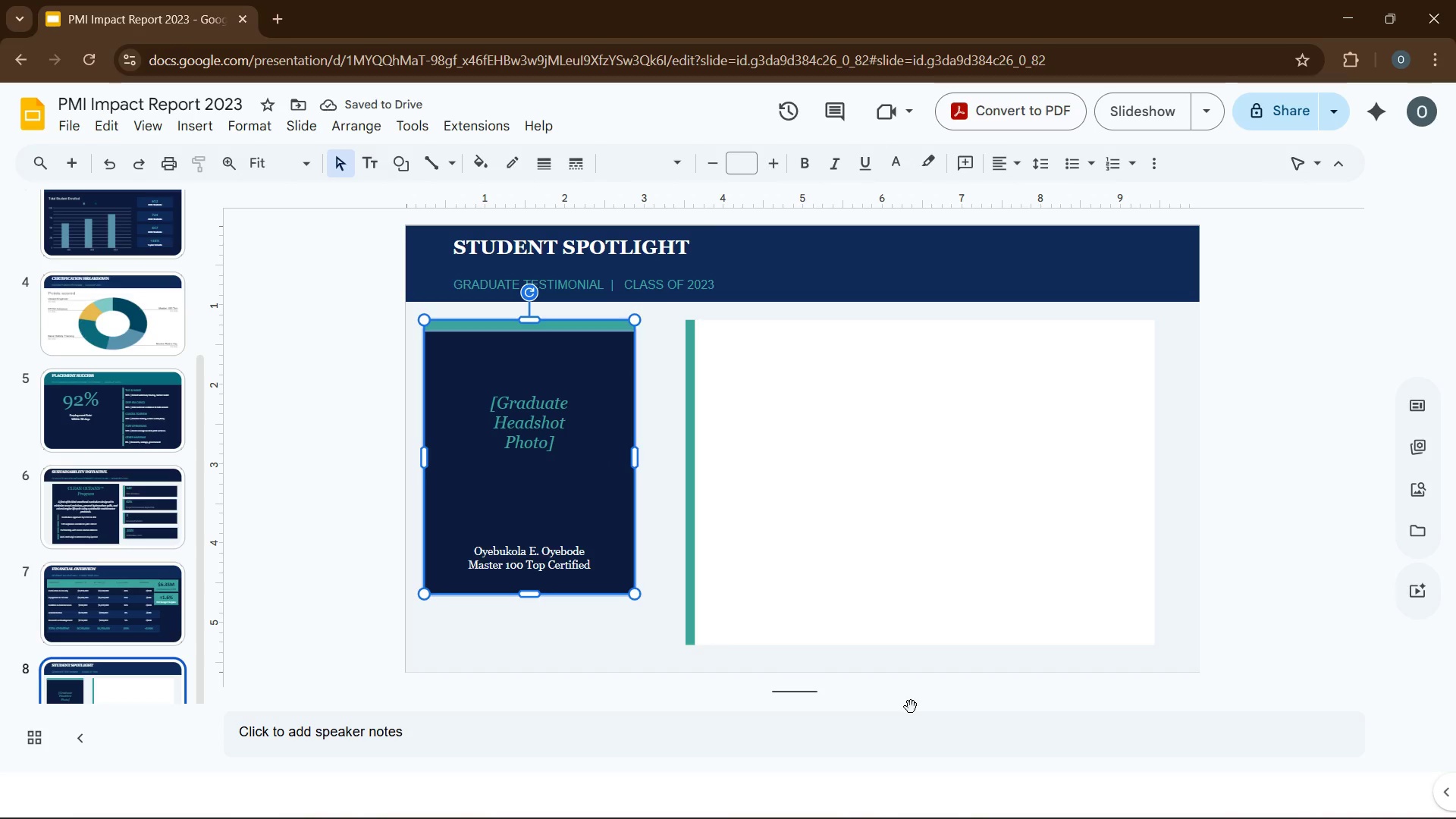 
left_click([839, 604])
 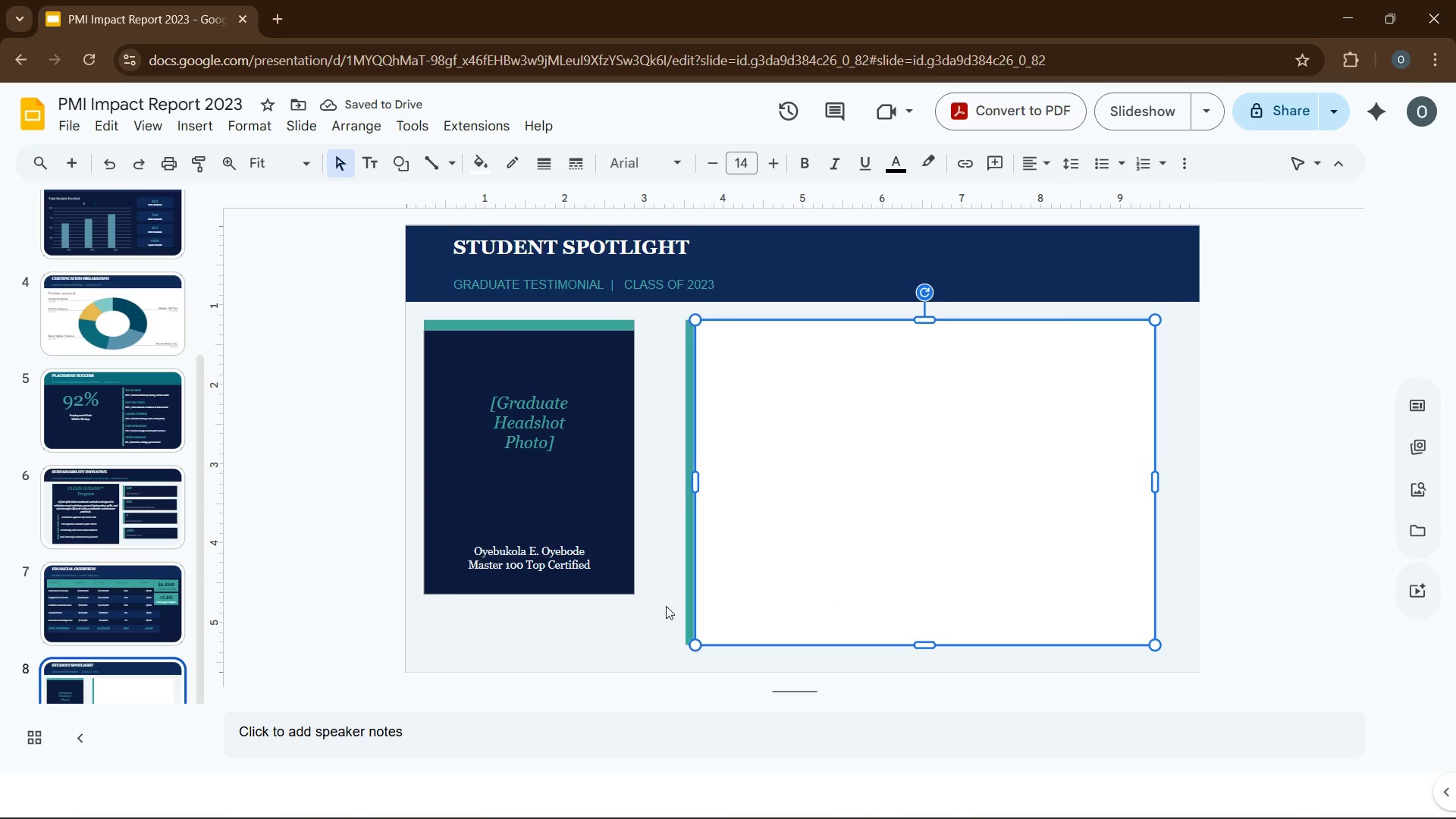 
left_click([666, 606])
 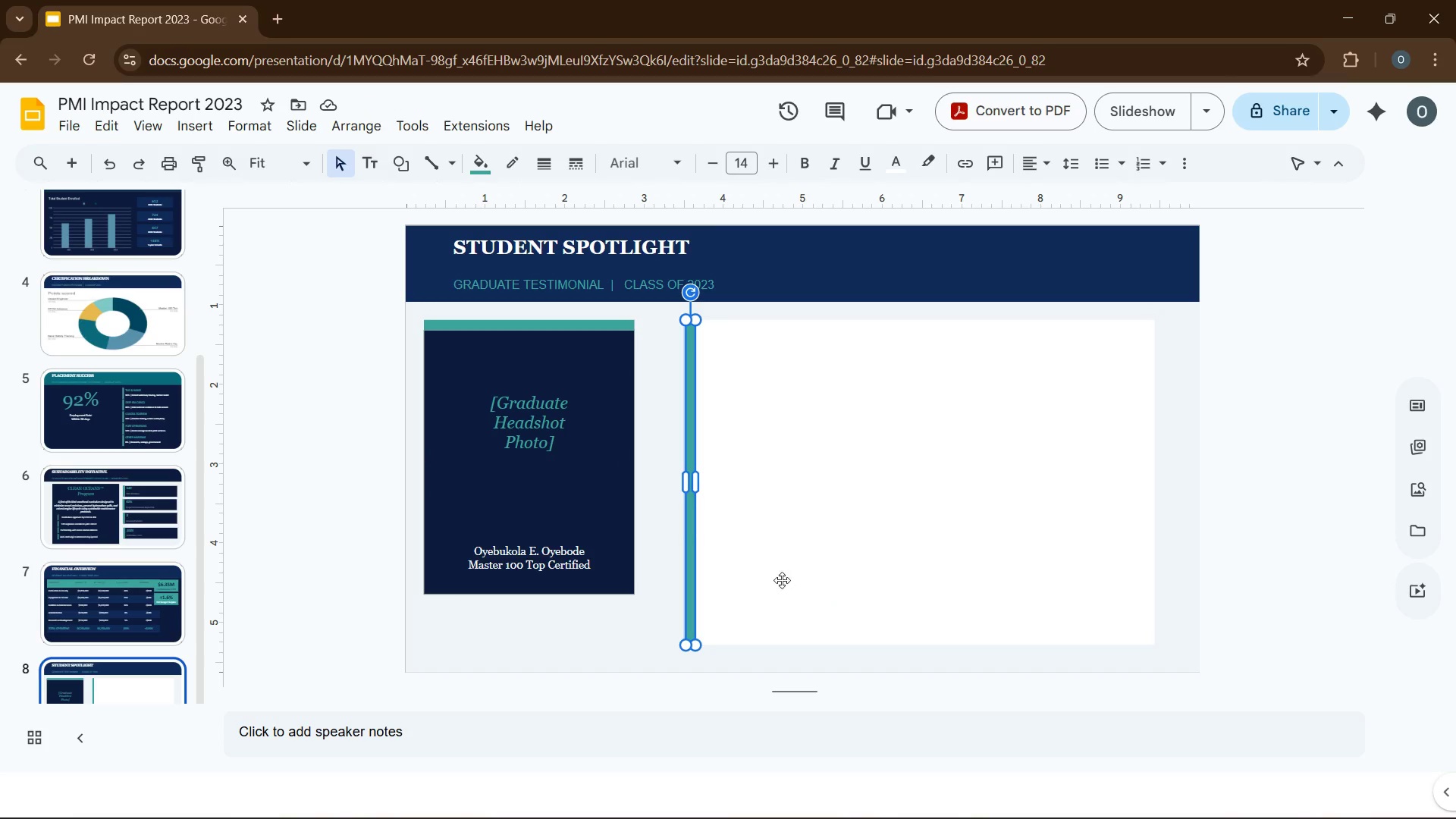 
hold_key(key=ControlLeft, duration=0.38)
 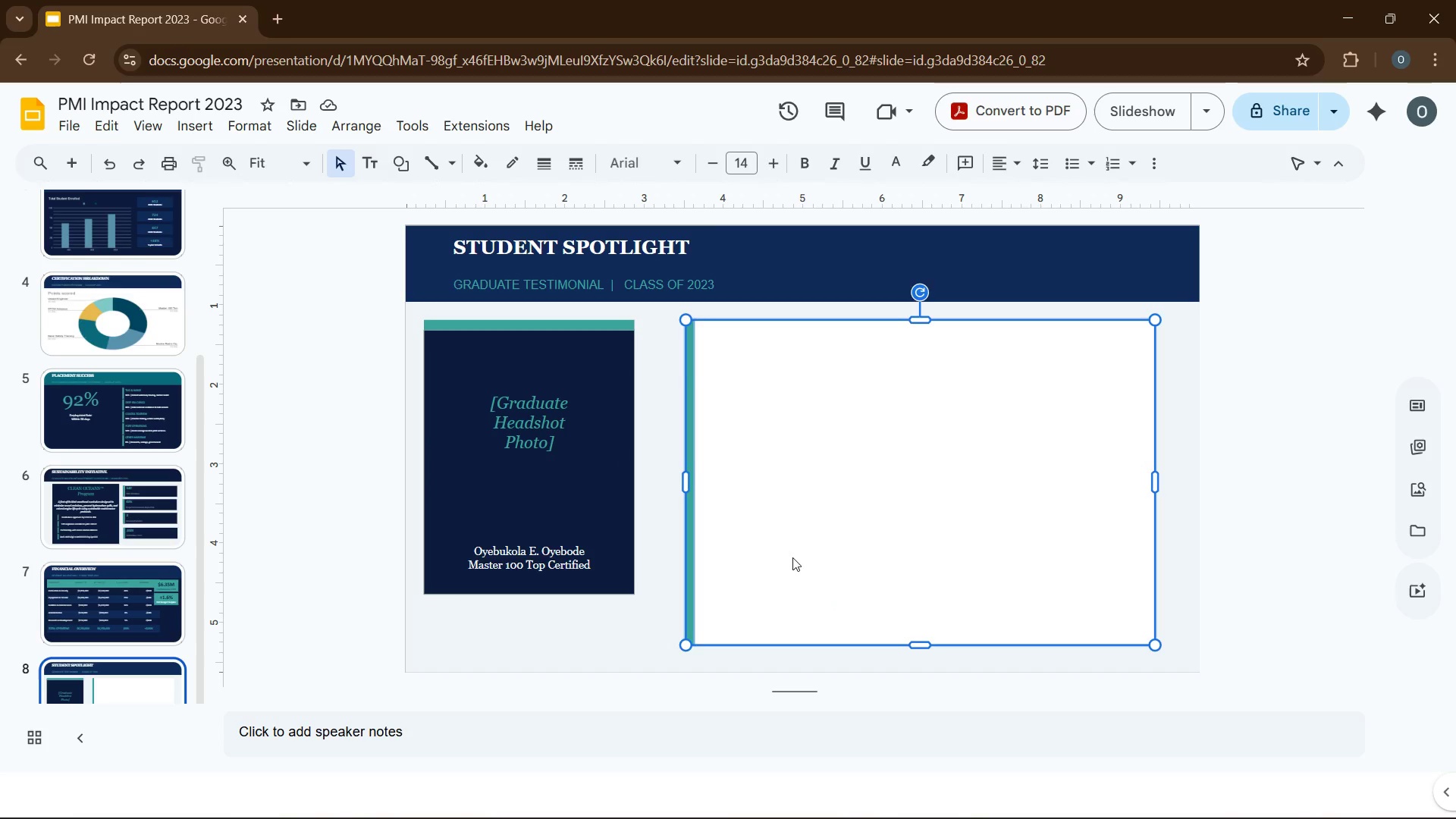 
key(ArrowLeft)
 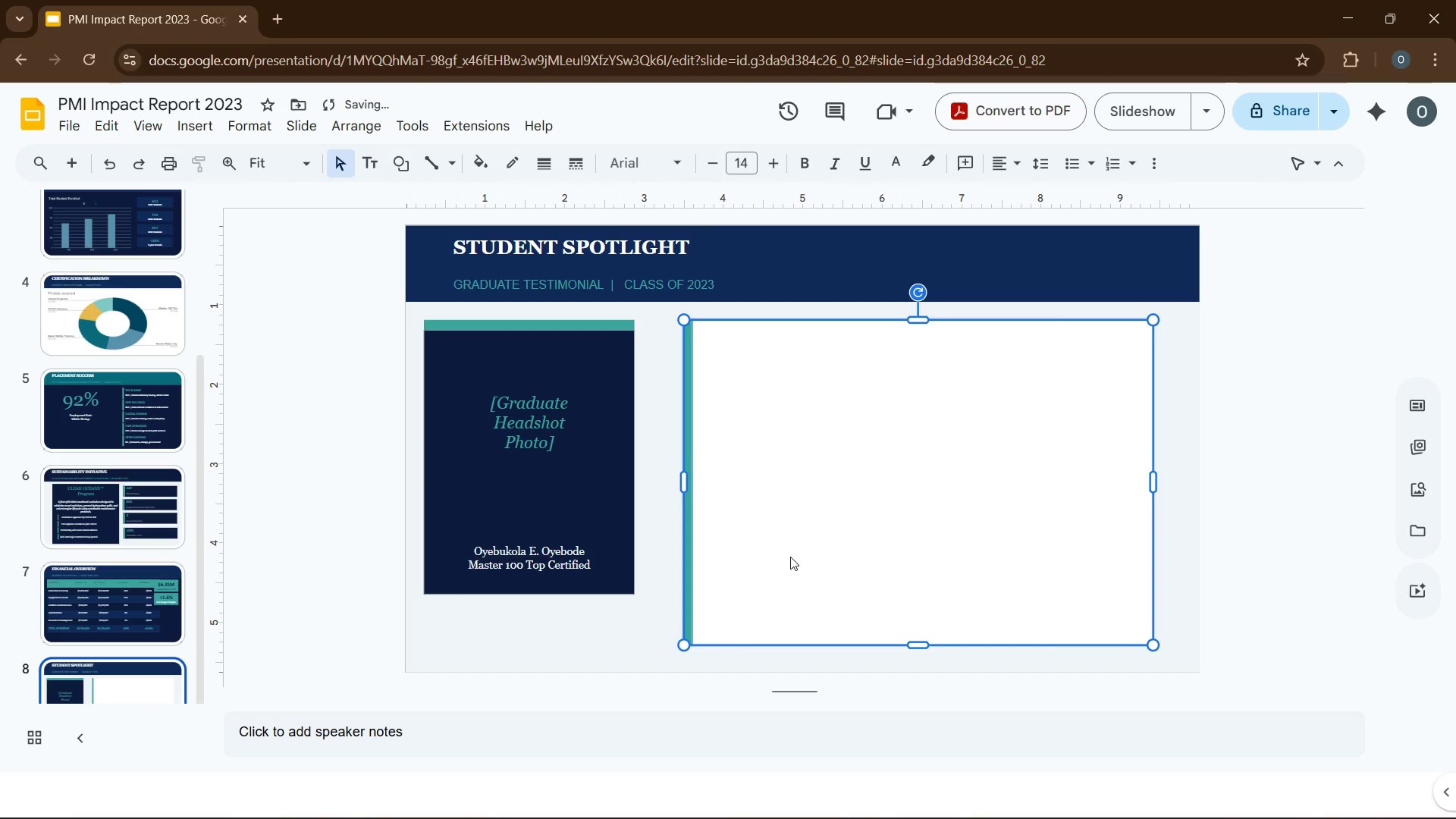 
key(ArrowLeft)
 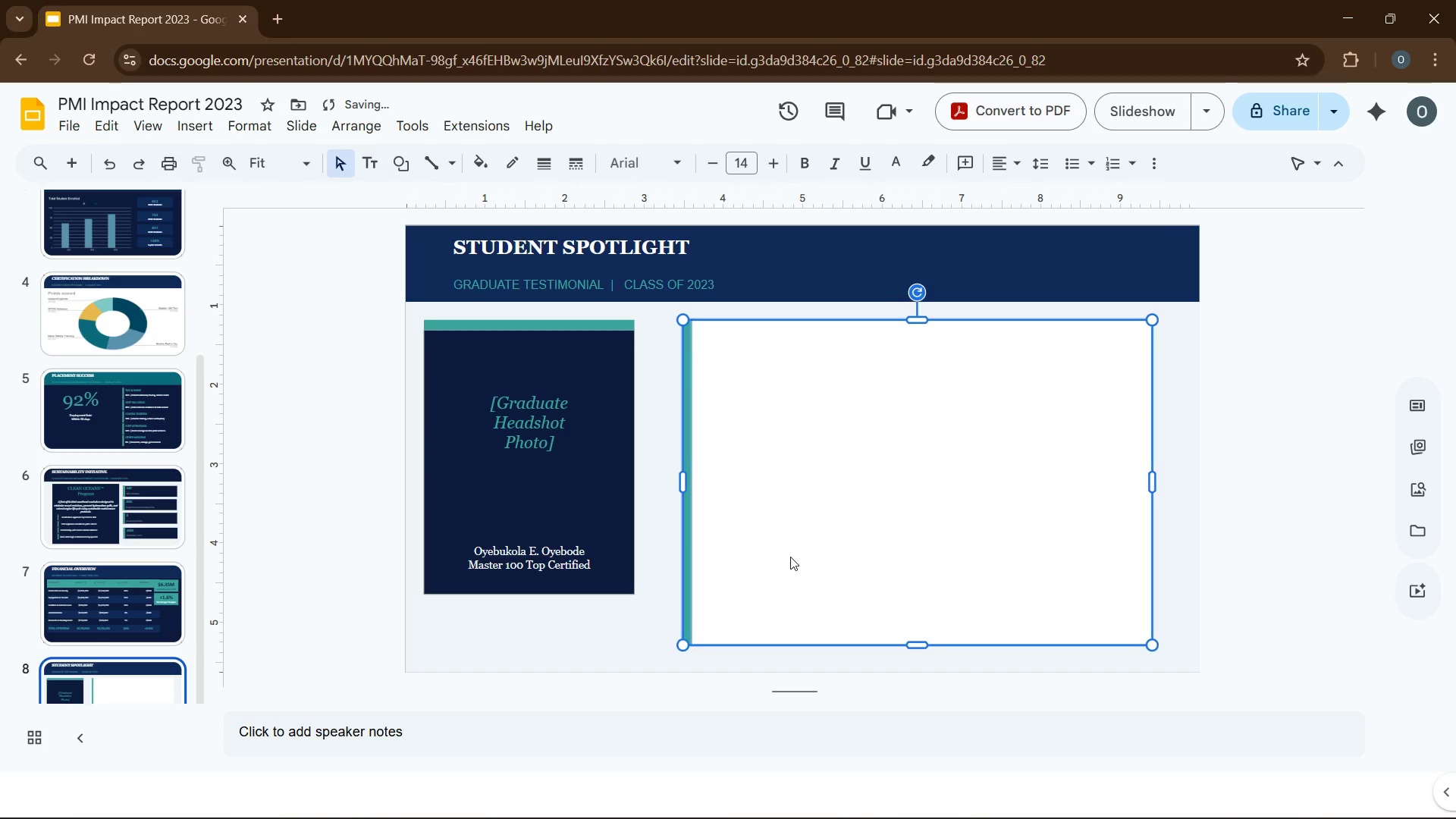 
key(ArrowLeft)
 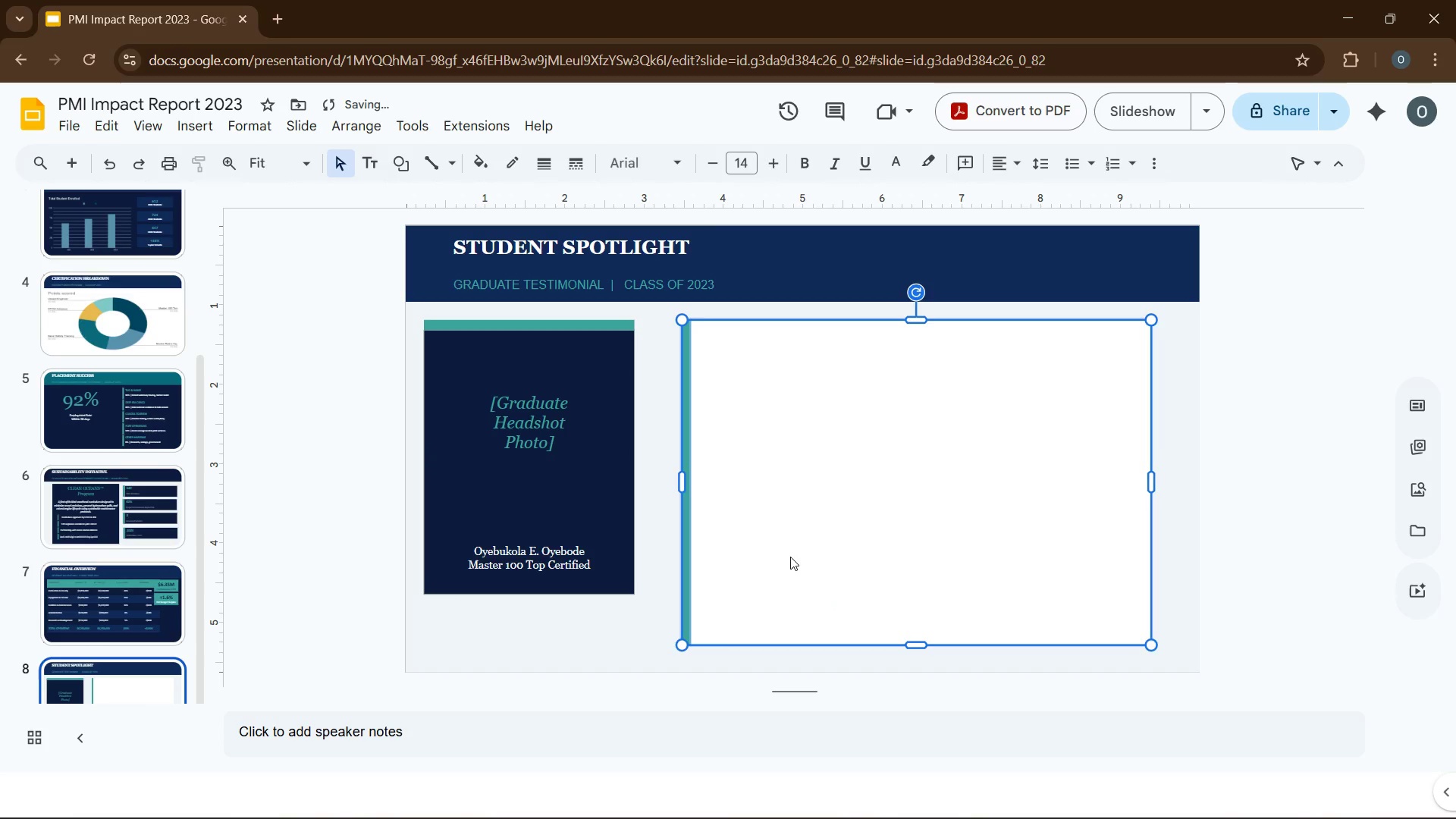 
key(ArrowLeft)
 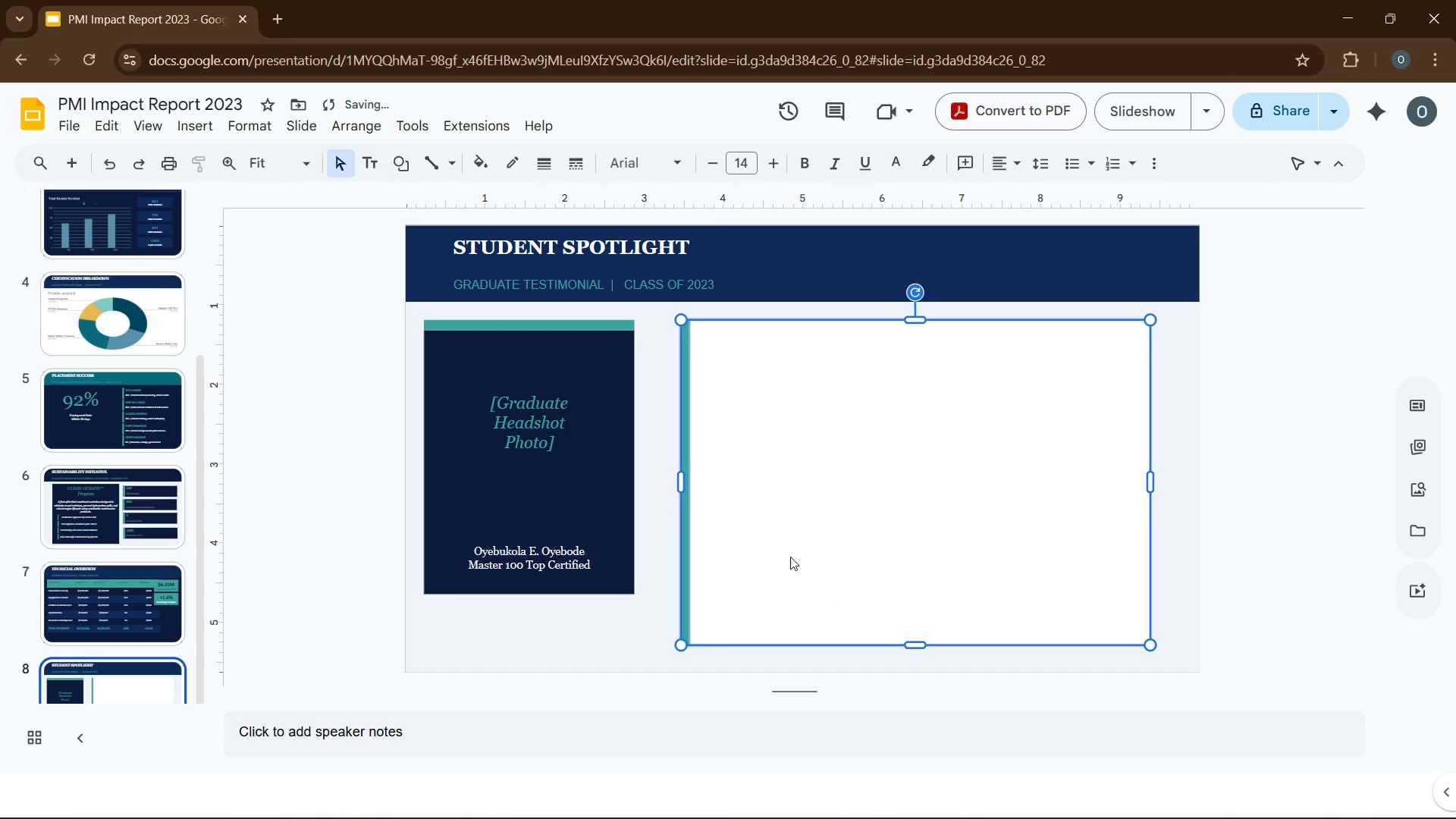 
key(ArrowLeft)
 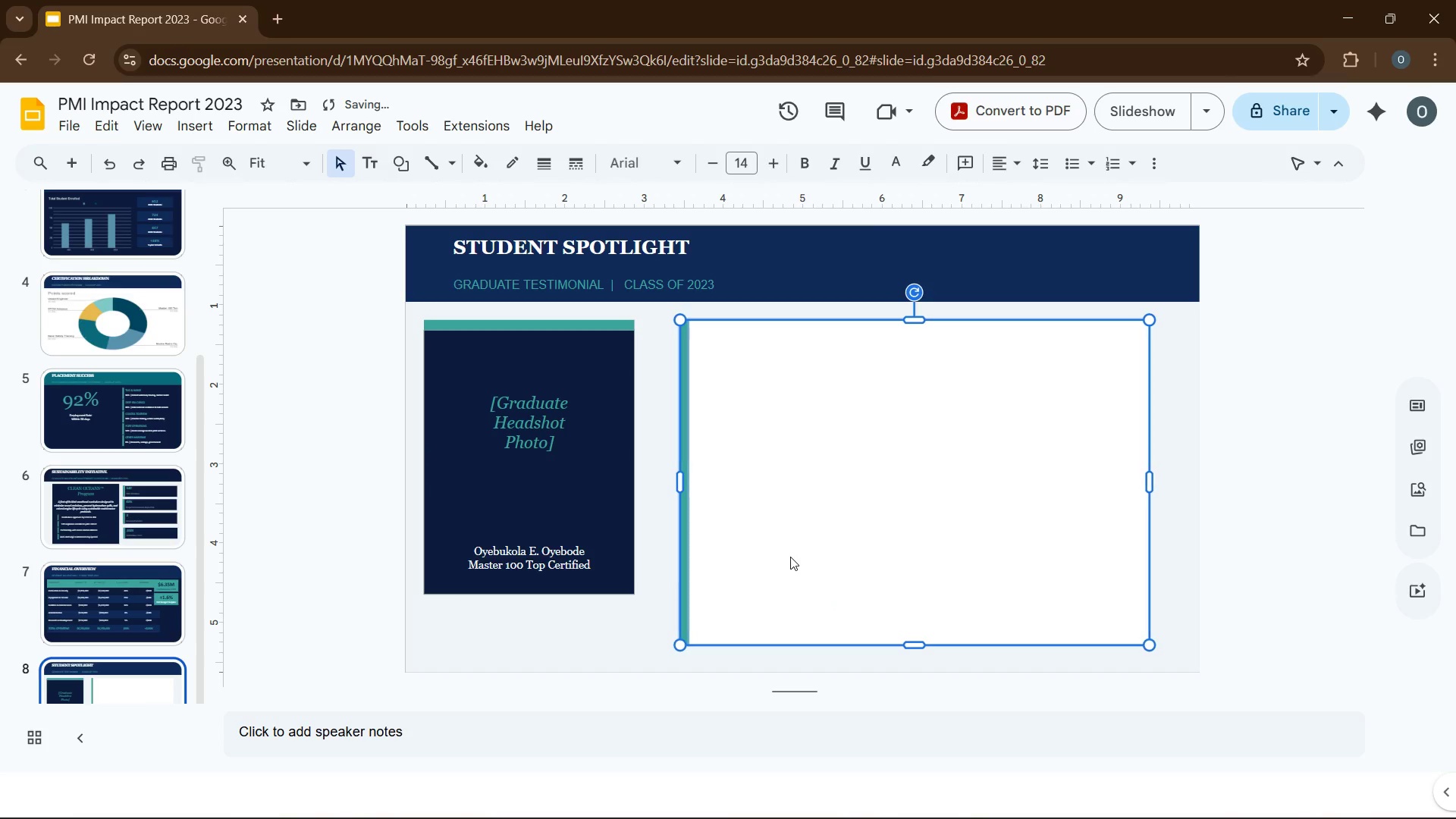 
key(ArrowLeft)
 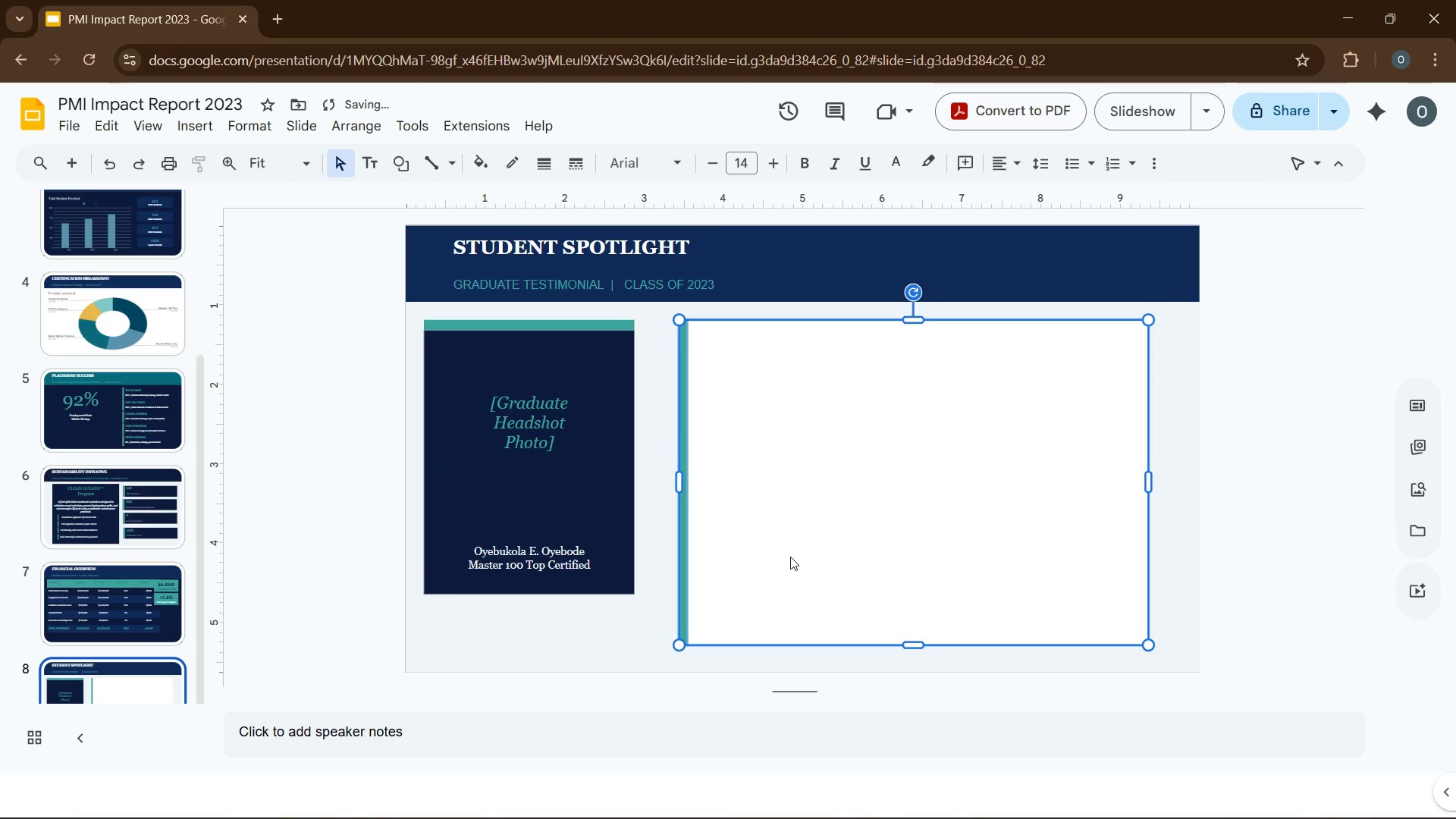 
key(ArrowLeft)
 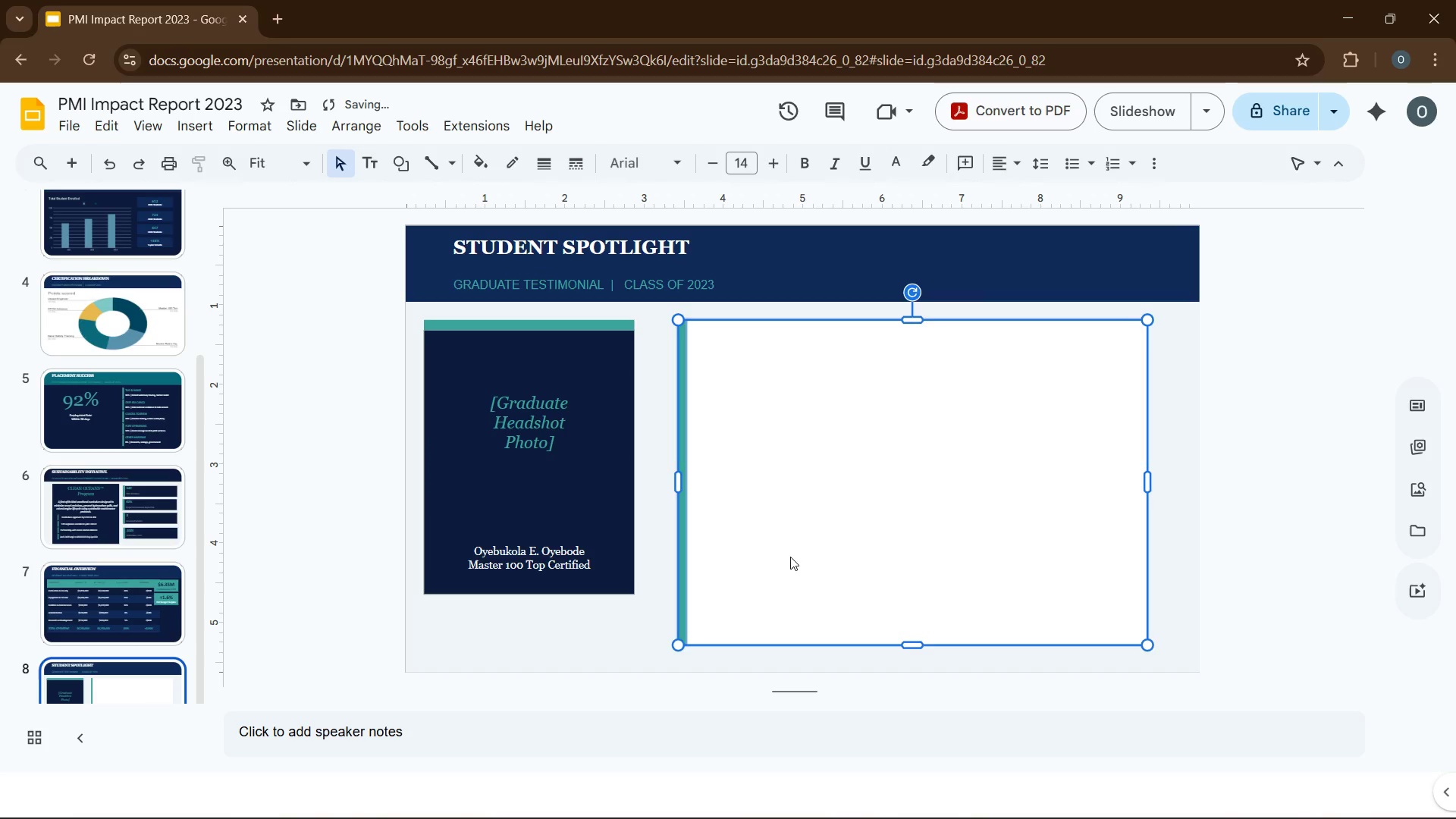 
key(ArrowLeft)
 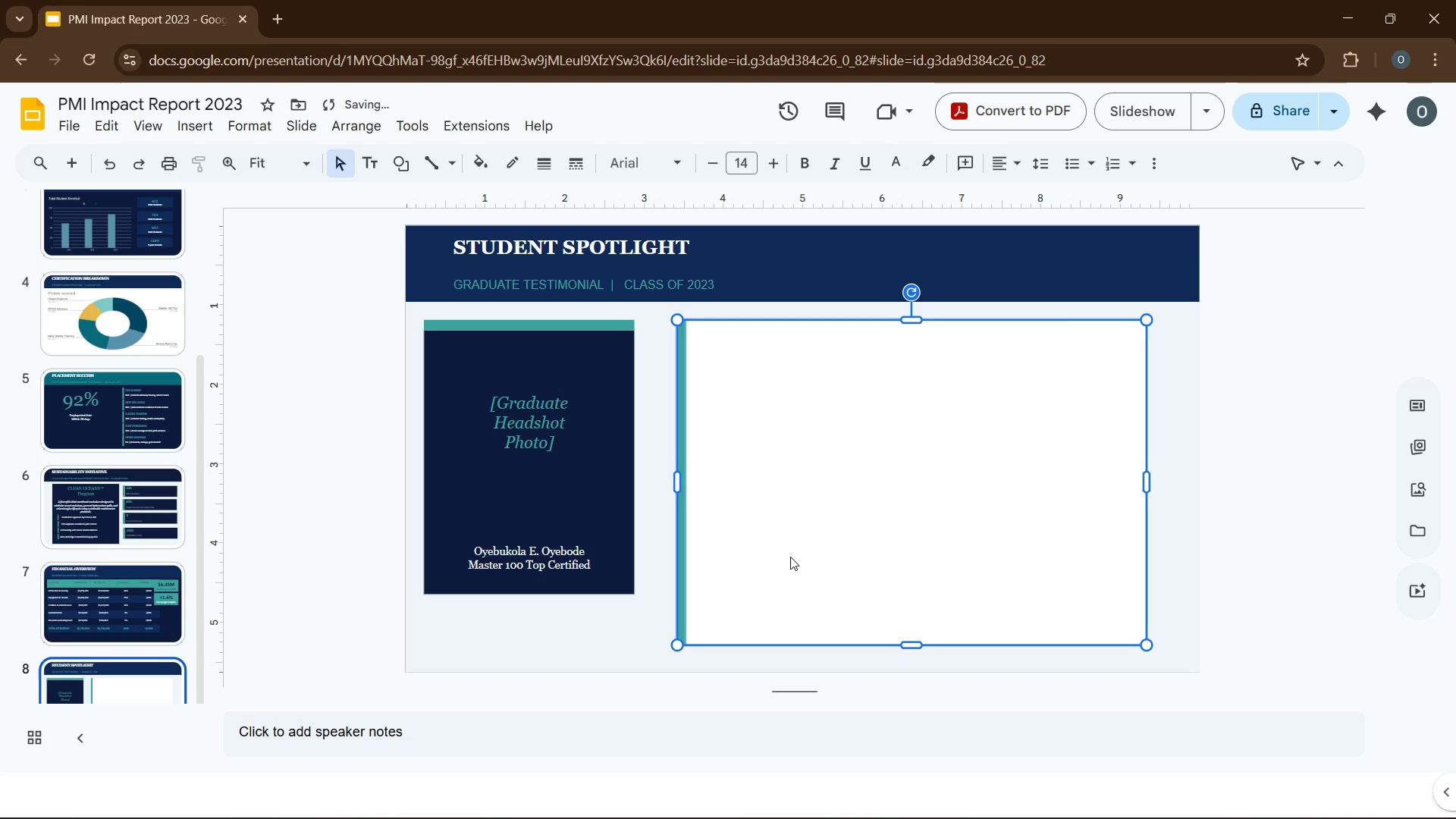 
key(ArrowLeft)
 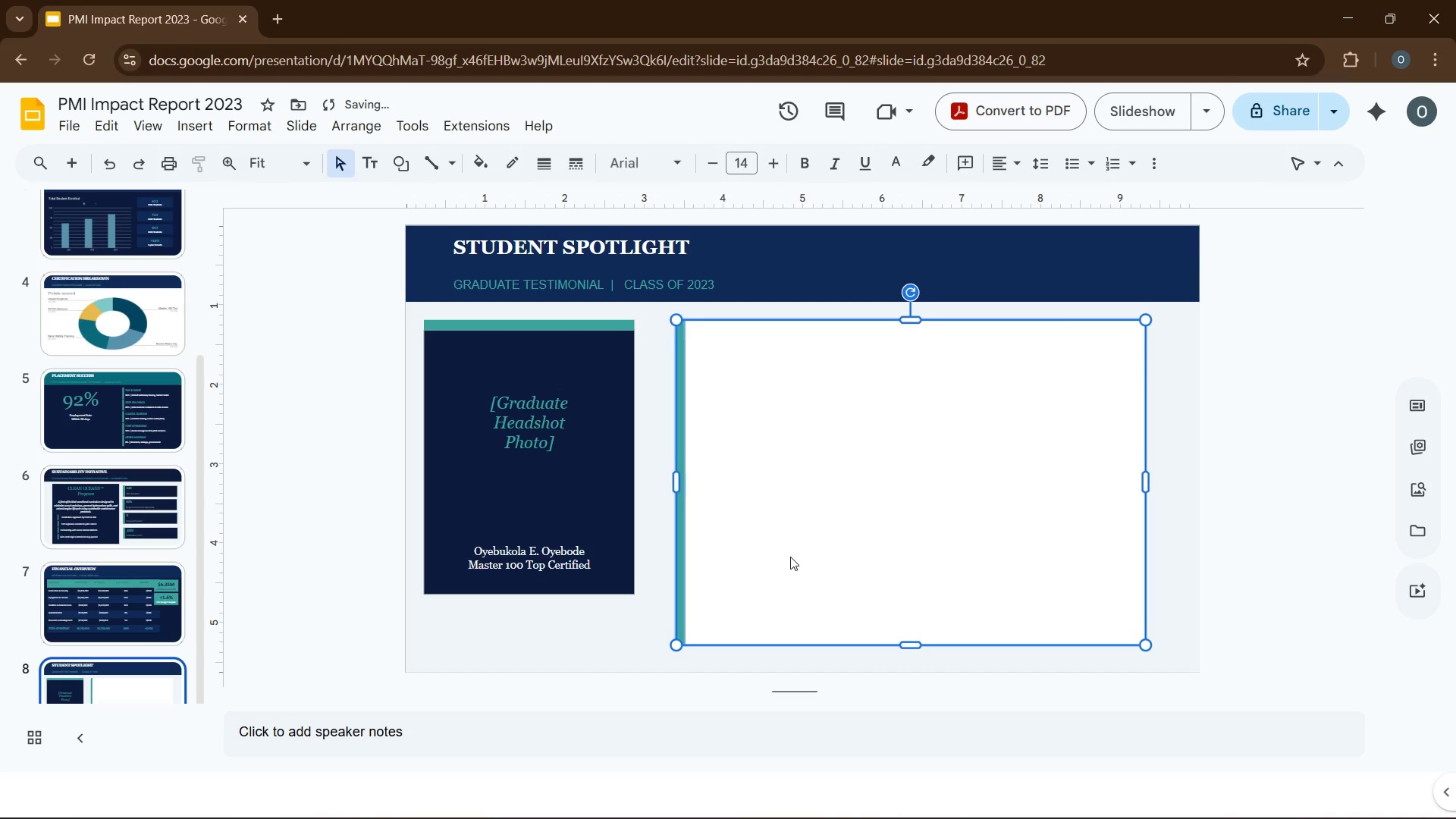 
key(ArrowLeft)
 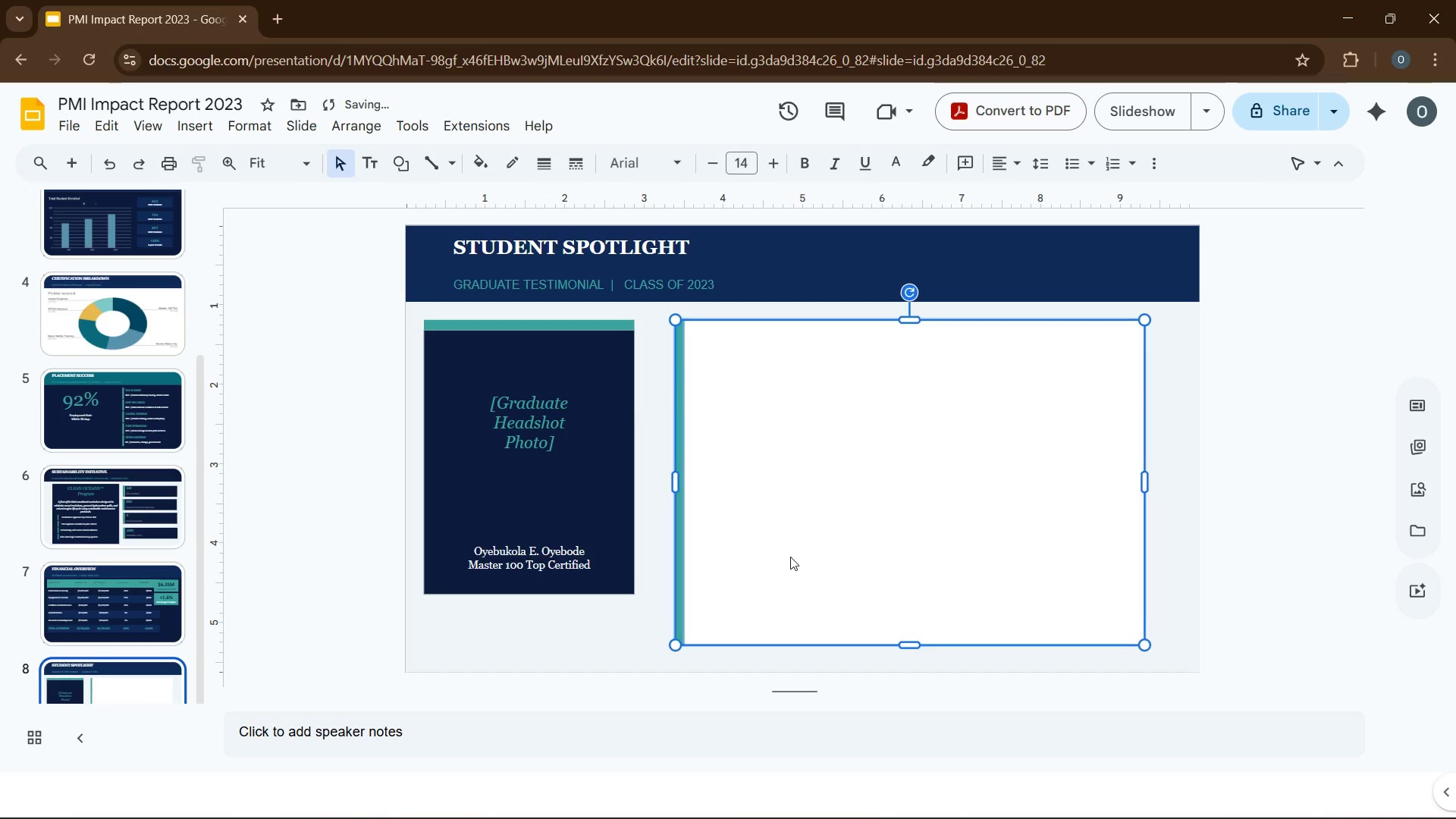 
key(ArrowLeft)
 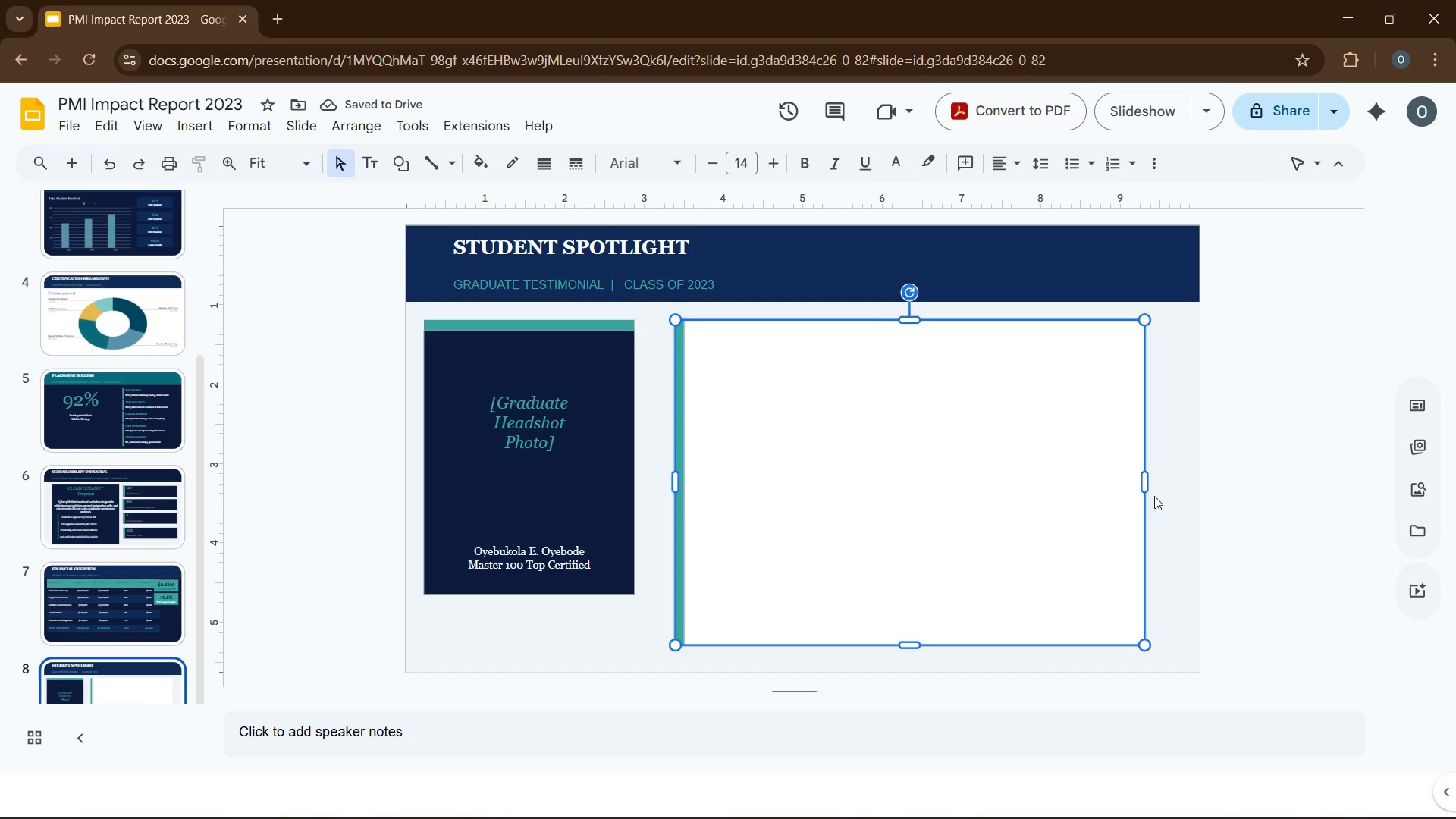 
left_click_drag(start_coordinate=[1144, 482], to_coordinate=[1170, 486])
 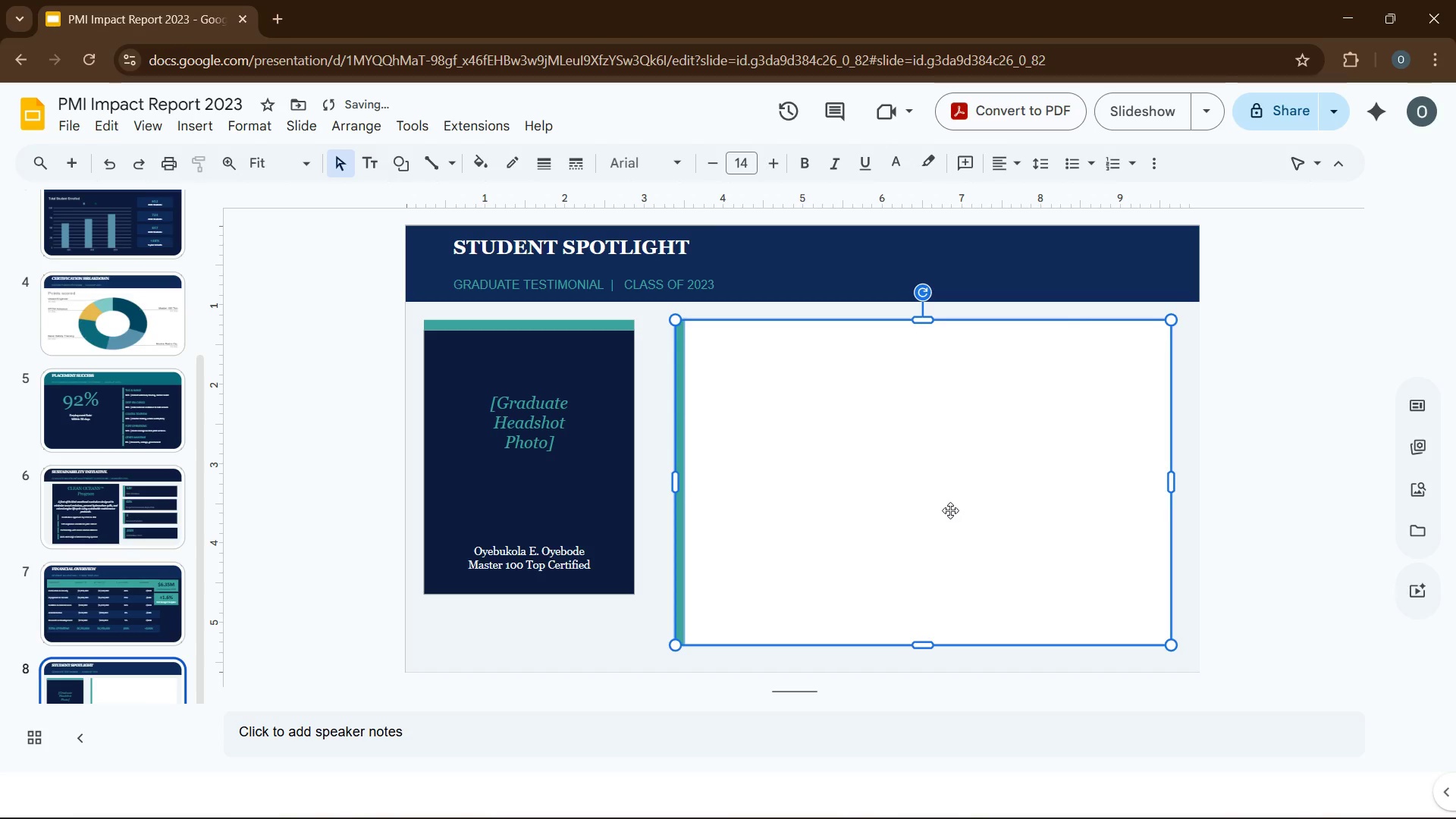 
left_click([950, 510])
 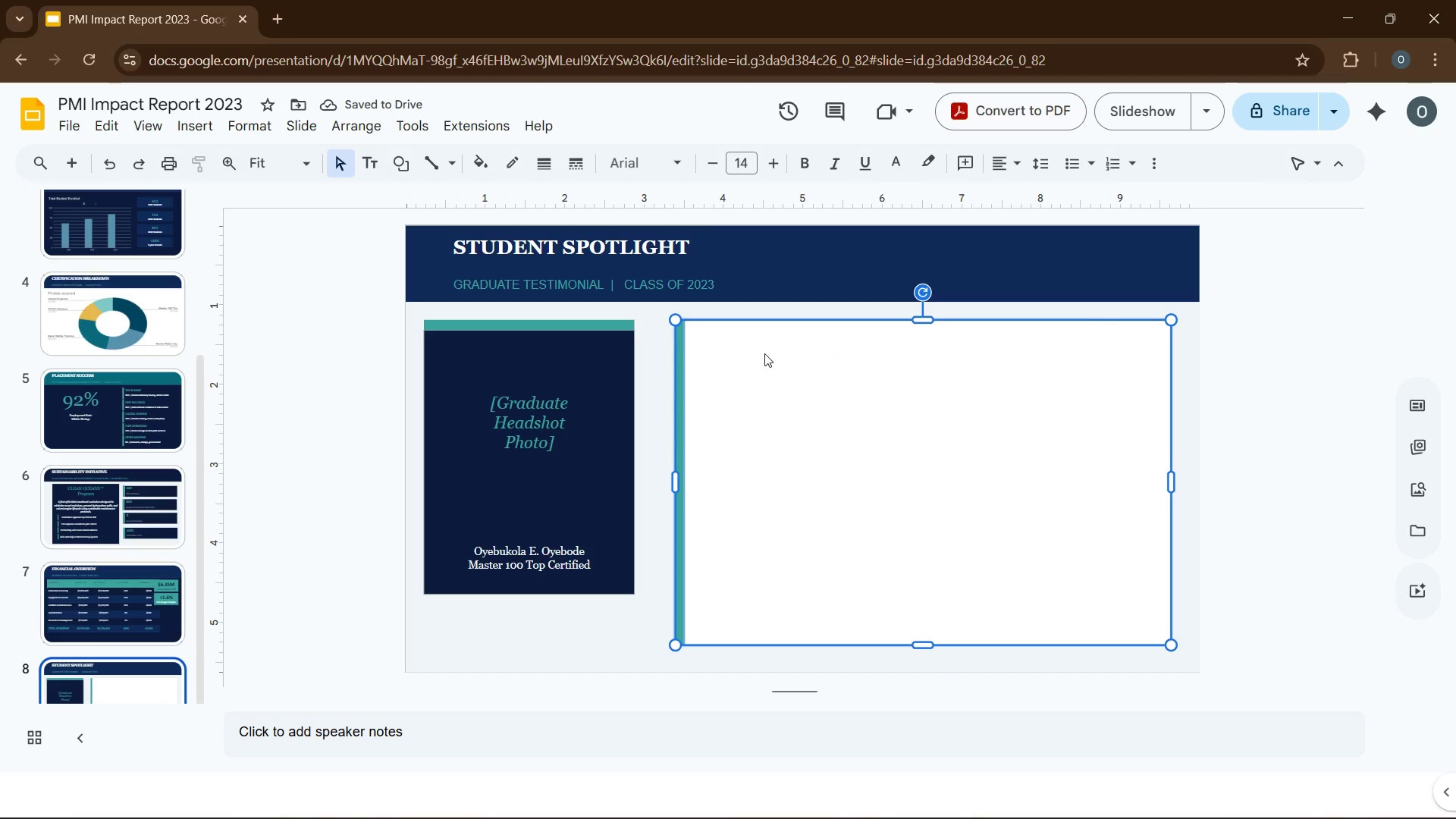 
left_click([1267, 515])
 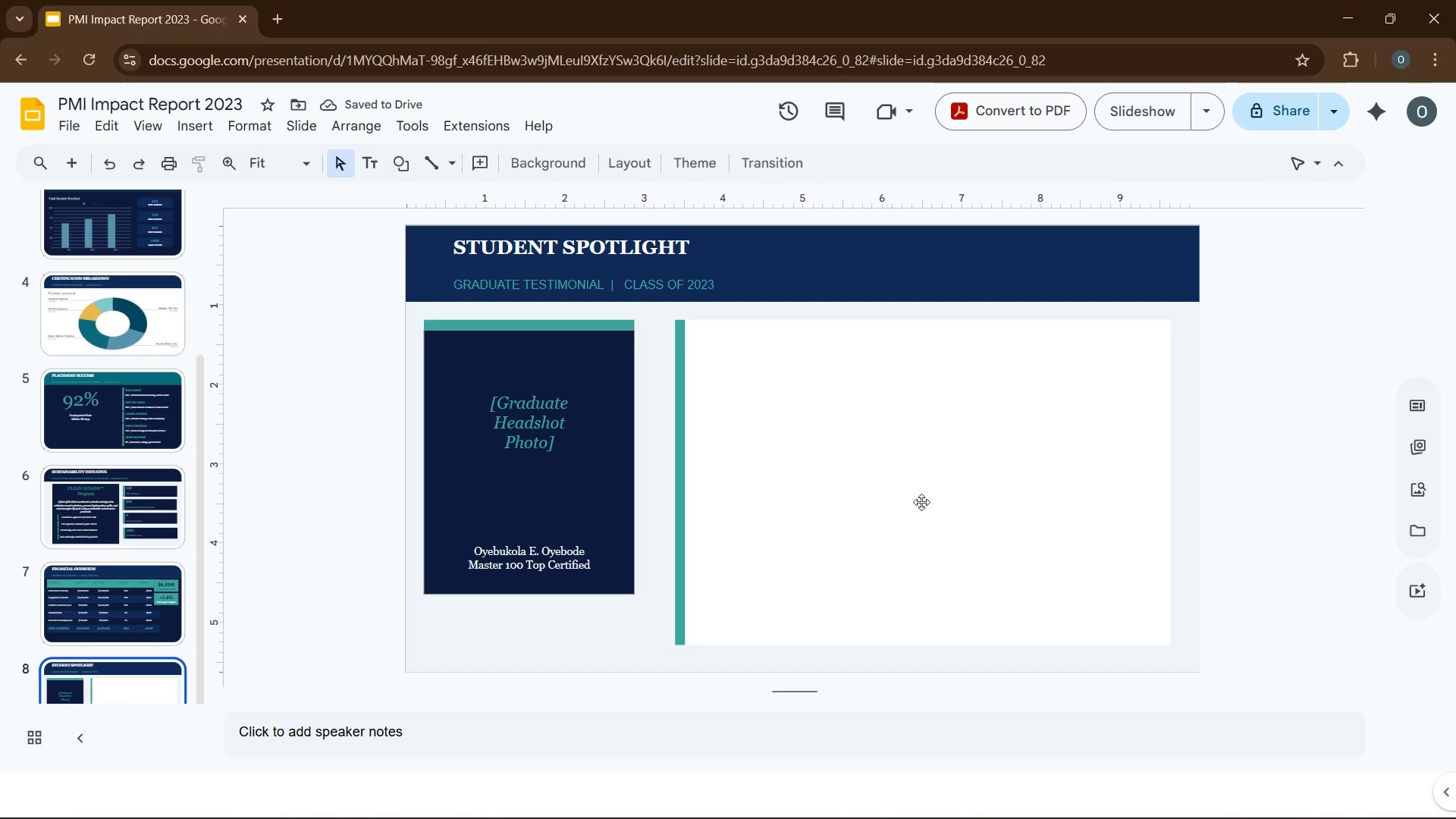 
left_click([872, 472])
 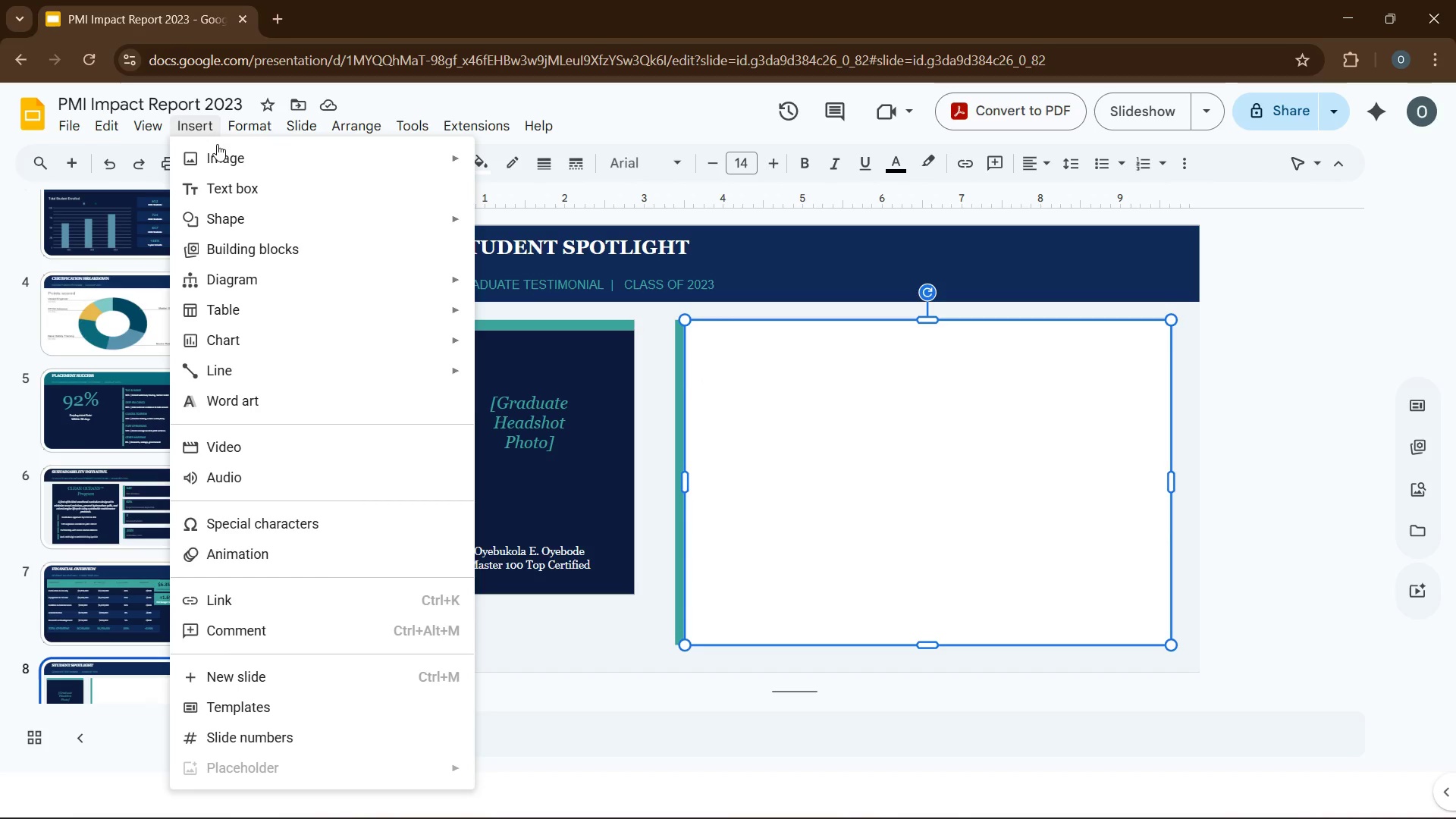 
left_click([339, 524])
 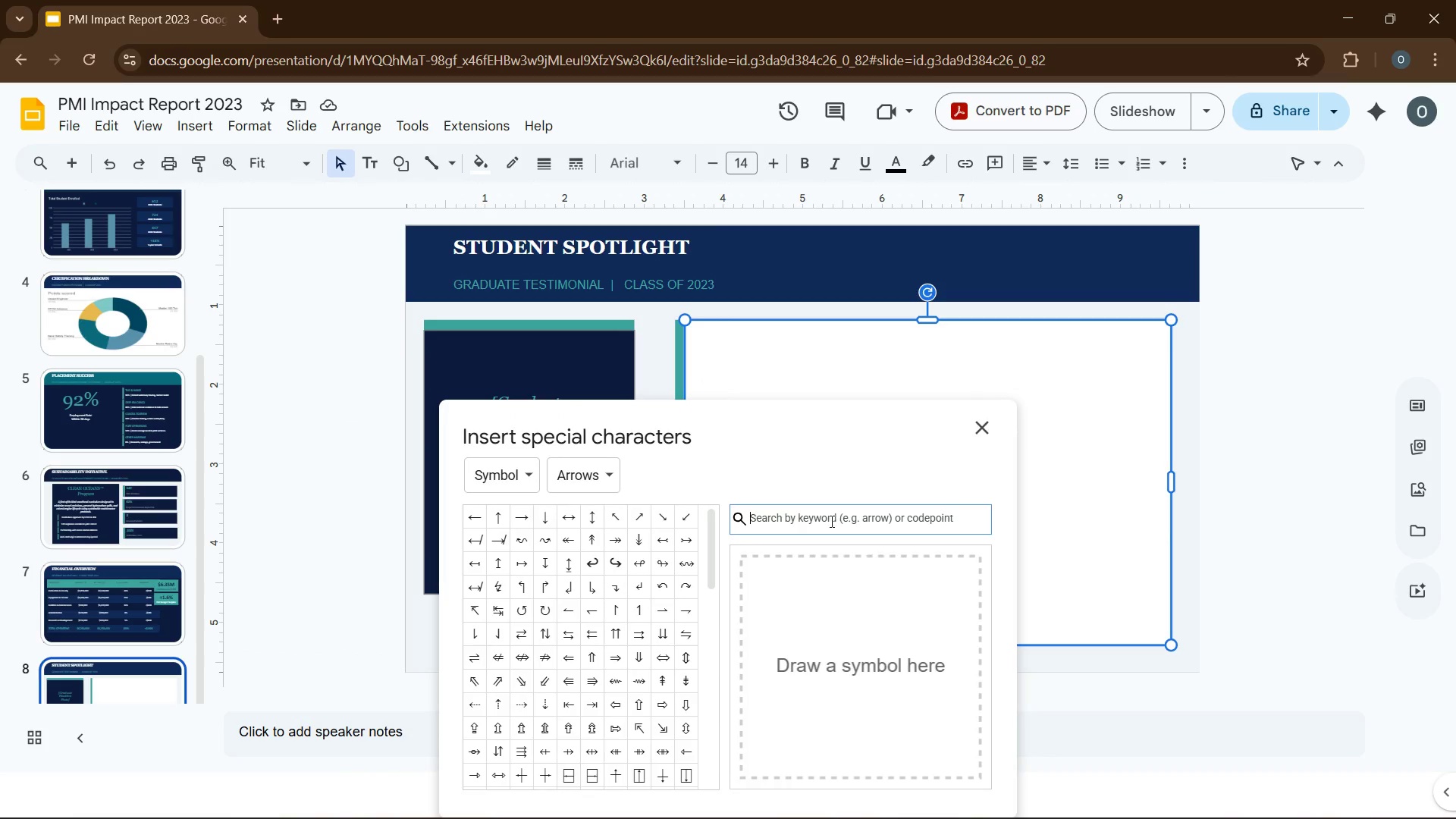 
left_click([829, 520])
 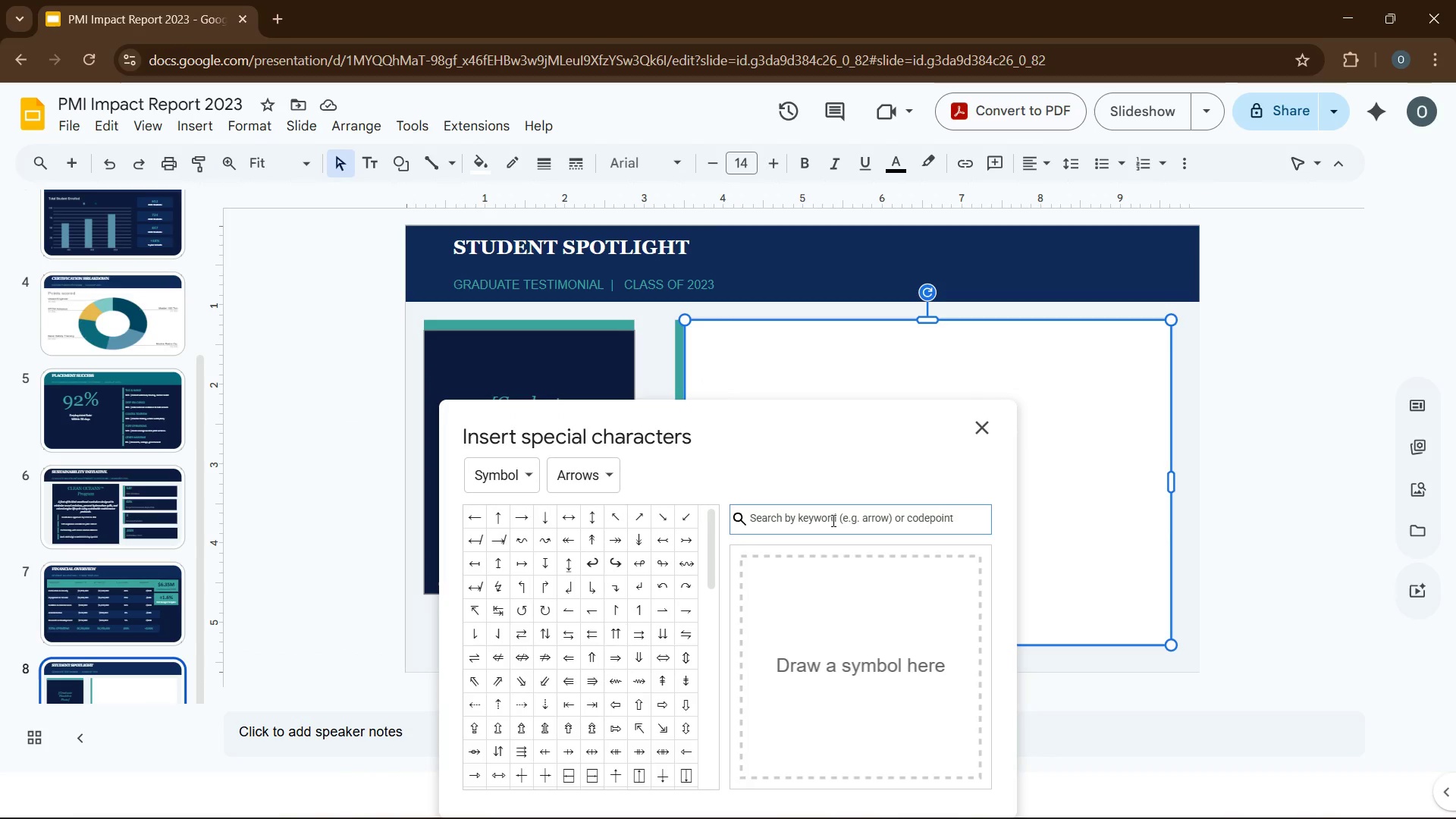 
type(quote)
 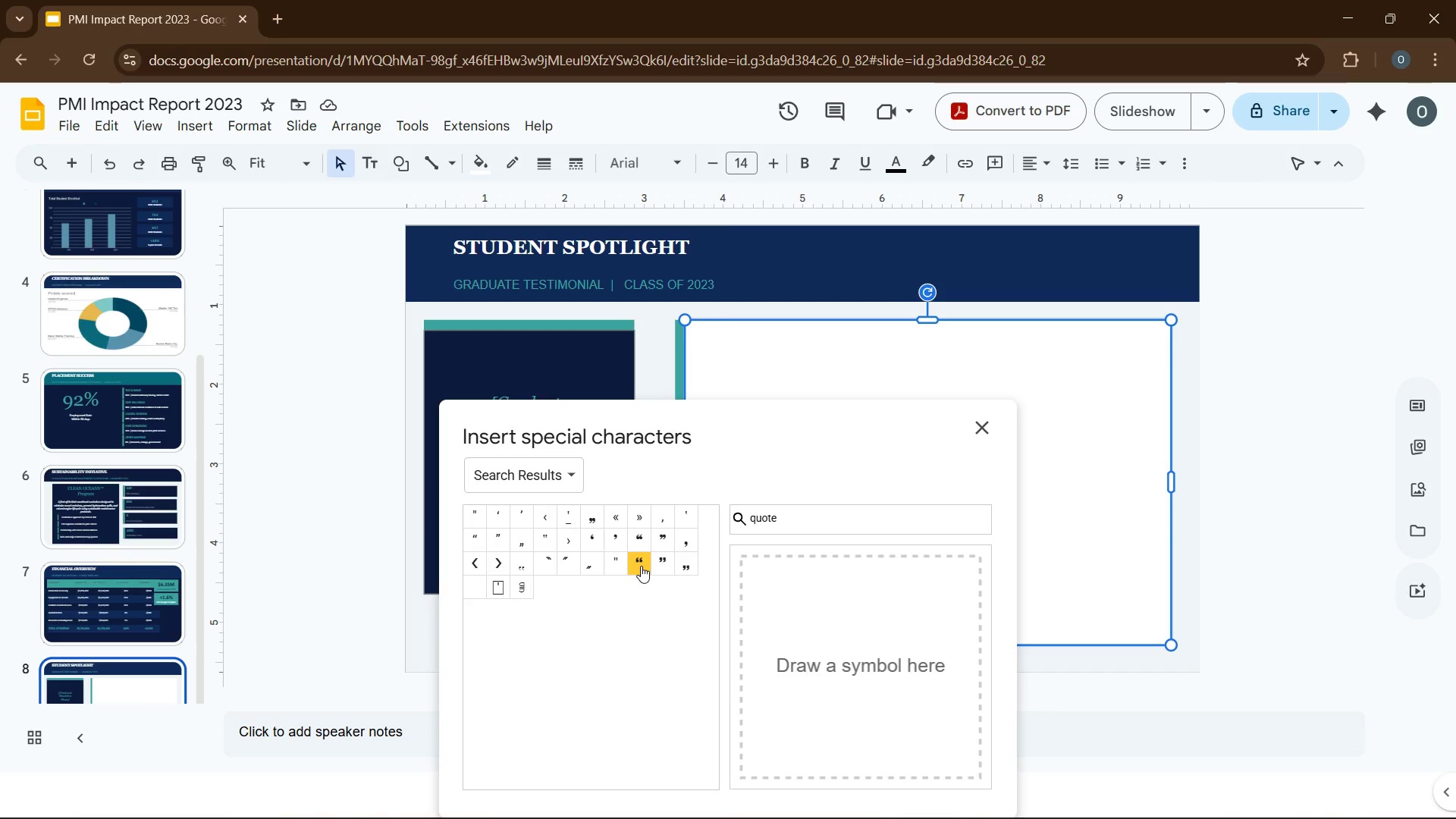 
wait(11.19)
 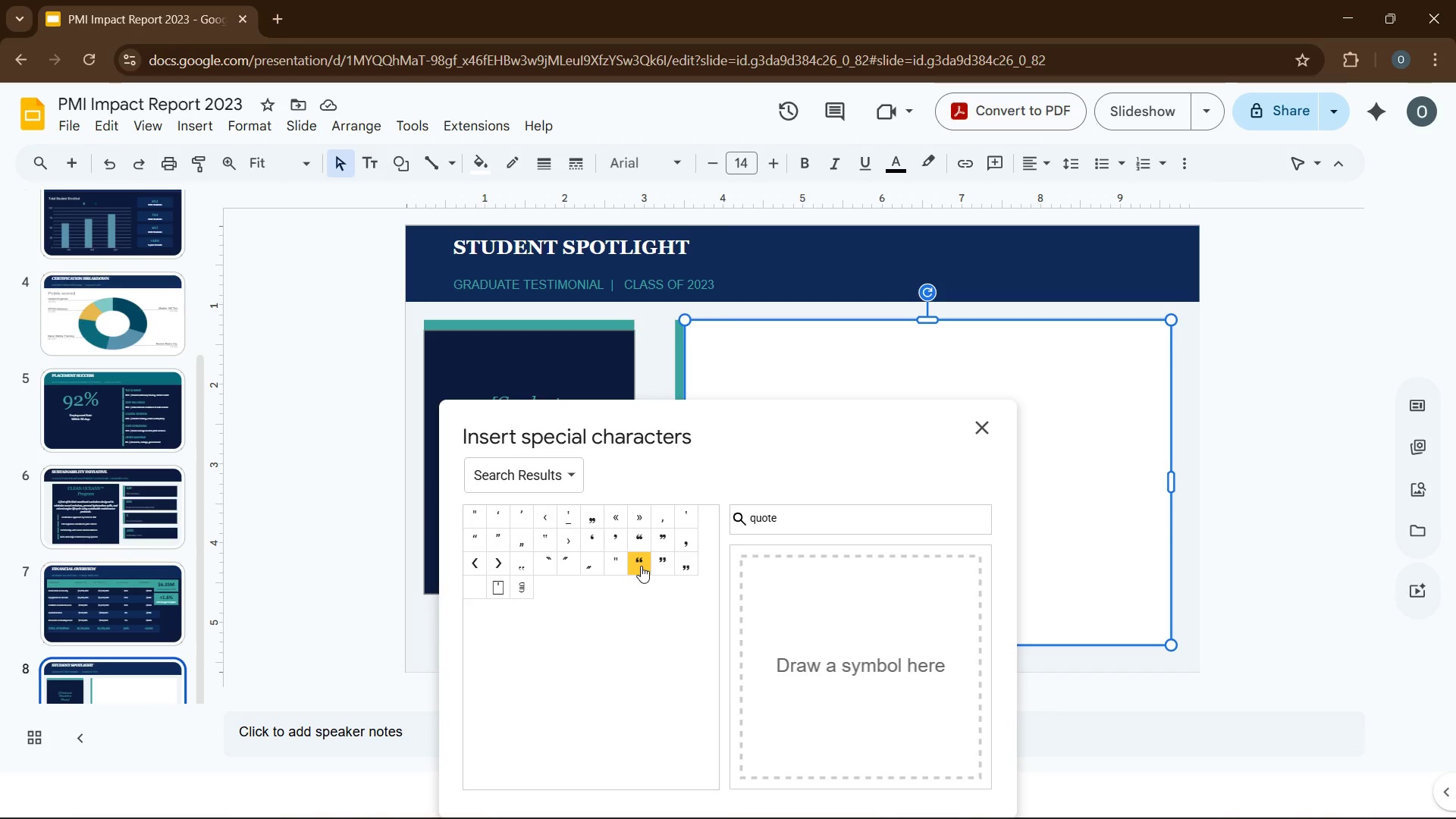 
left_click([646, 543])
 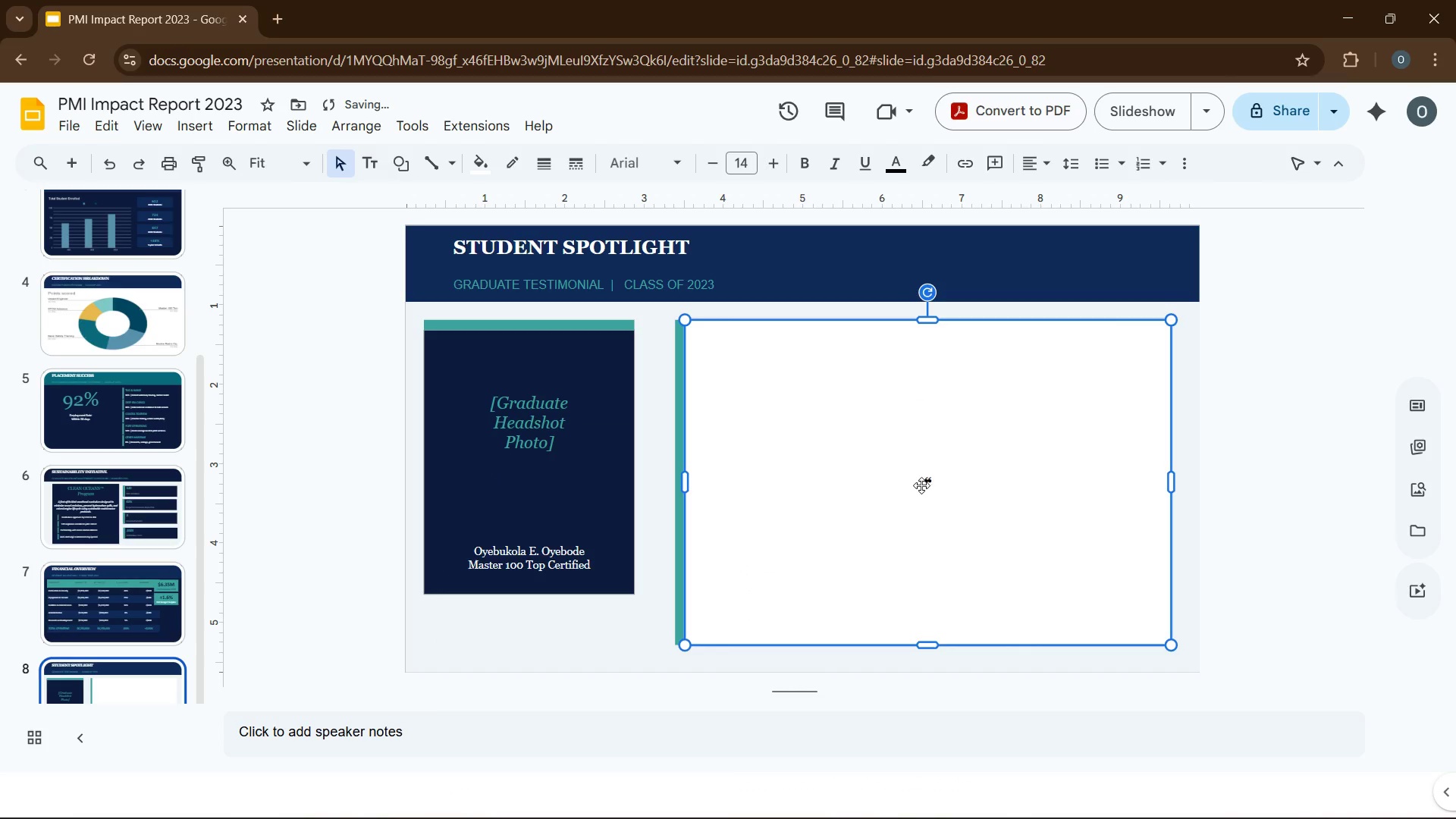 
double_click([930, 478])
 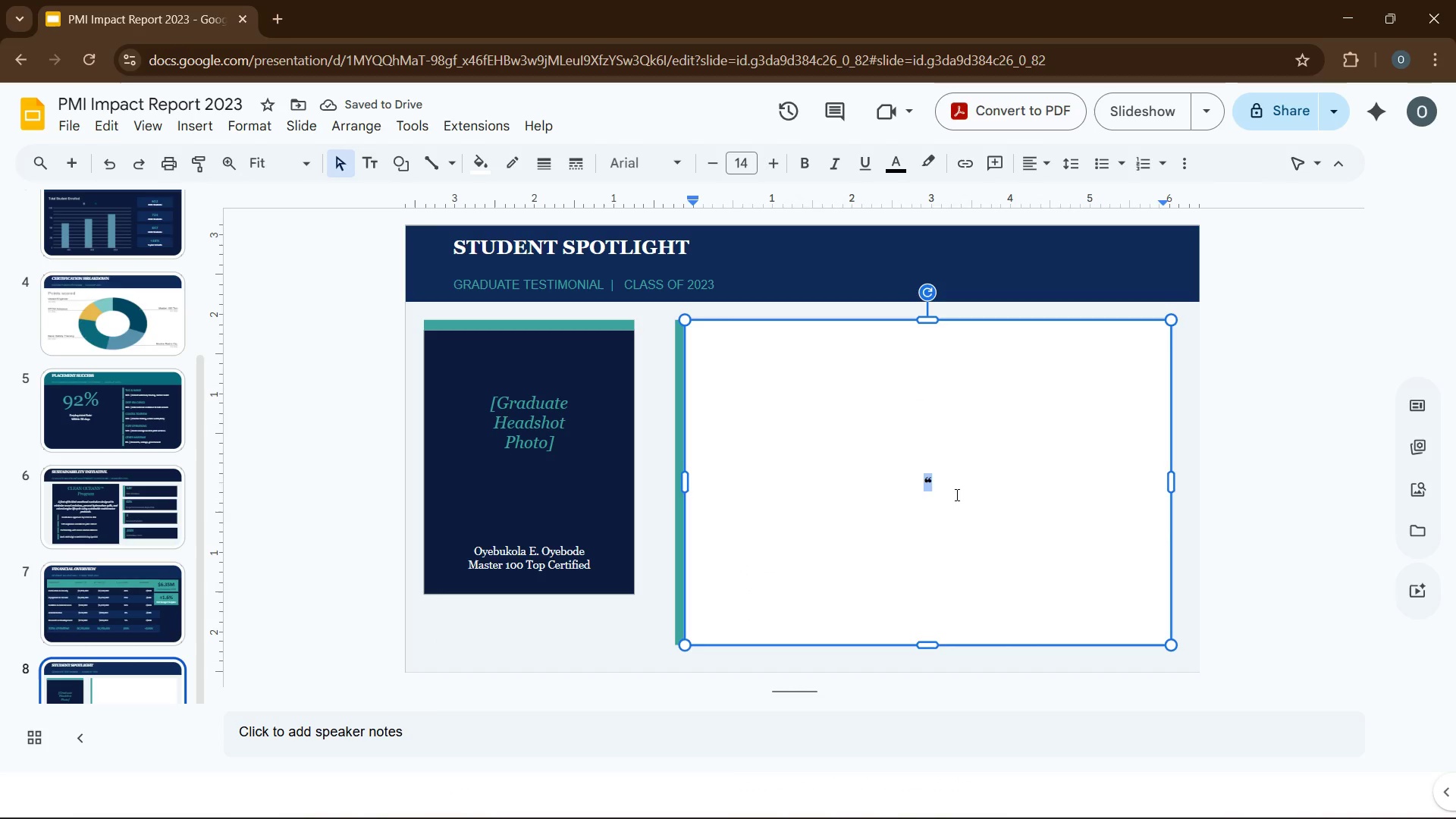 
left_click([959, 493])
 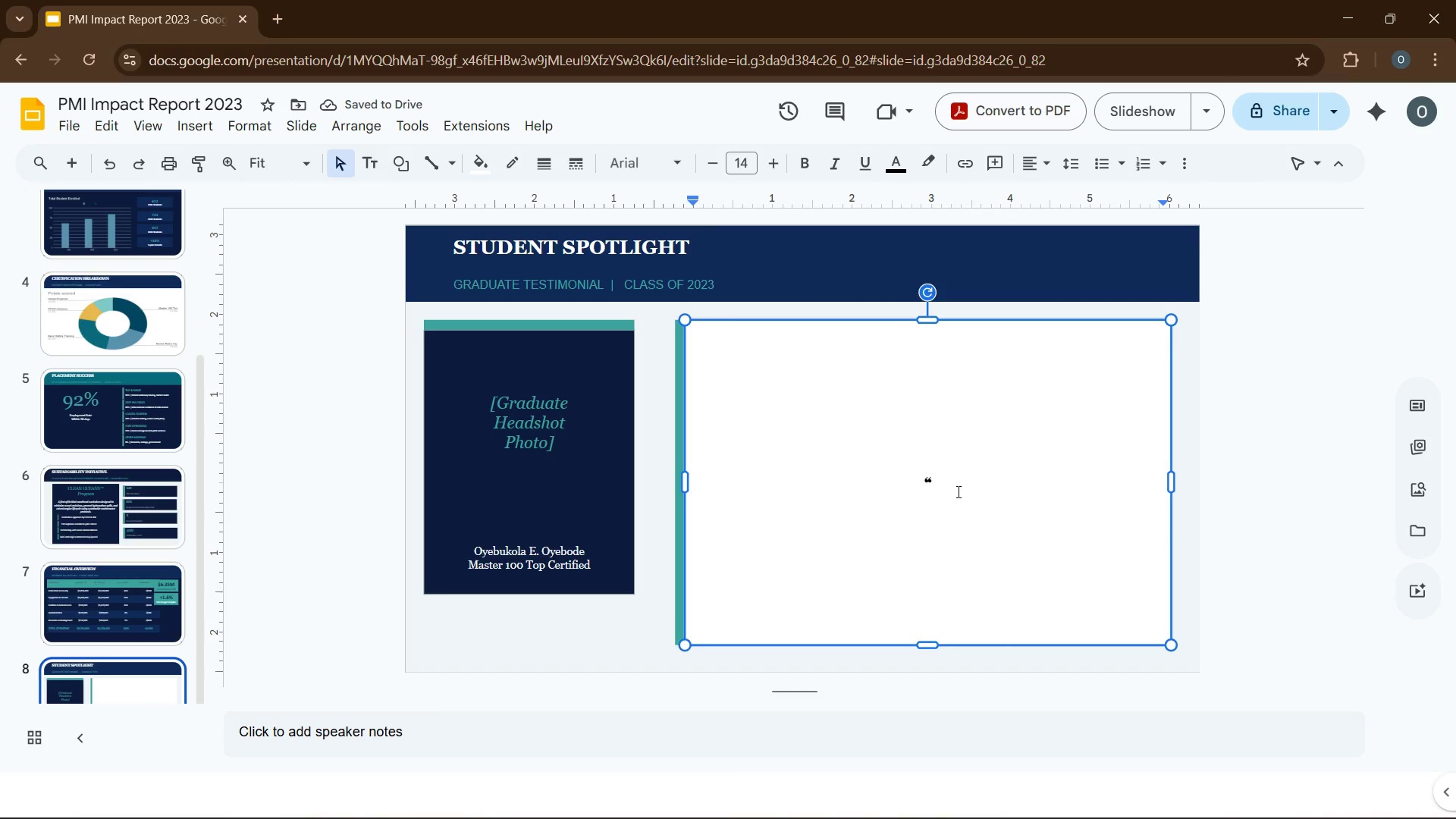 
key(Enter)
 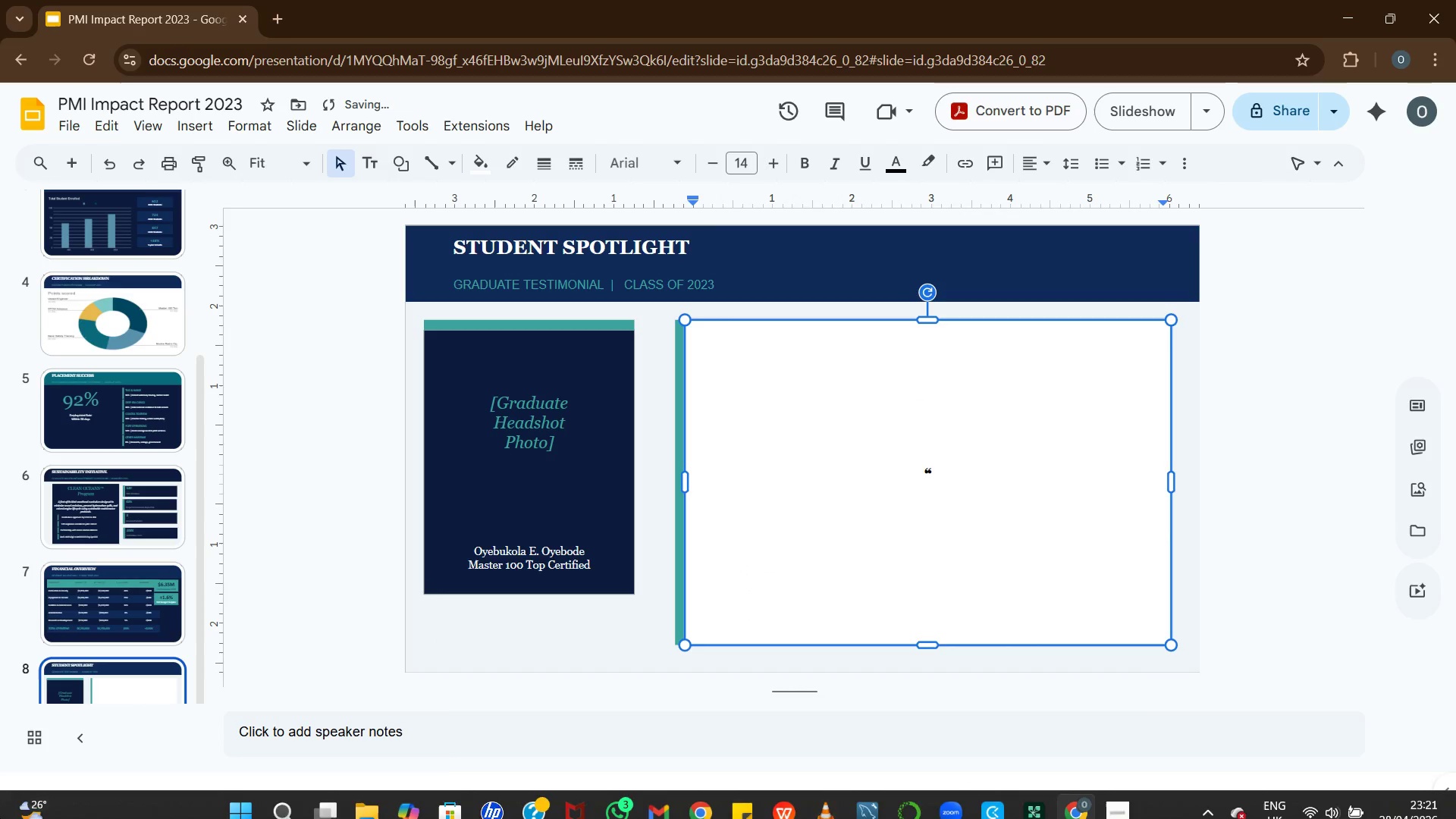 
type(PMI gave me than a certification - it gave me a career)
 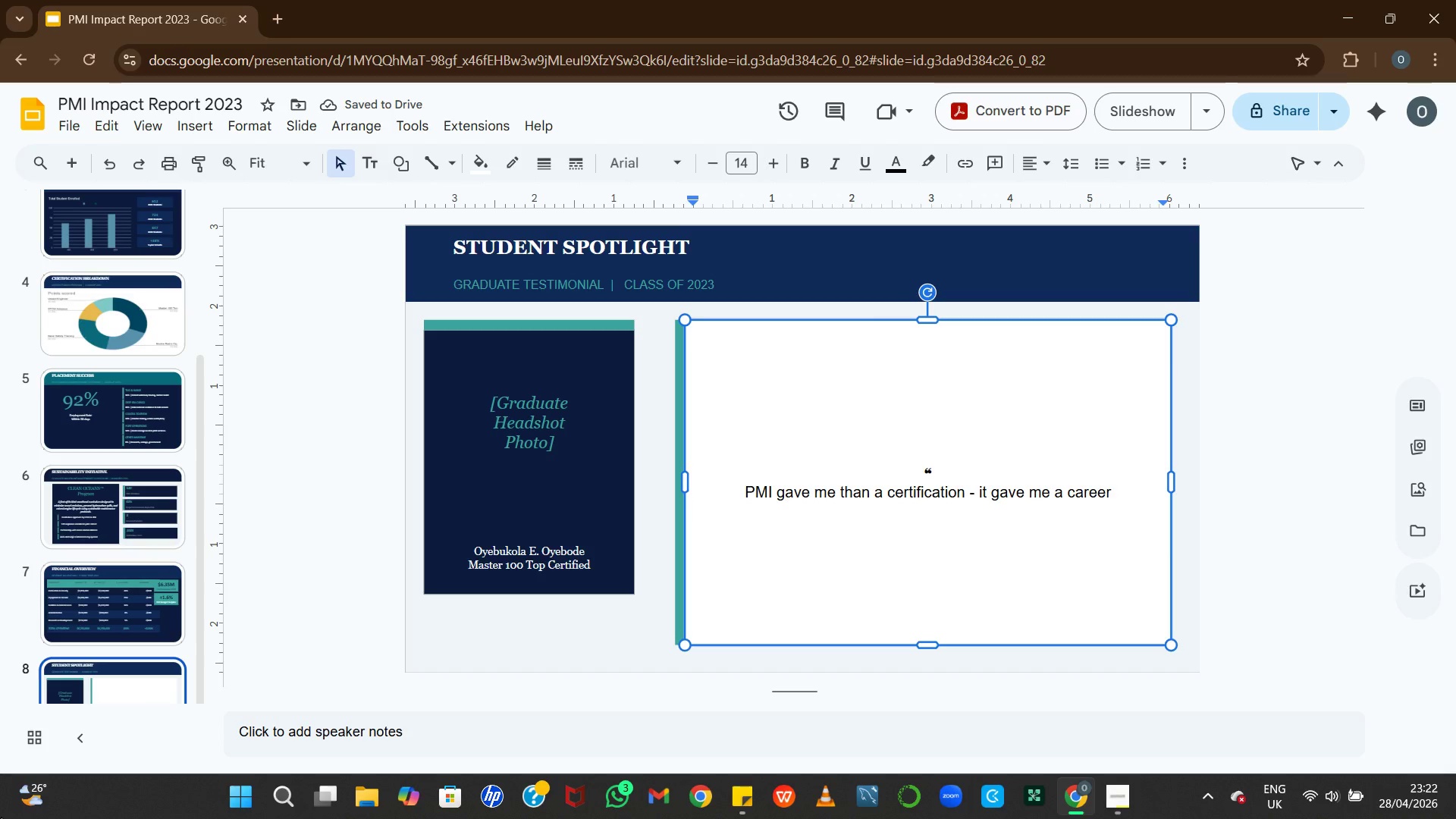 
type(i am proud of. the )
 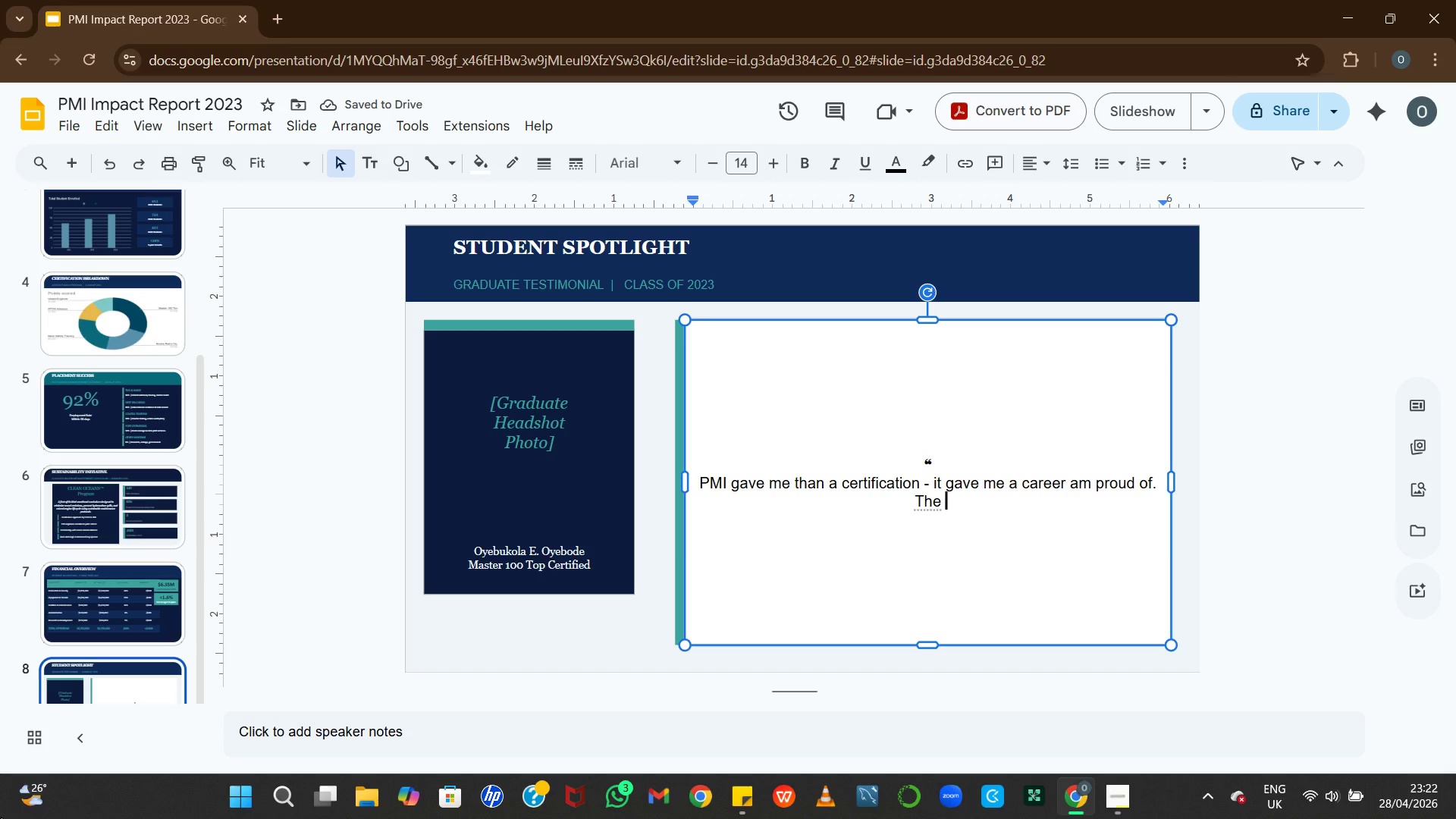 
type(instructors didn`t just teach nai)
key(Backspace)
type(gation;they taught me the responsi)
 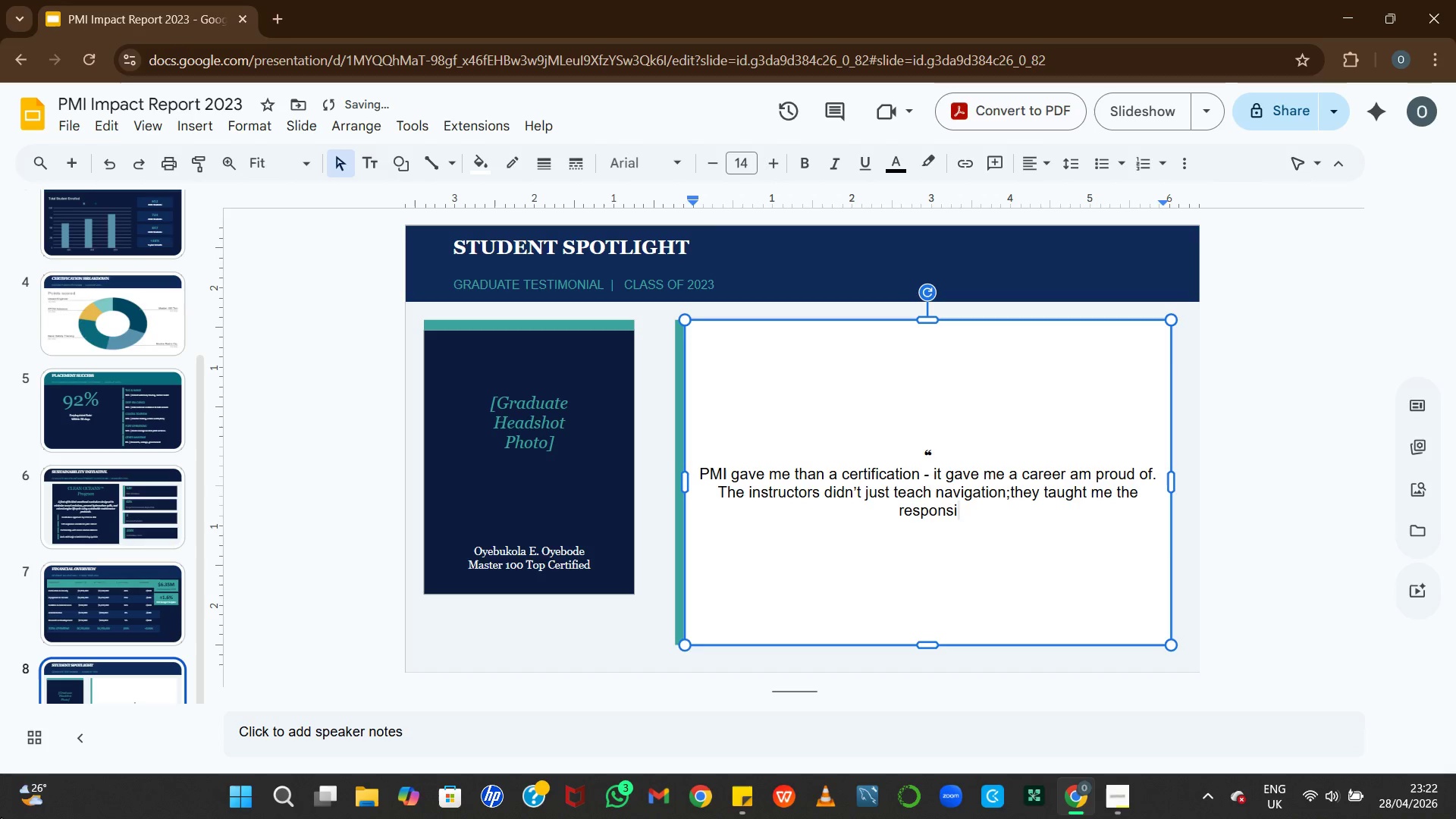 
hold_key(key=V, duration=0.62)
 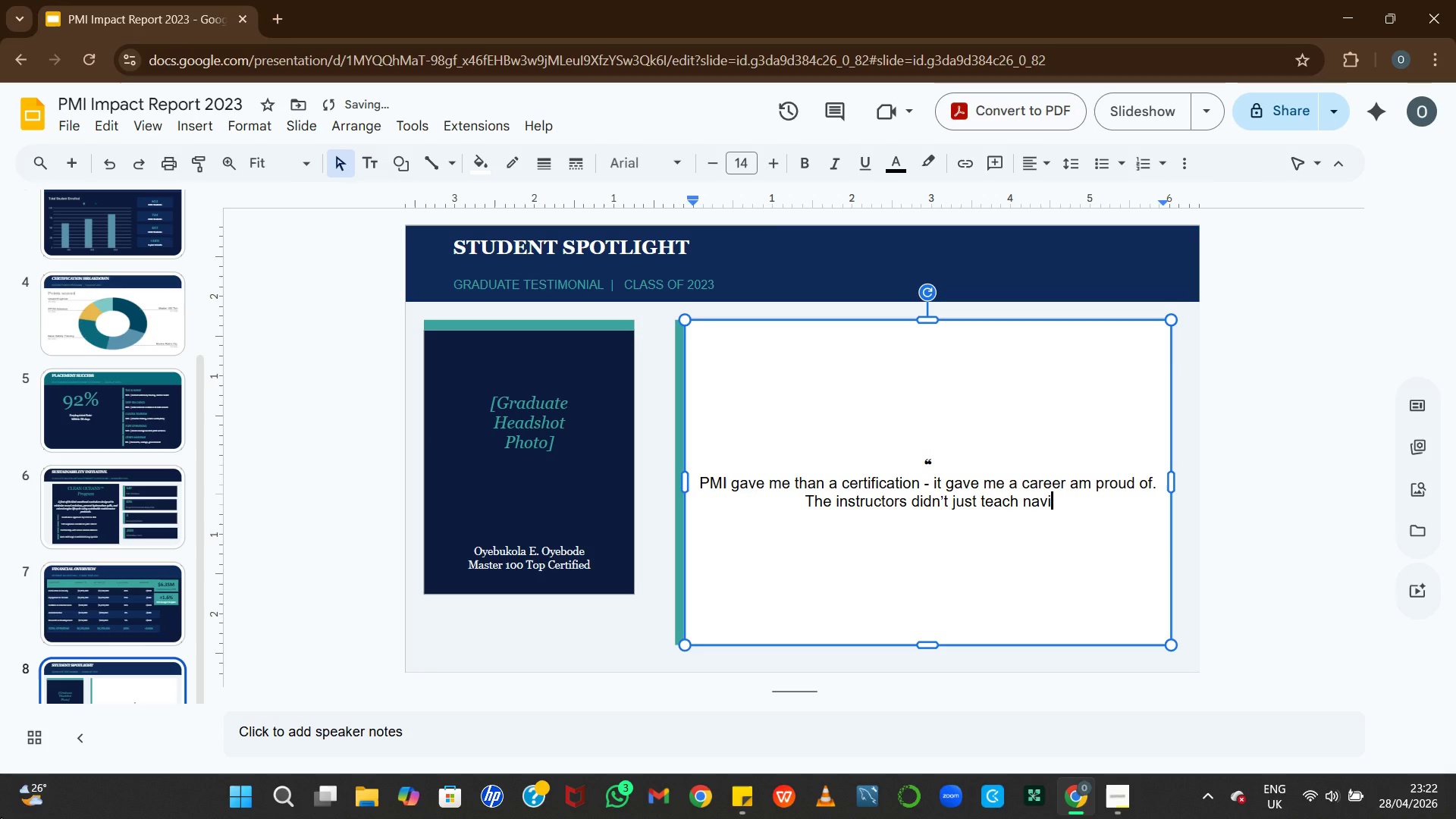 
type(bility that comes with commanding a vessel)
 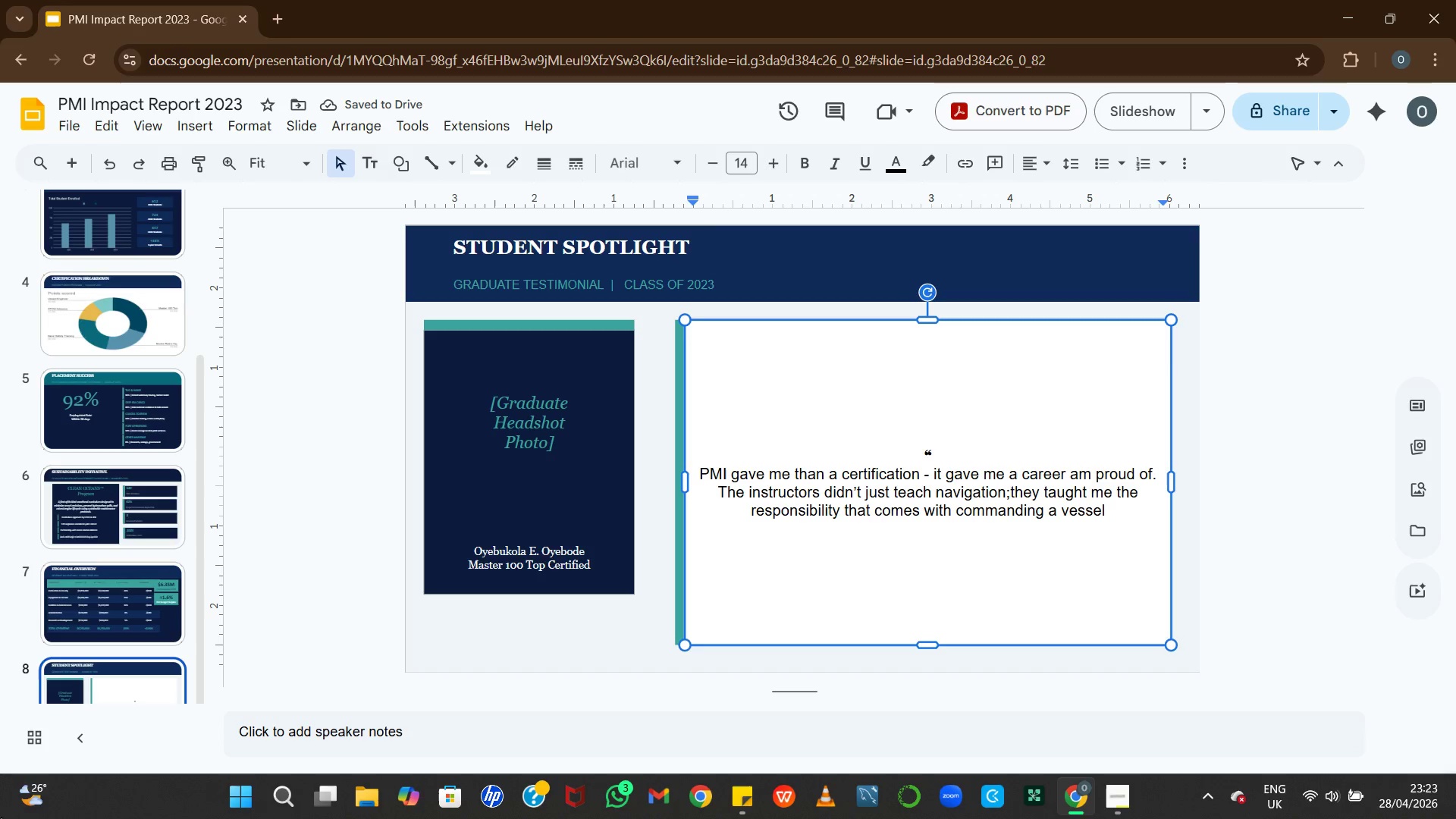 
type(. within three weeks of graduating,)
 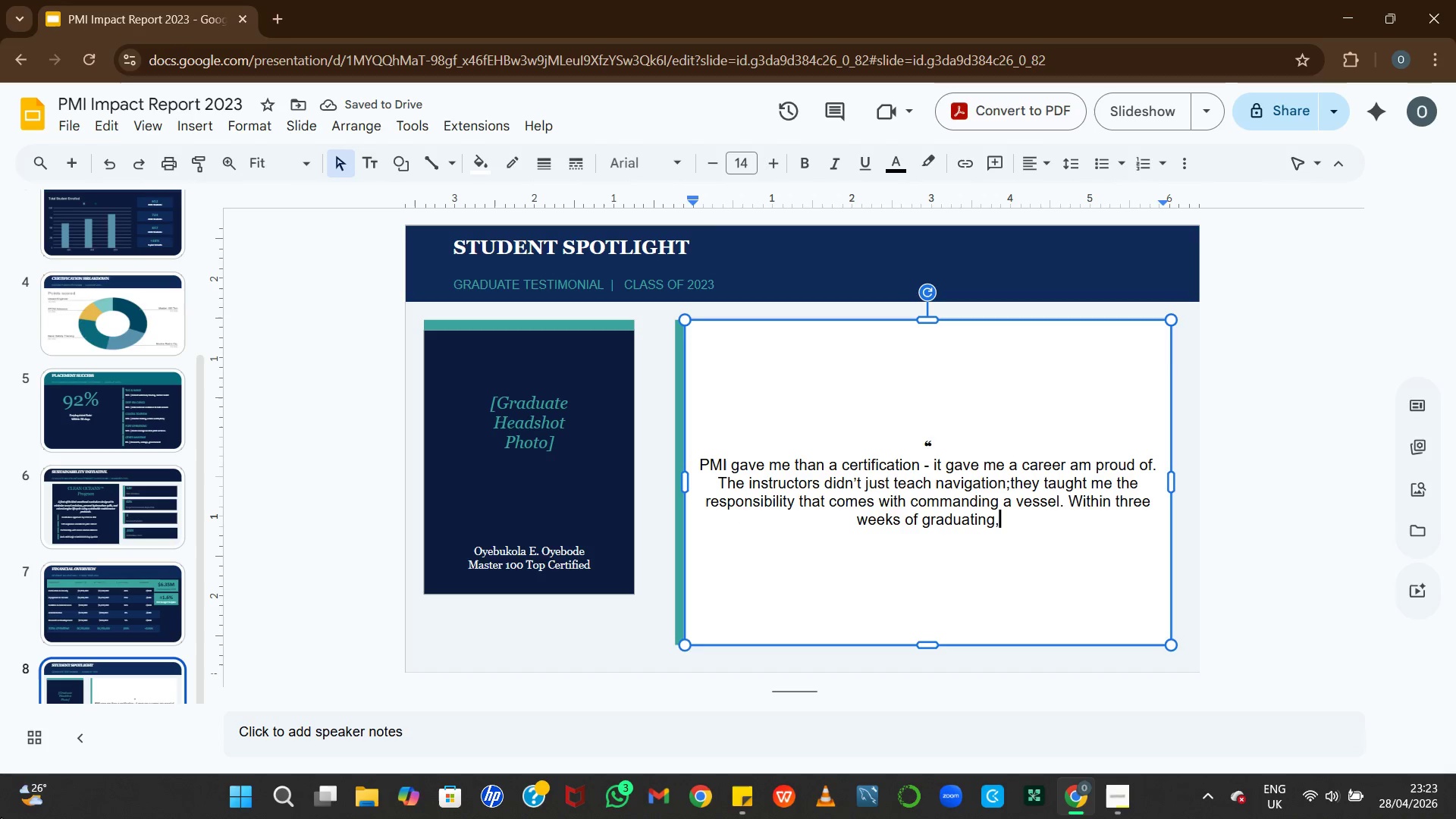 
wait(8.16)
 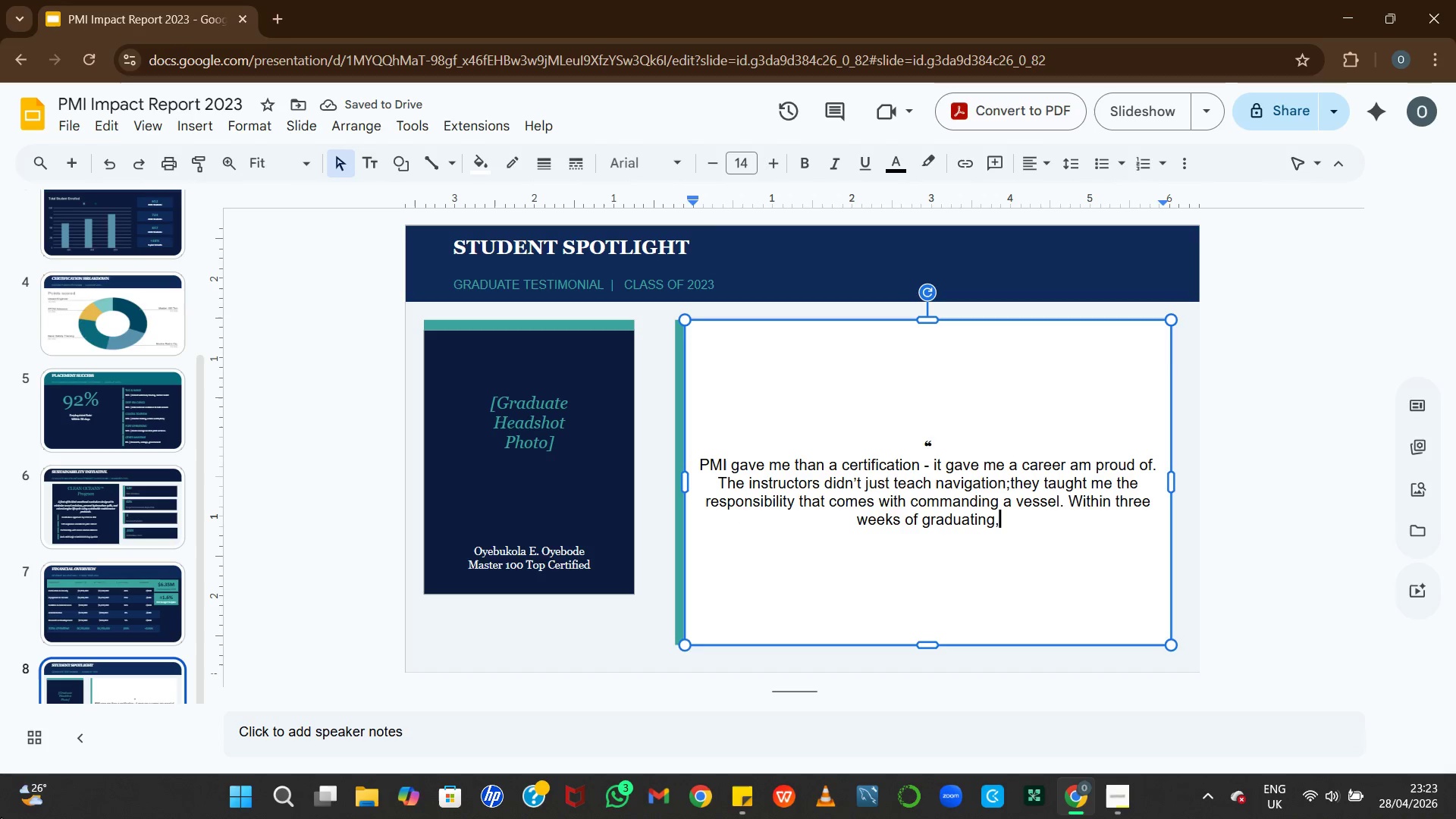 
type( i was )
 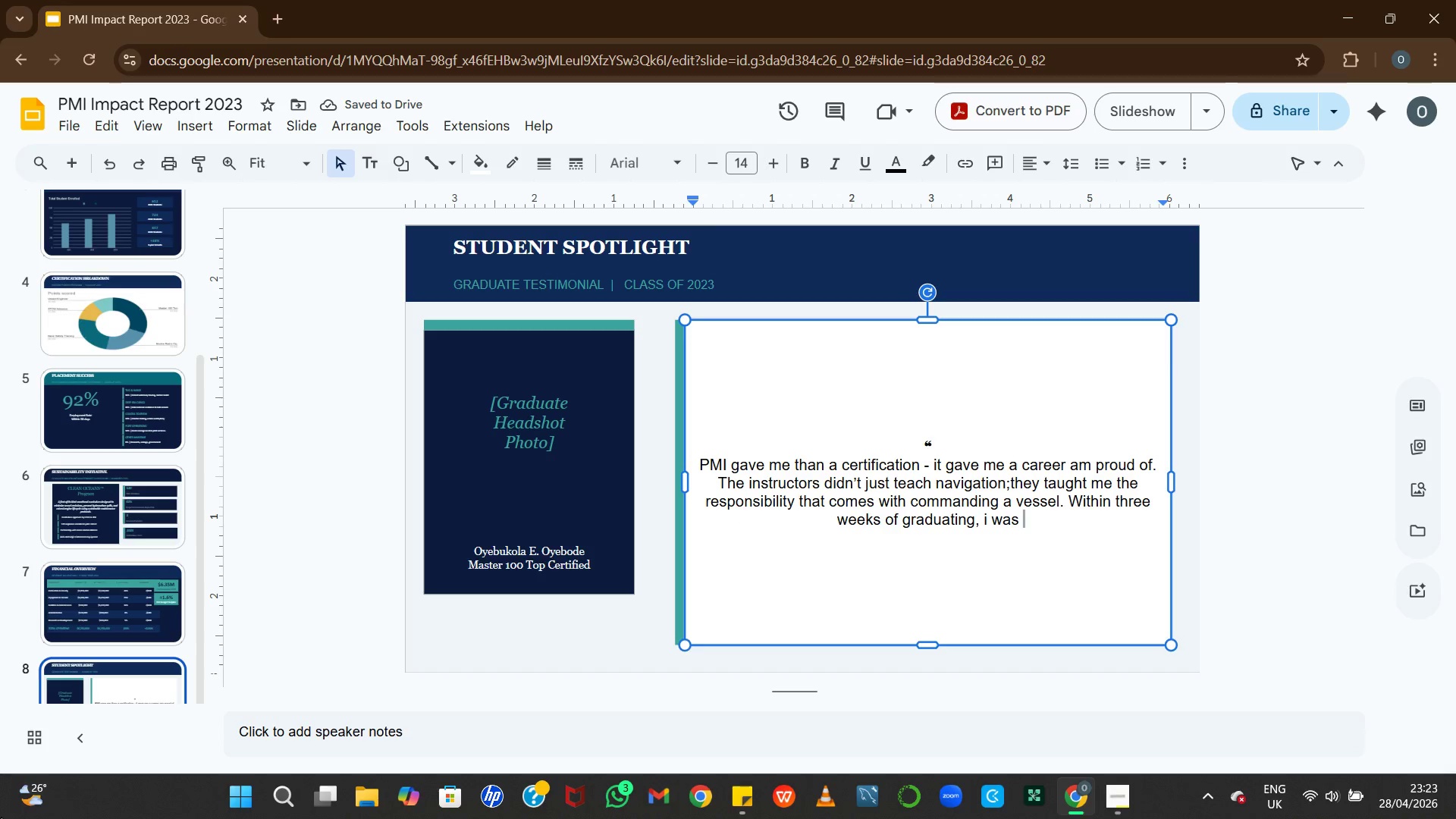 
wait(5.52)
 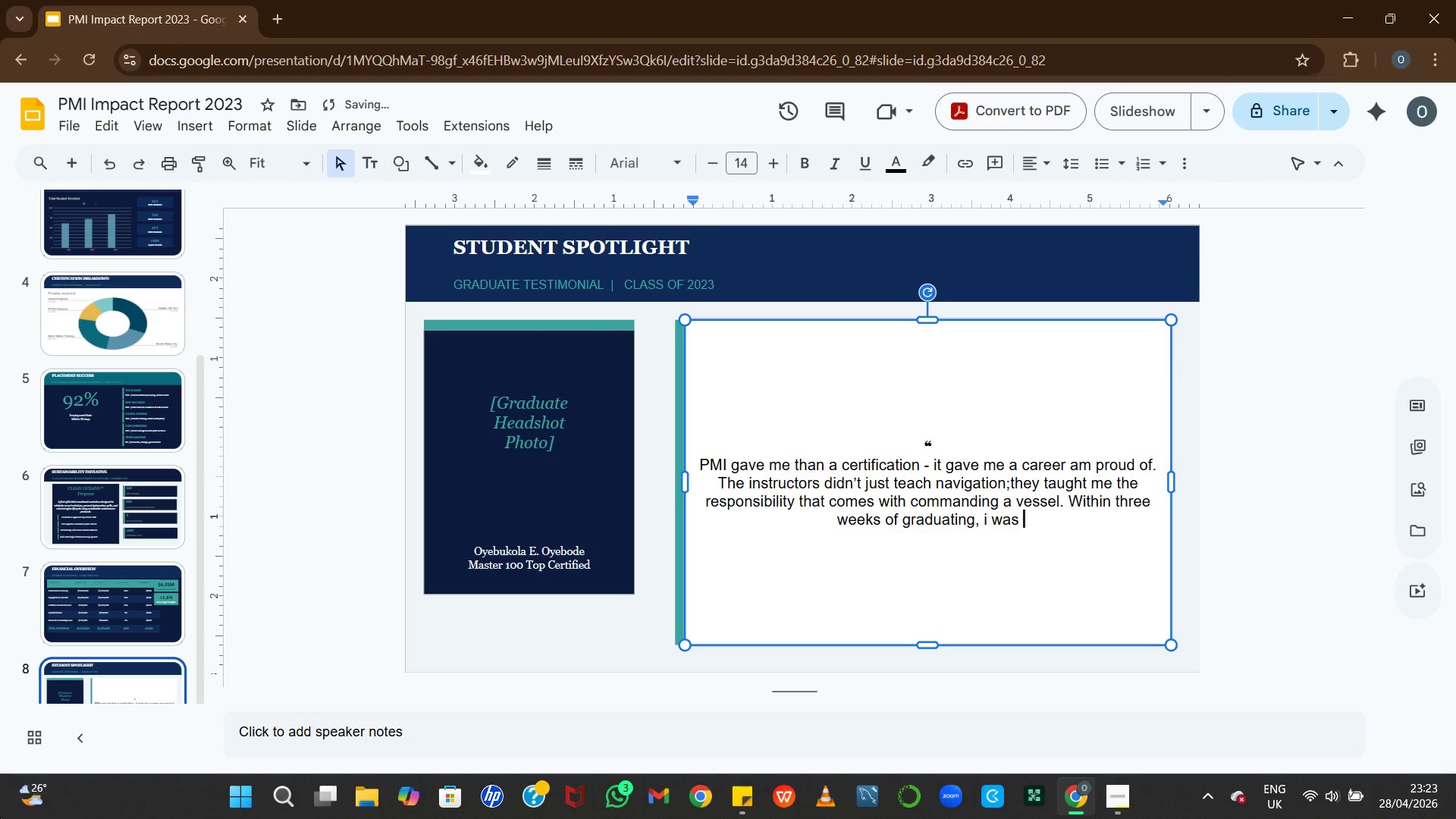 
type(offered a captain`s position with Gulf Star Towing. the hands on training, the simulator hours, the seamship)
 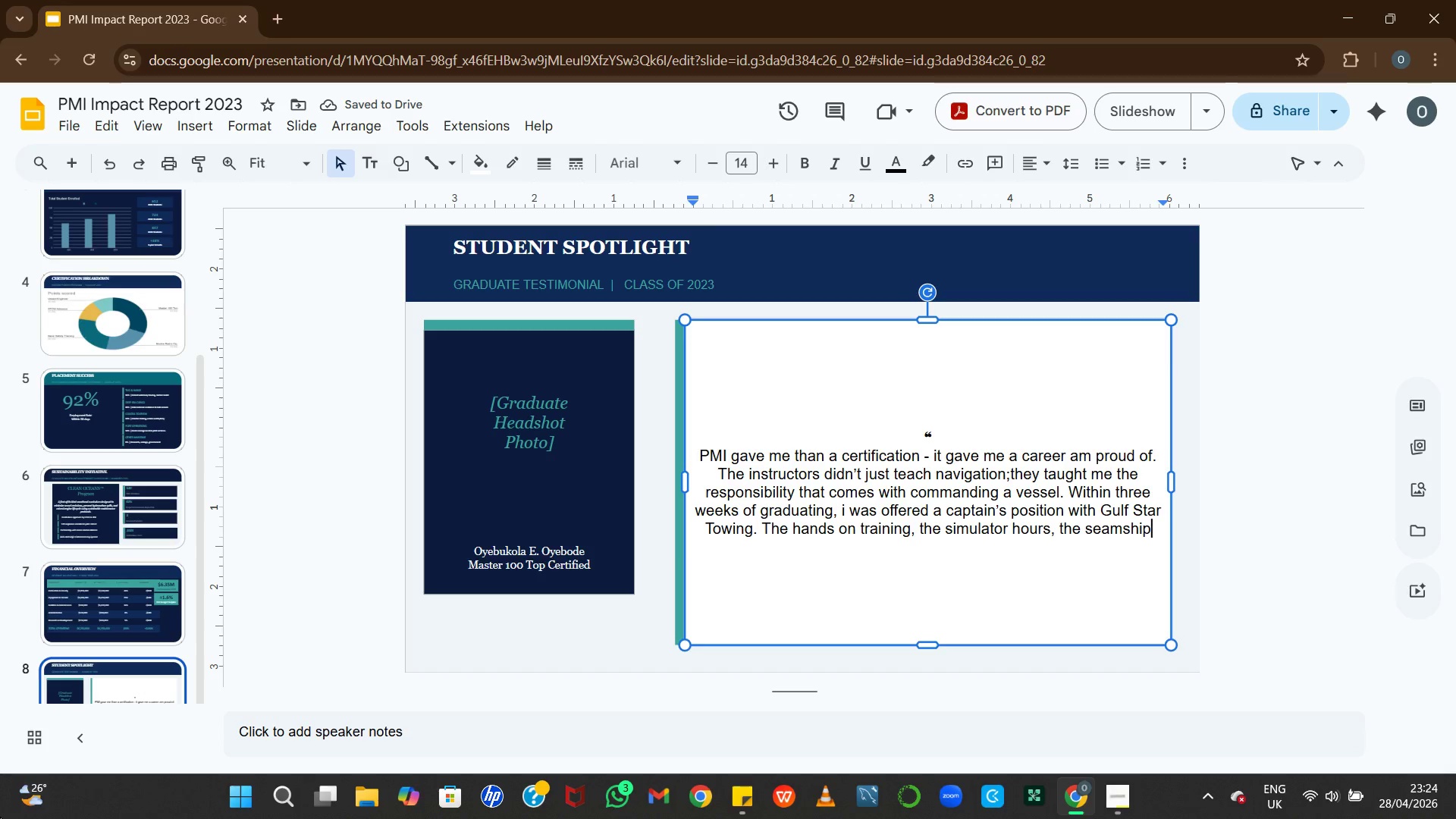 
key(Backspace)
key(Backspace)
key(Backspace)
key(Backspace)
type(anship ethicse)
key(Backspace)
key(Backspace)
 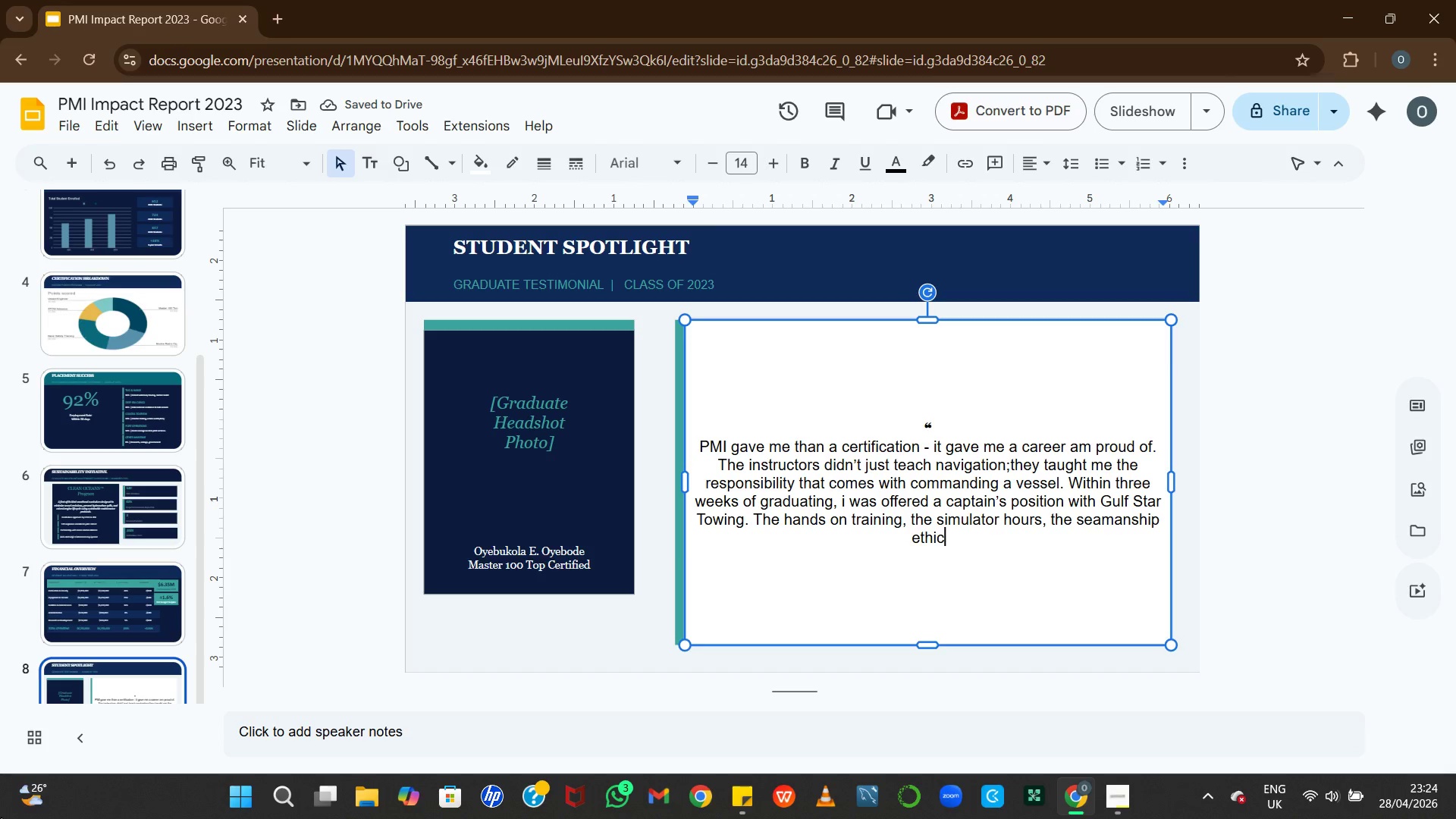 
type(s classes, all of it prepared me for the real thing)
 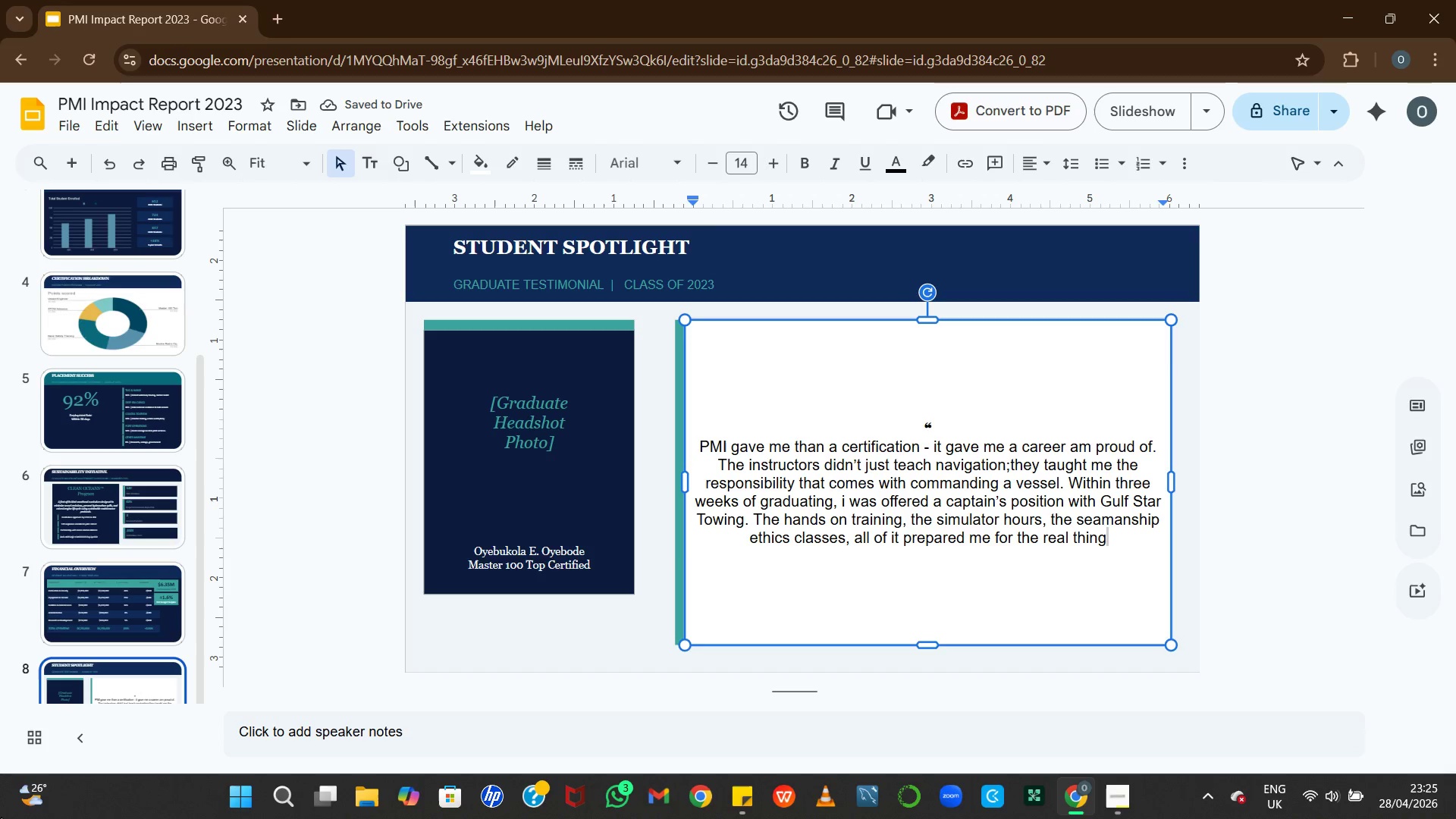 
wait(8.33)
 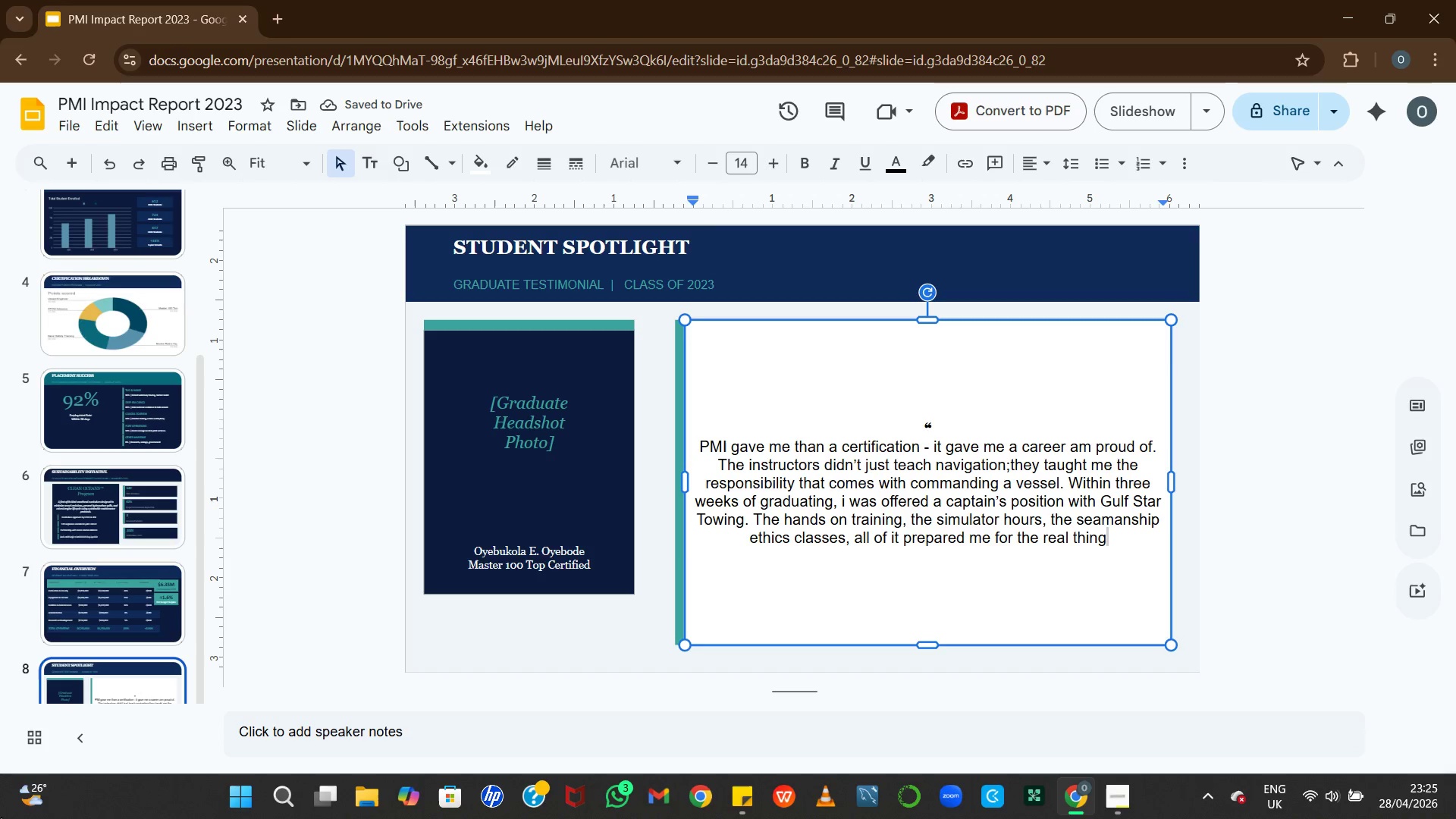 
left_click_drag(start_coordinate=[698, 447], to_coordinate=[1154, 551])
 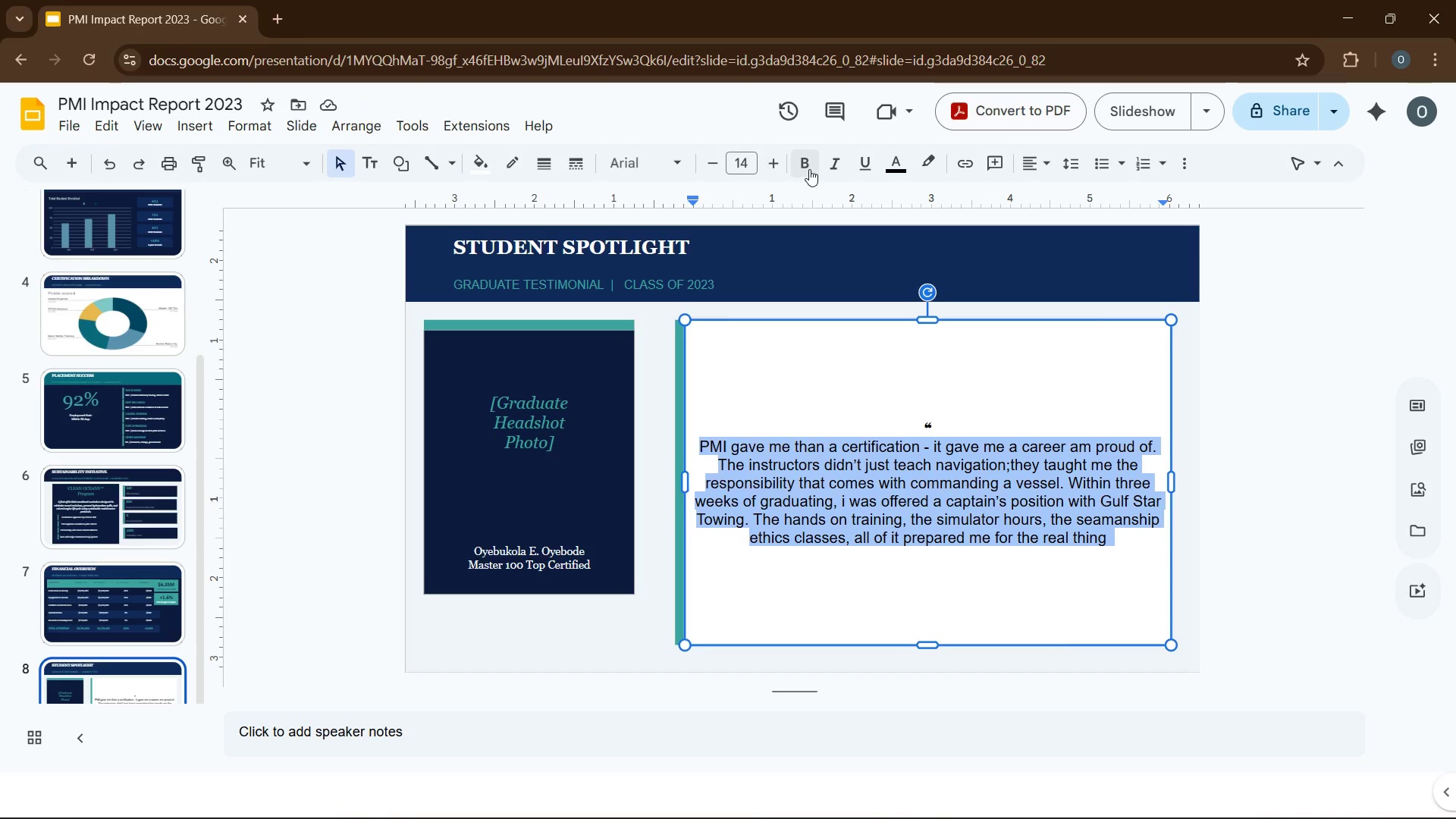 
left_click([836, 164])
 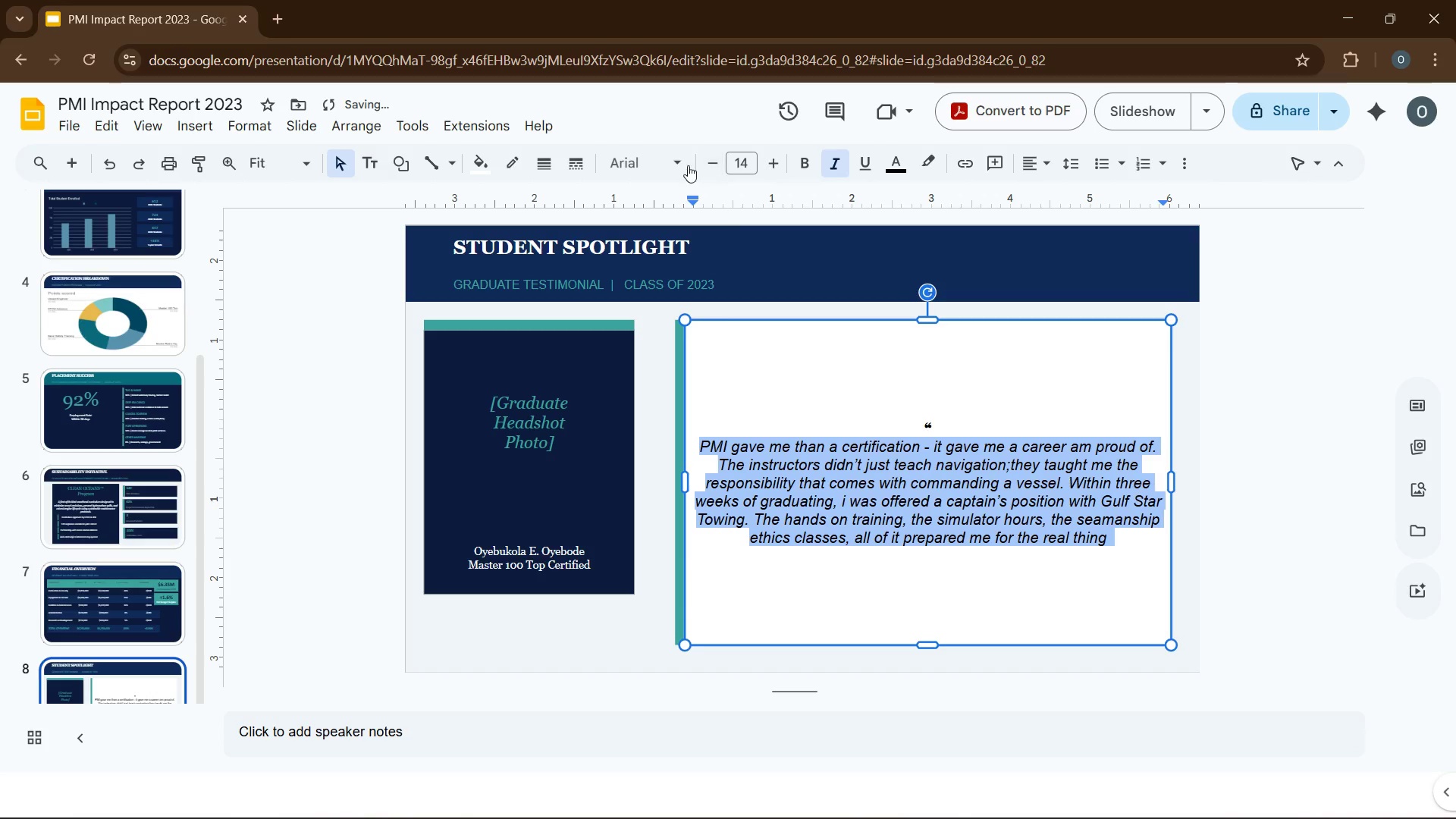 
left_click([686, 165])
 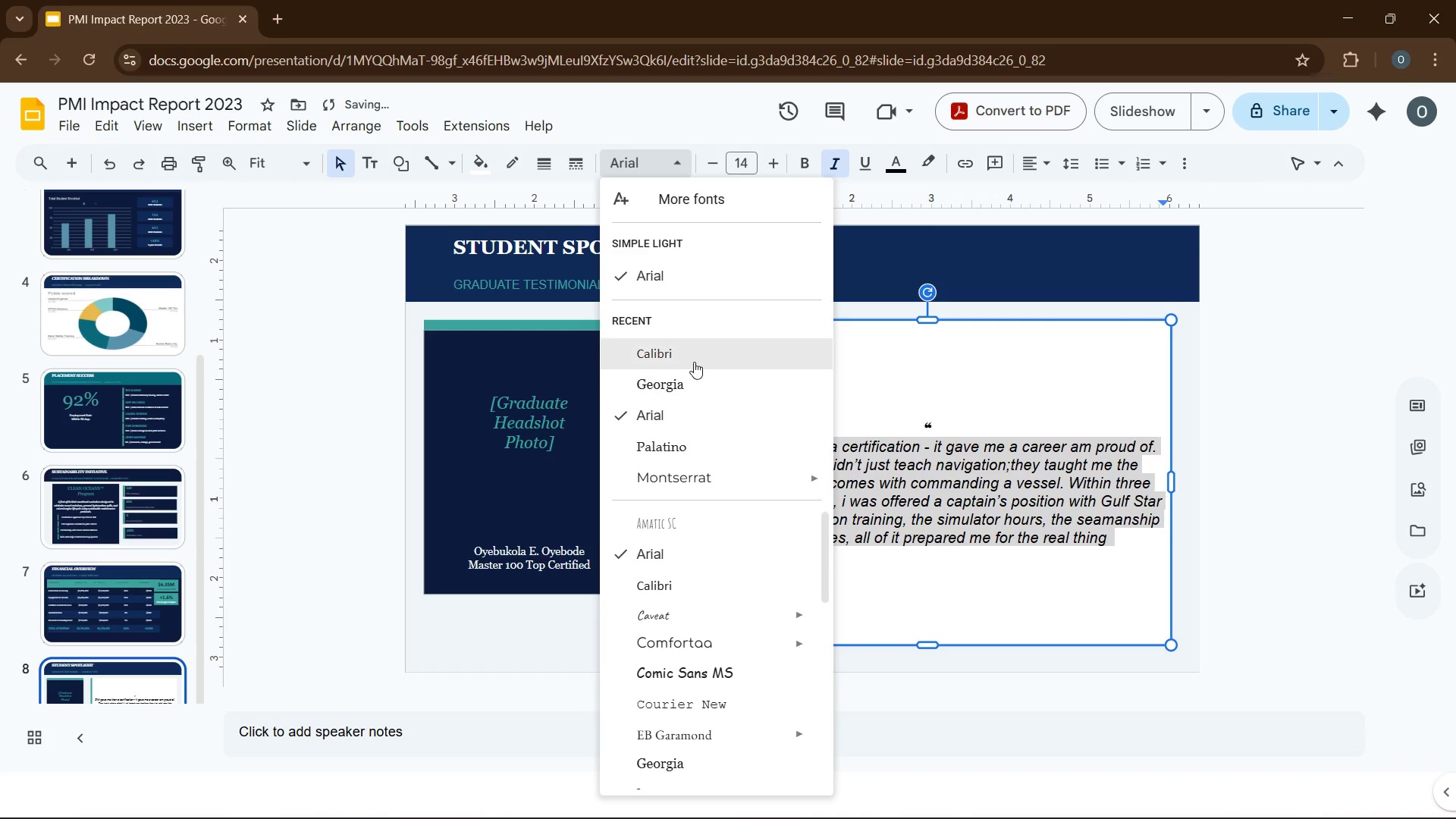 
left_click([699, 345])
 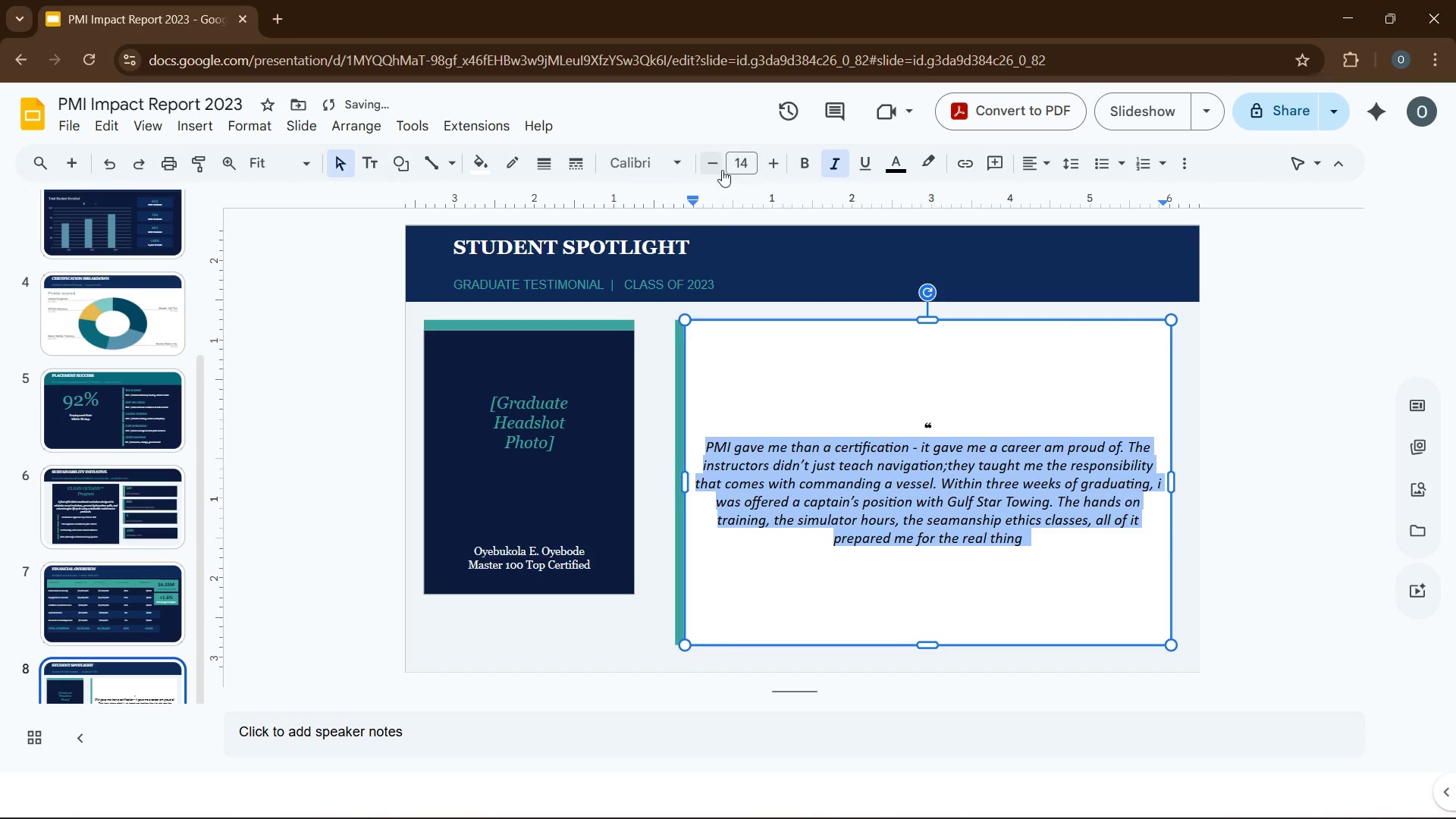 
left_click([714, 170])
 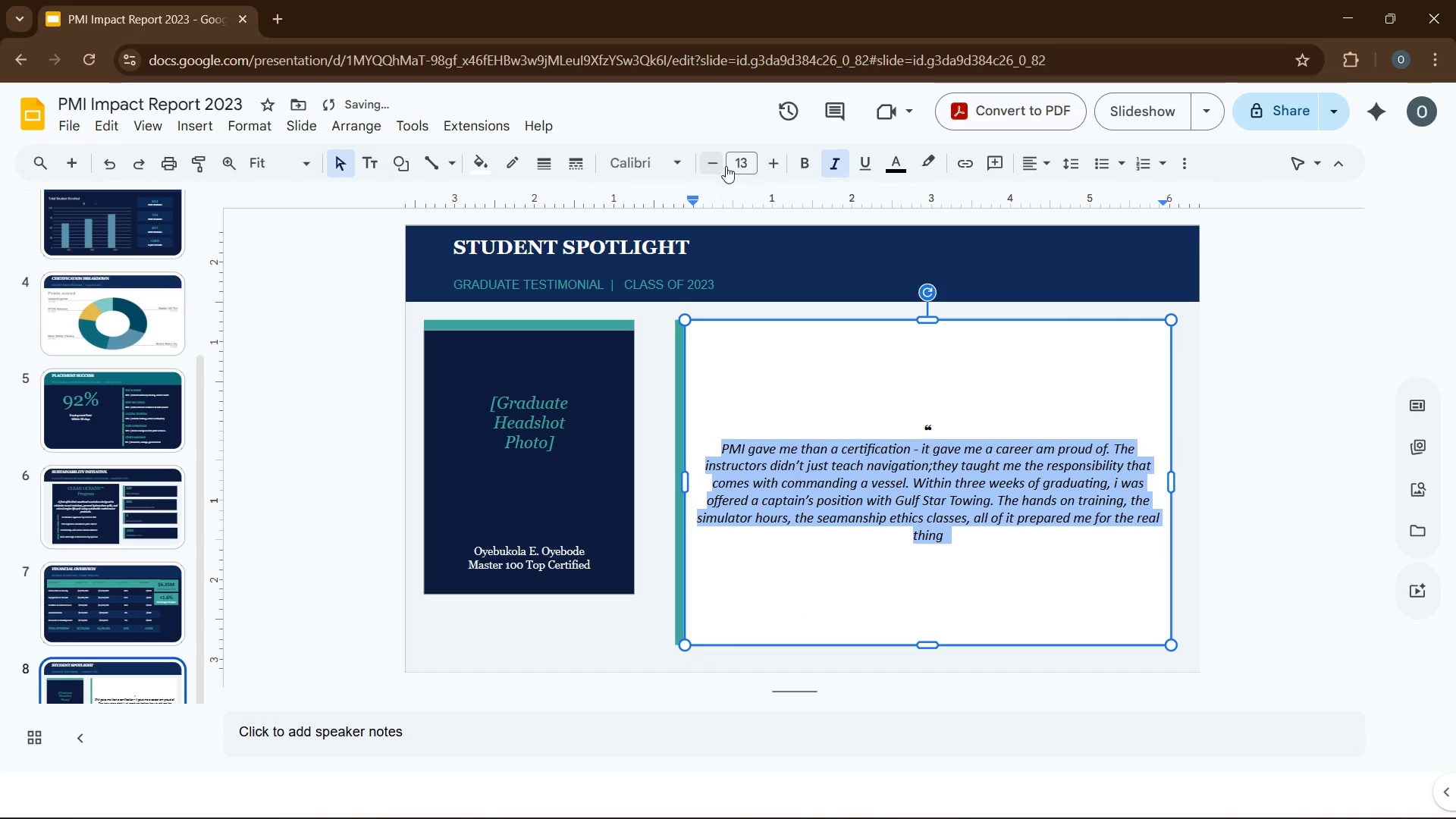 
left_click([777, 172])
 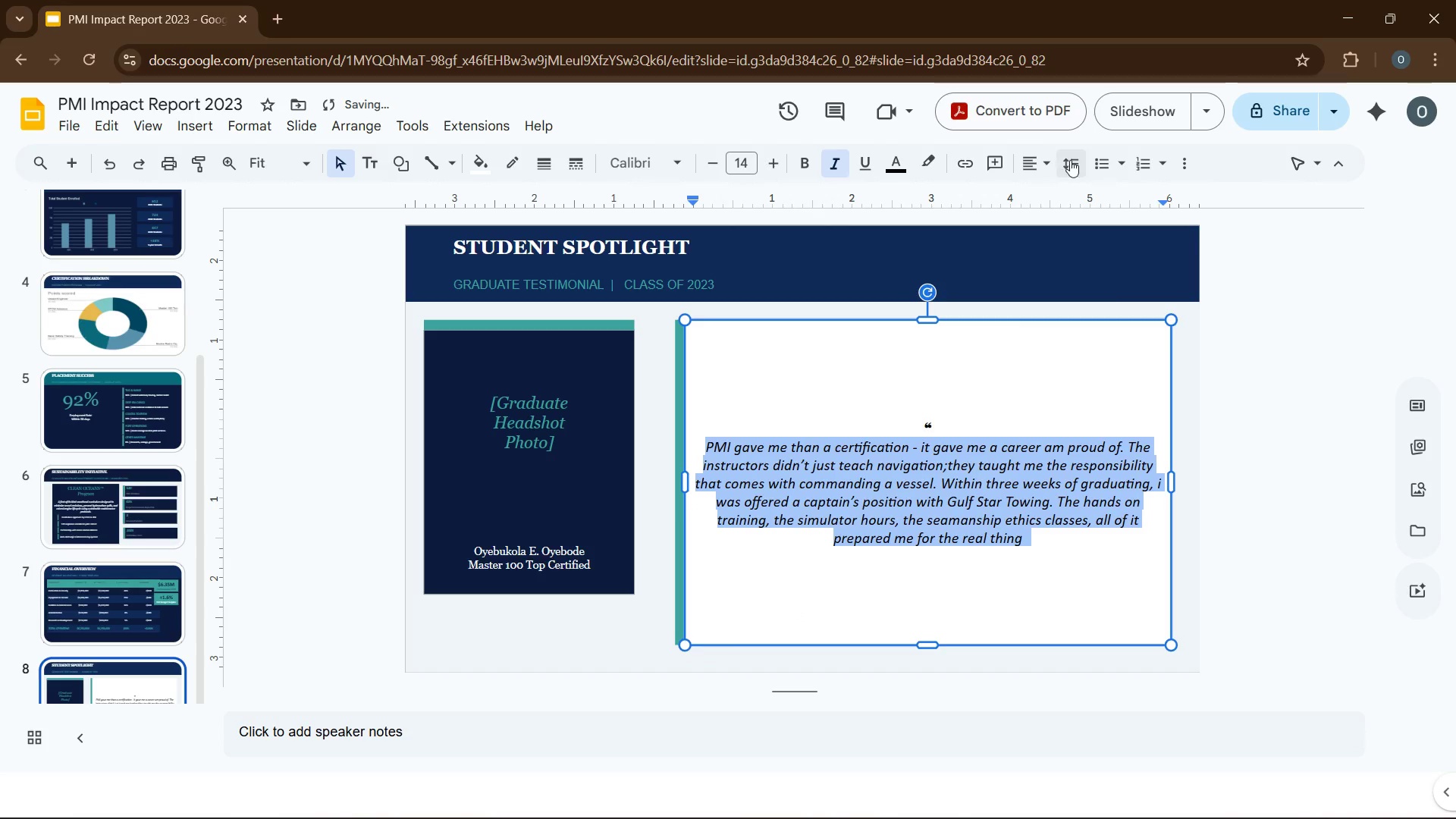 
left_click([1039, 165])
 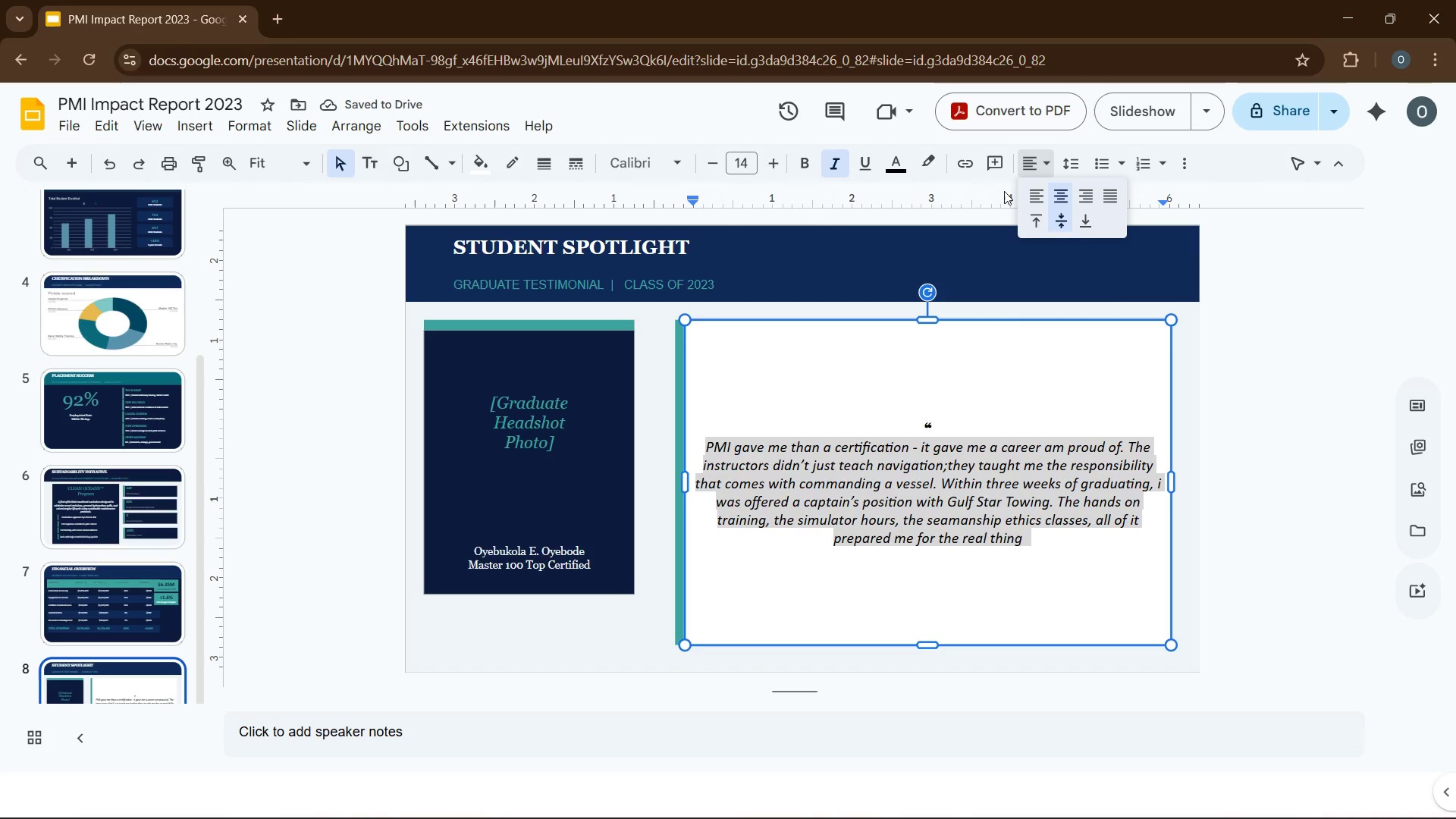 
left_click([1031, 195])
 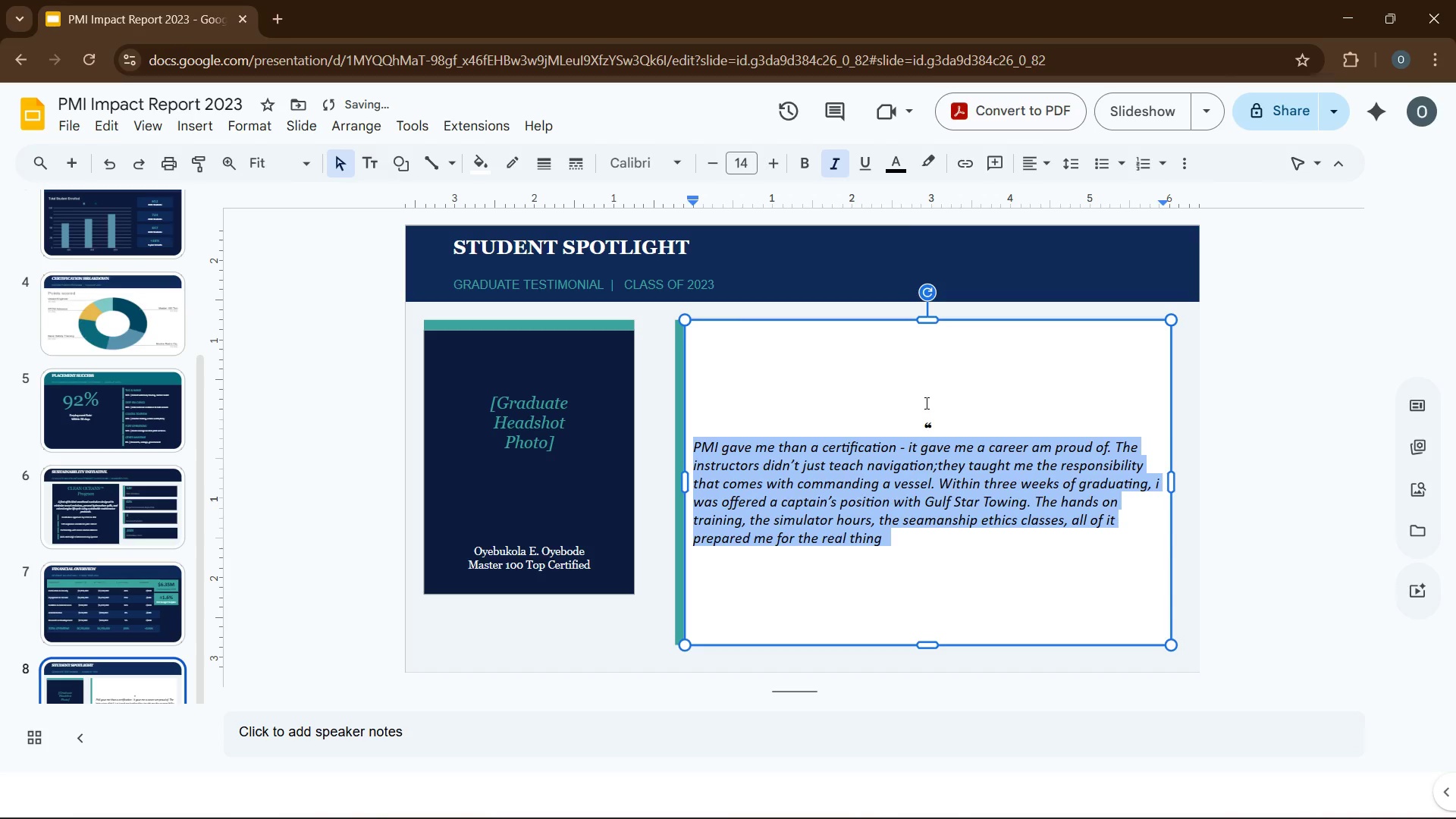 
left_click([921, 419])
 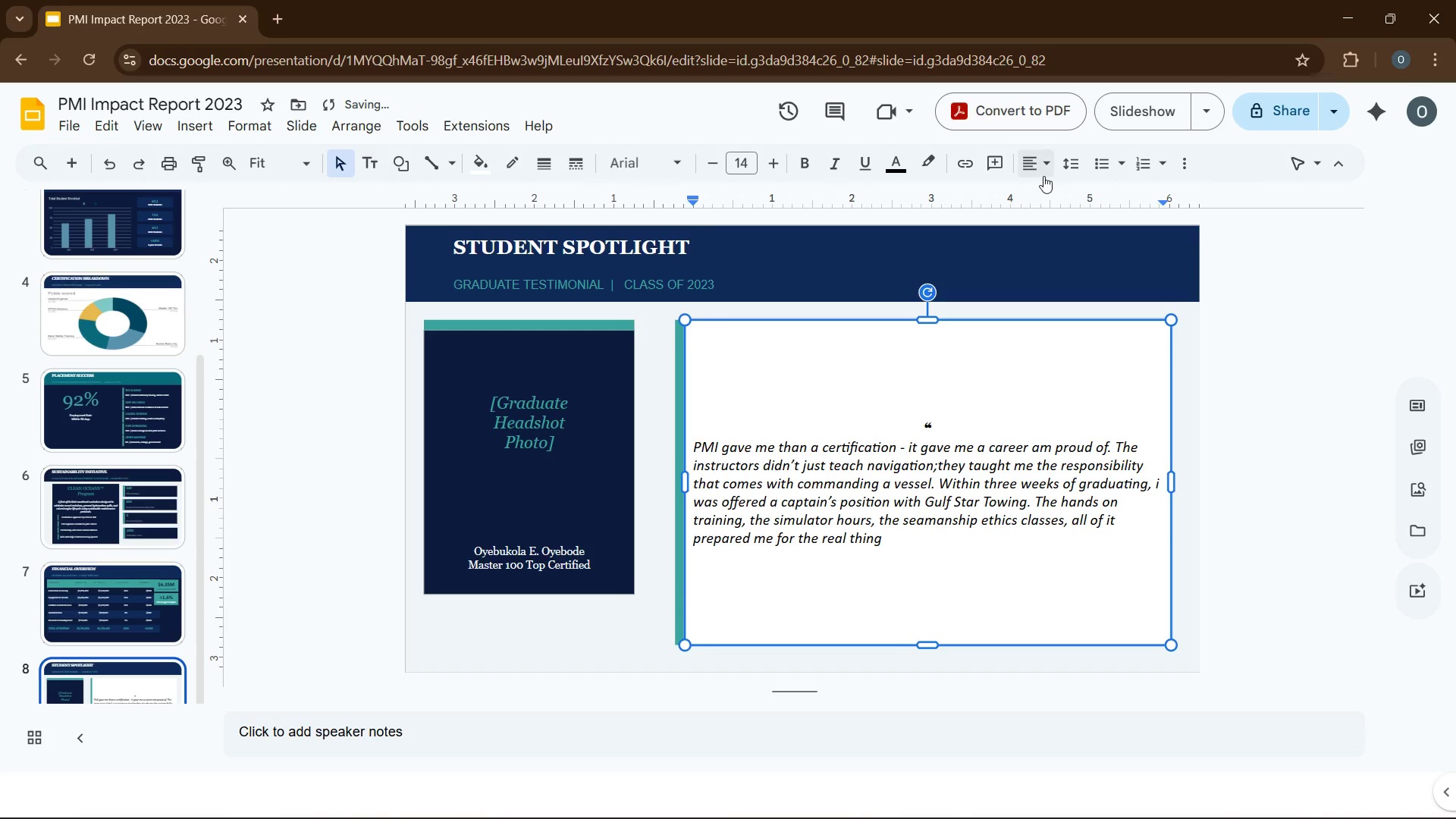 
left_click([1043, 171])
 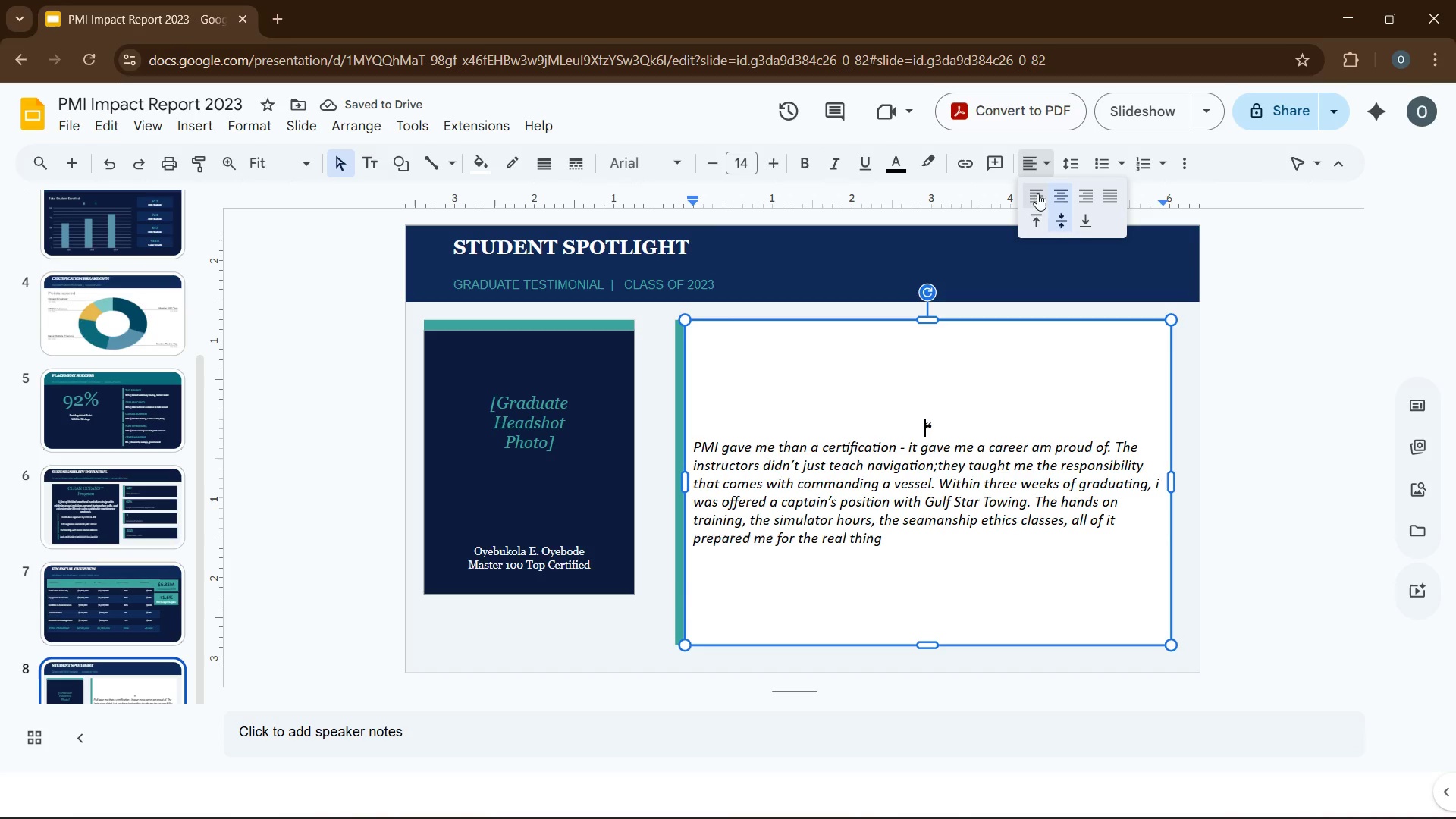 
left_click([1040, 199])
 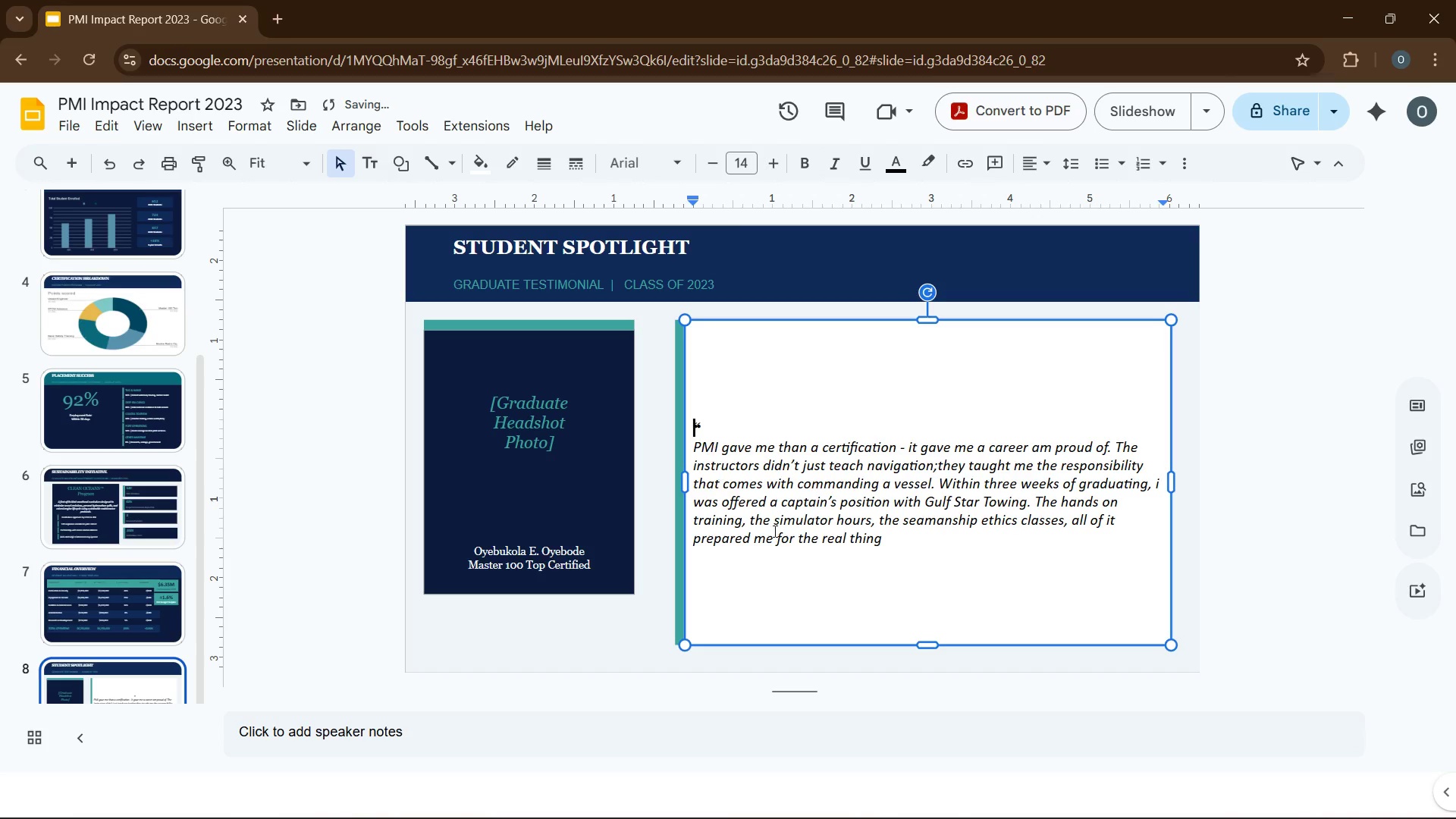 
left_click([923, 538])
 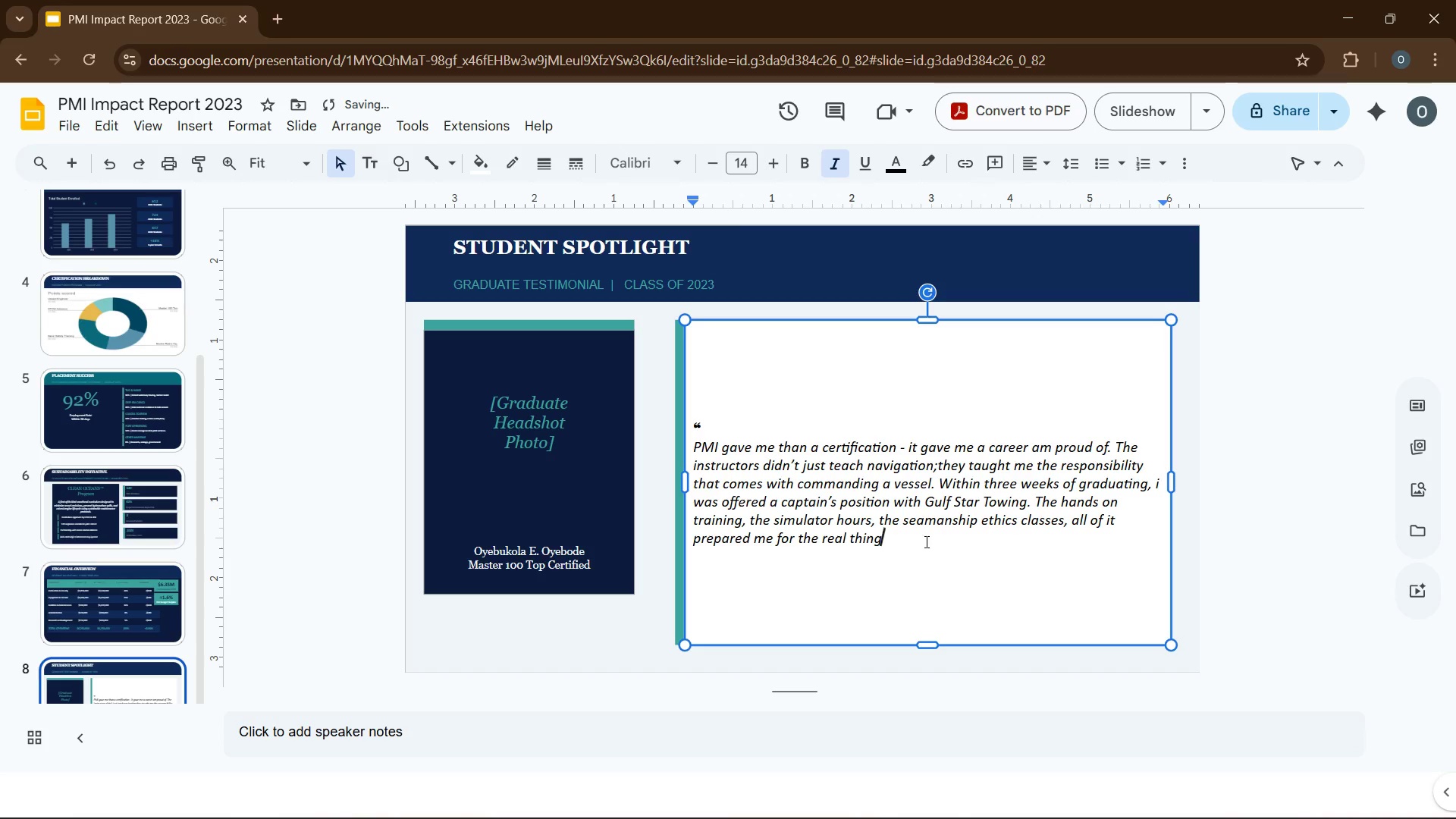 
key(Enter)
 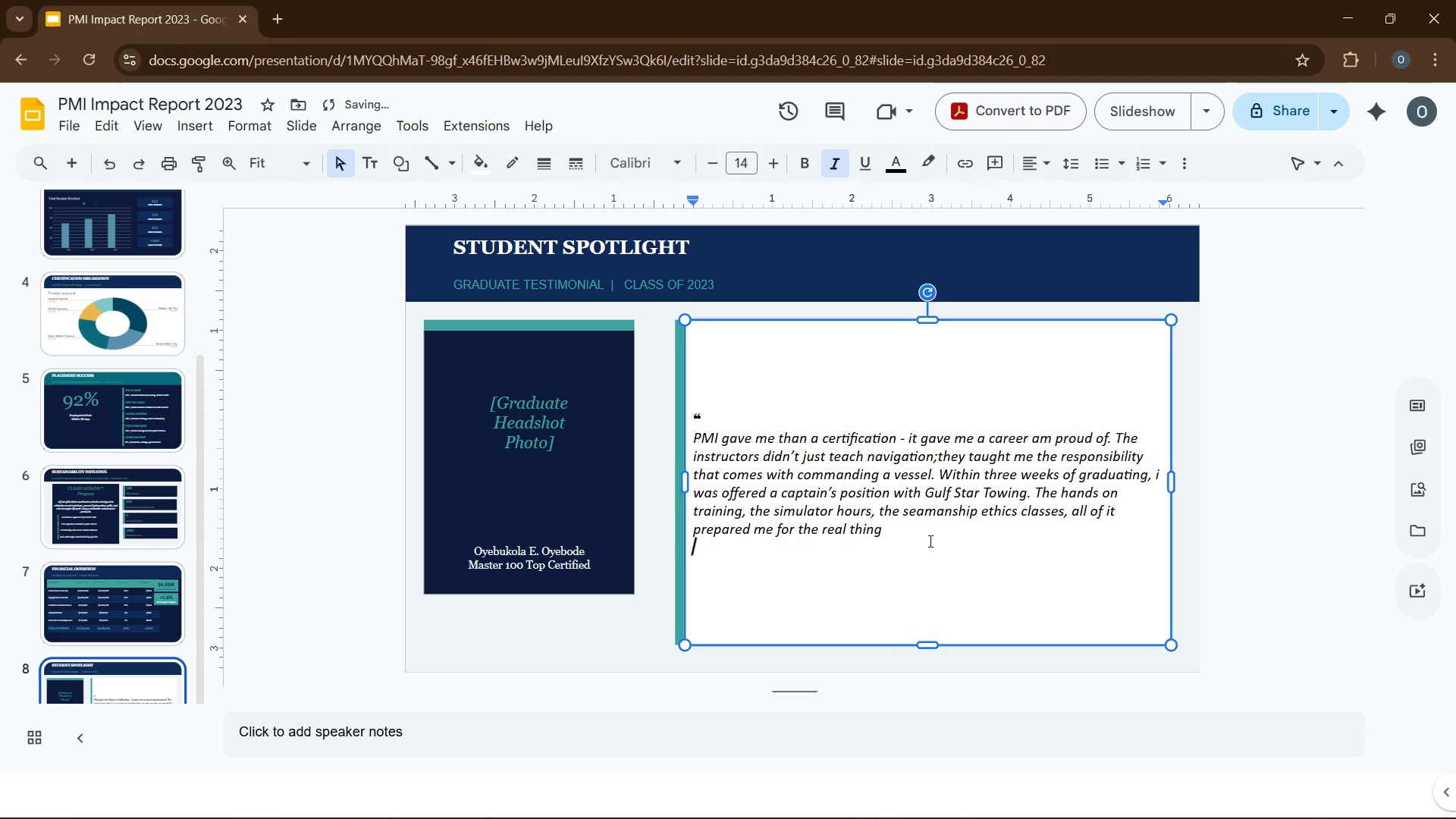 
key(Enter)
 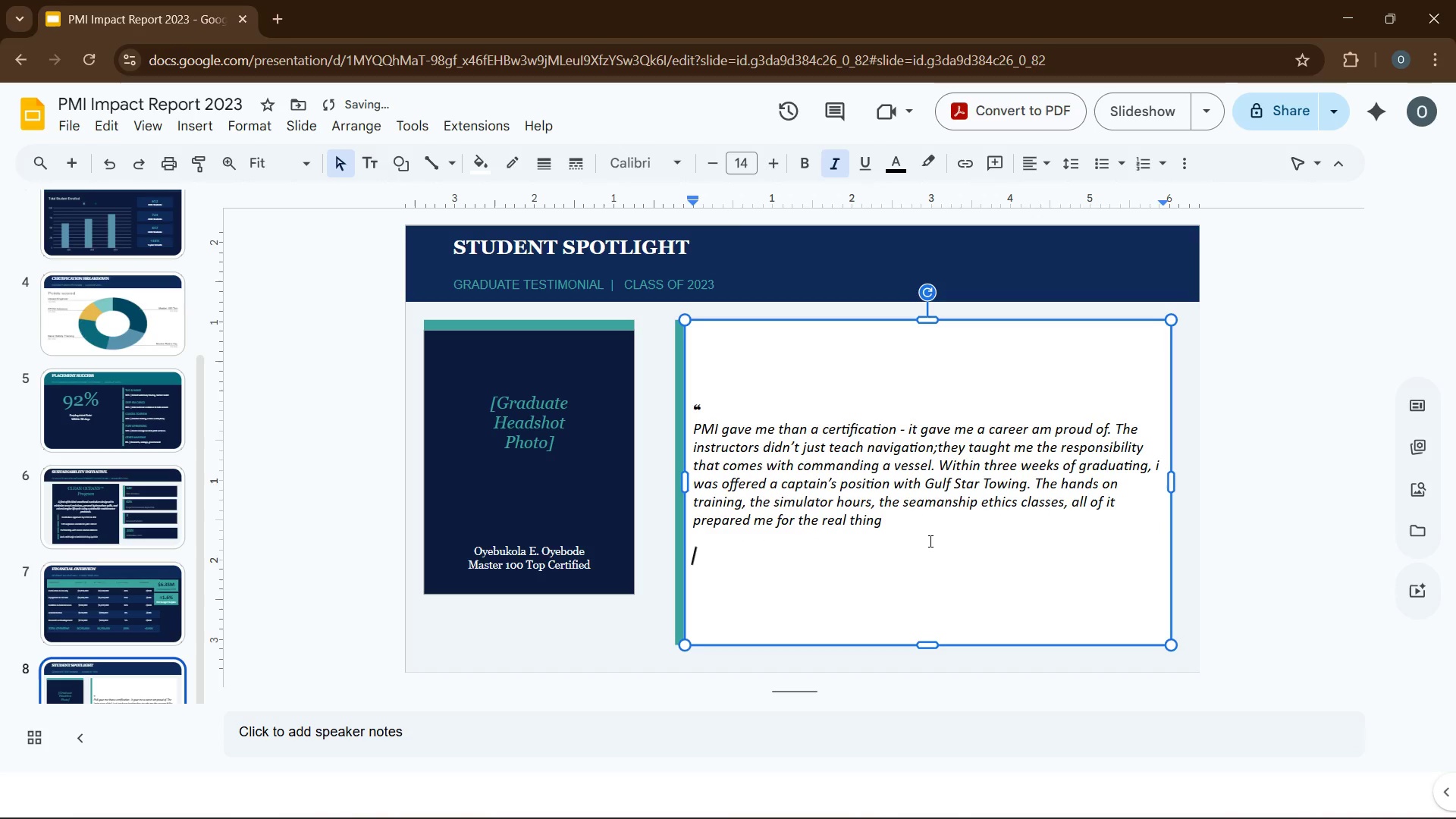 
key(Enter)
 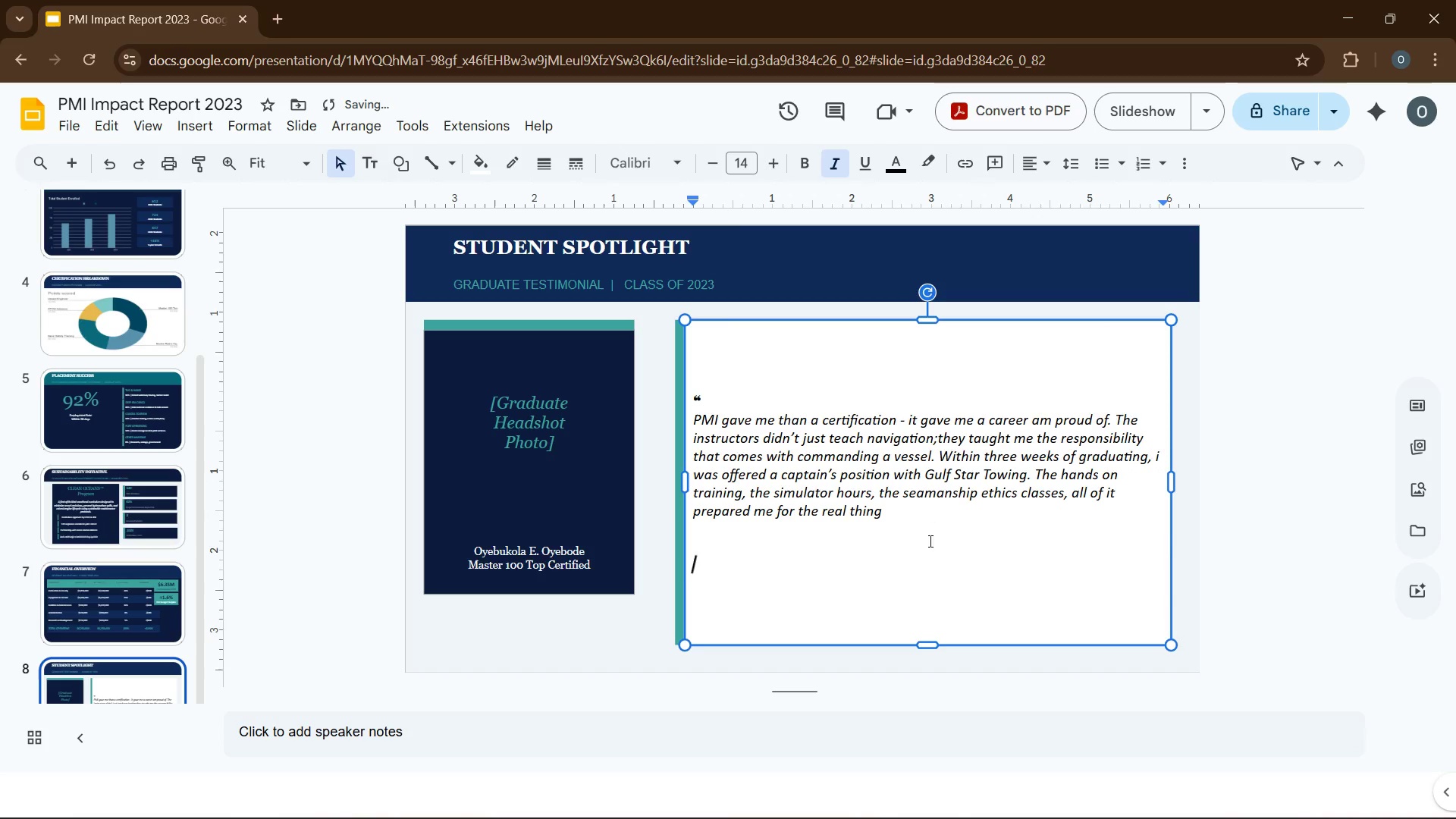 
key(Enter)
 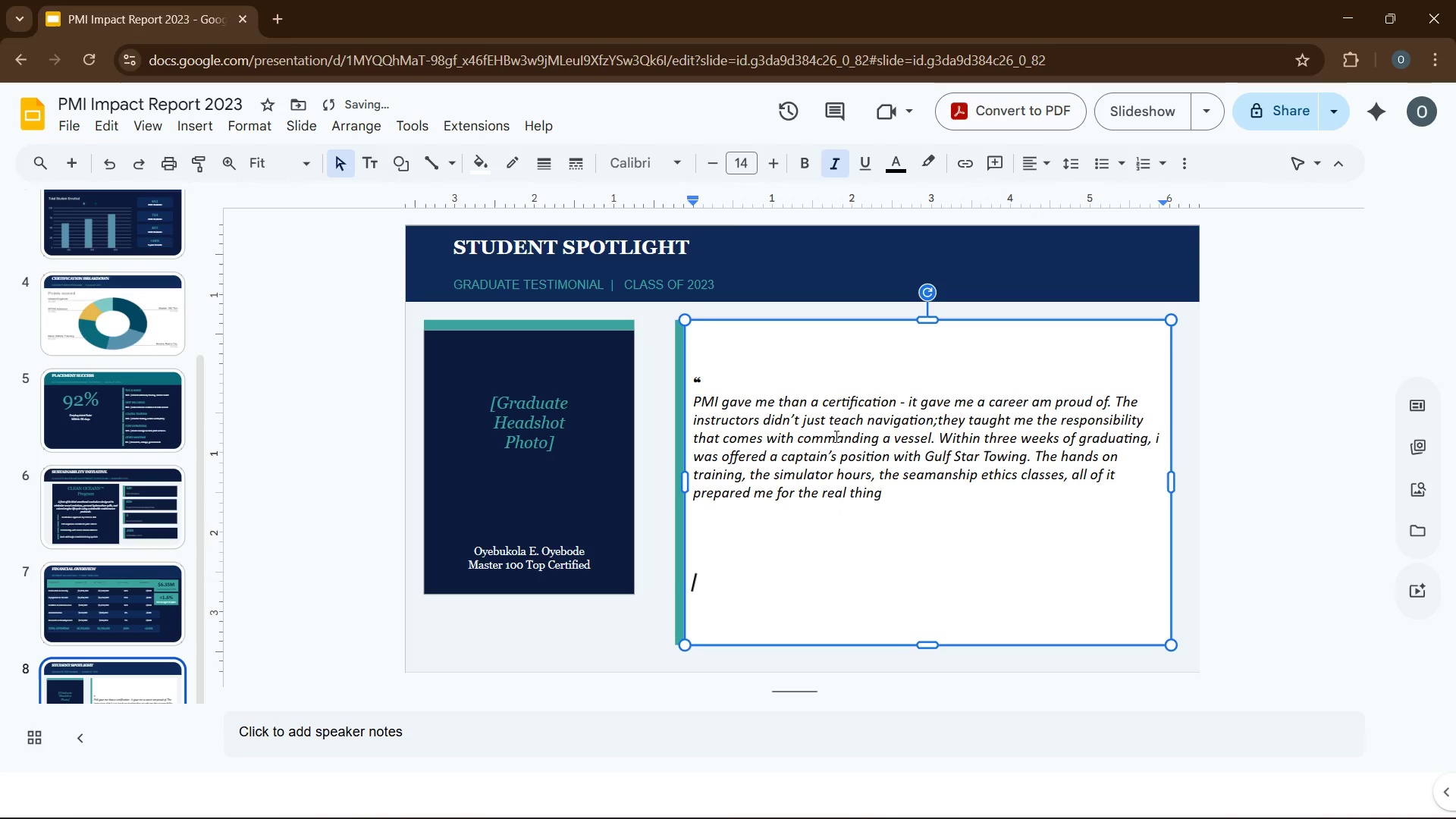 
key(Enter)
 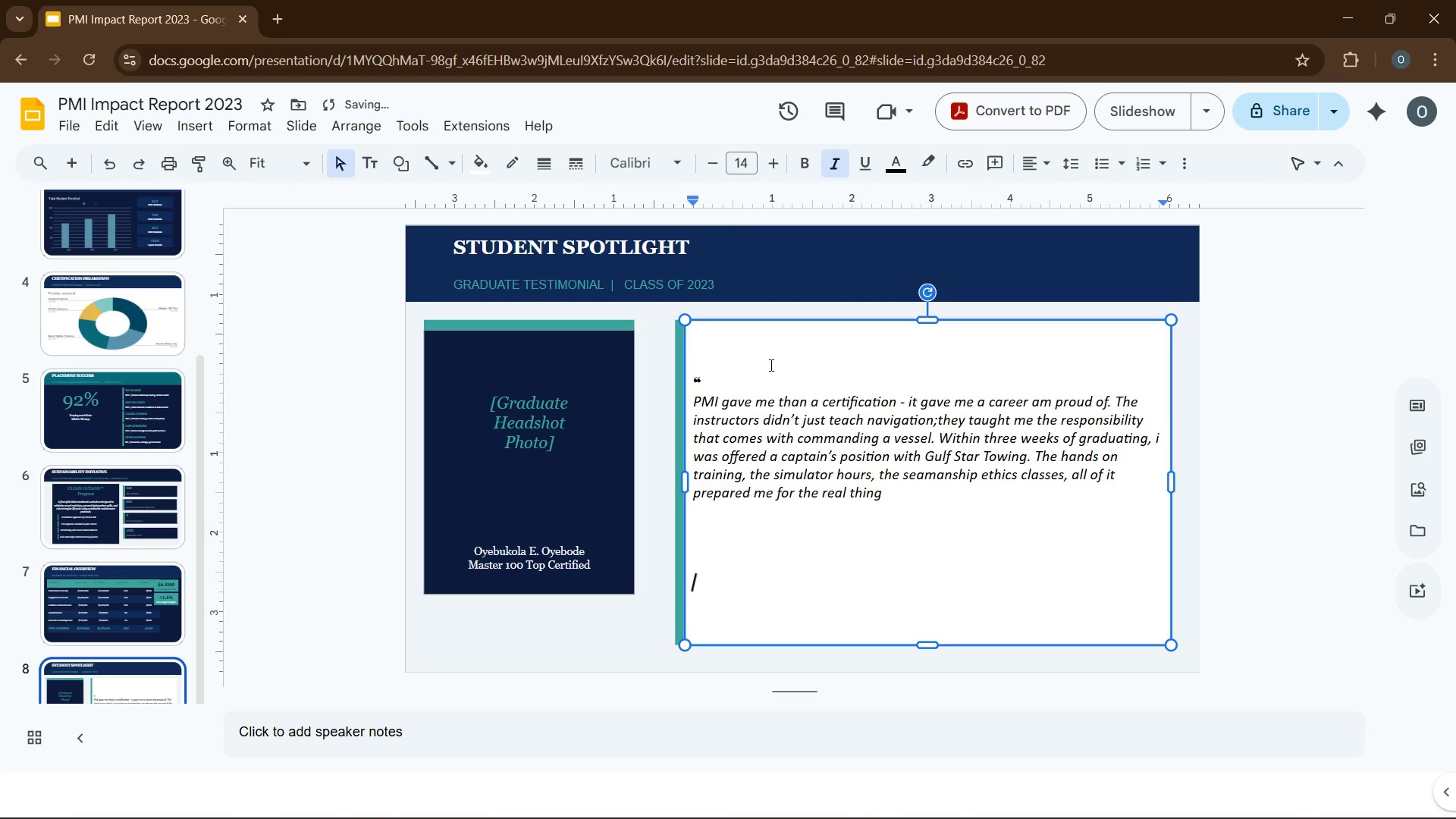 
key(Enter)
 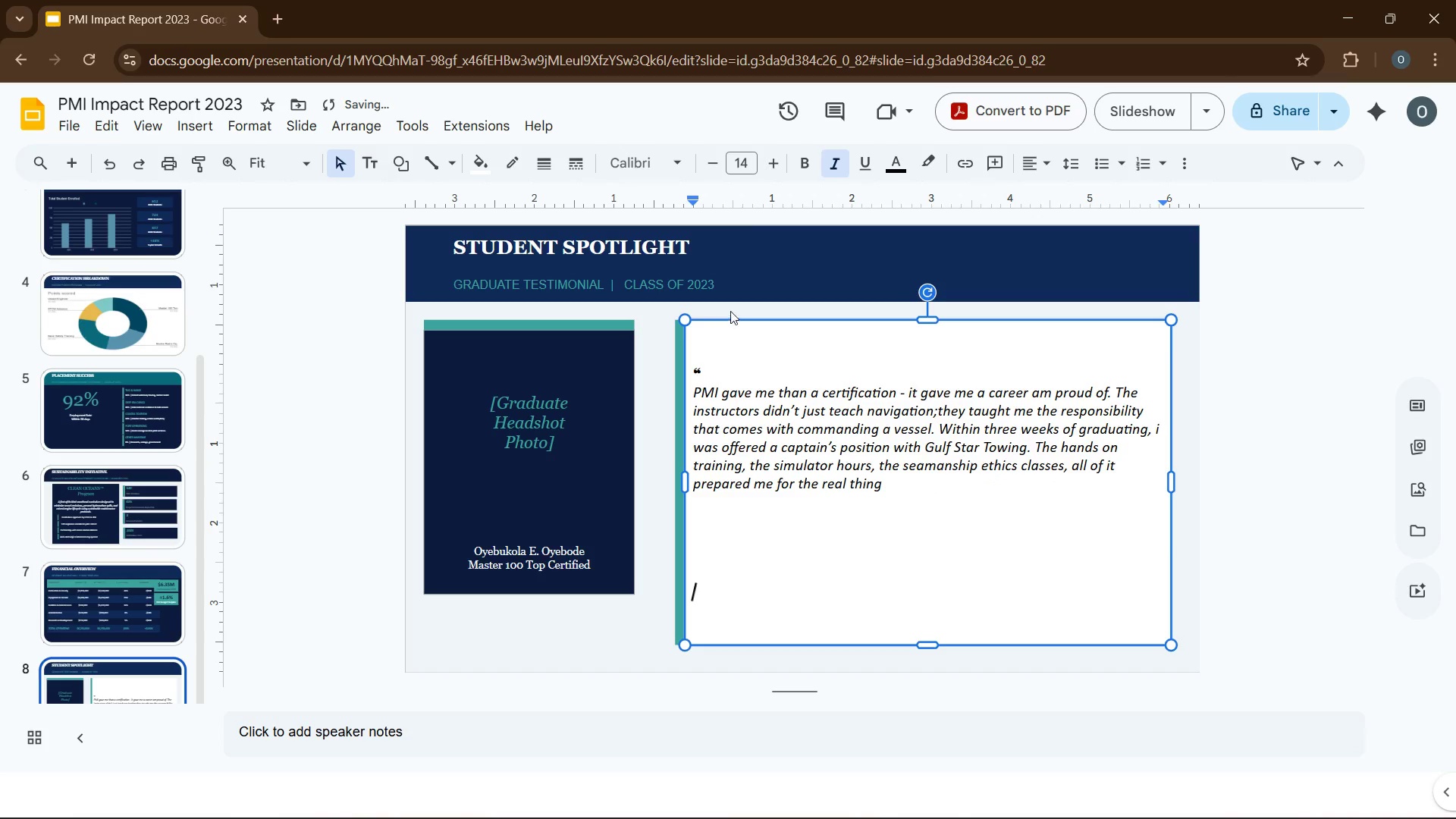 
key(Enter)
 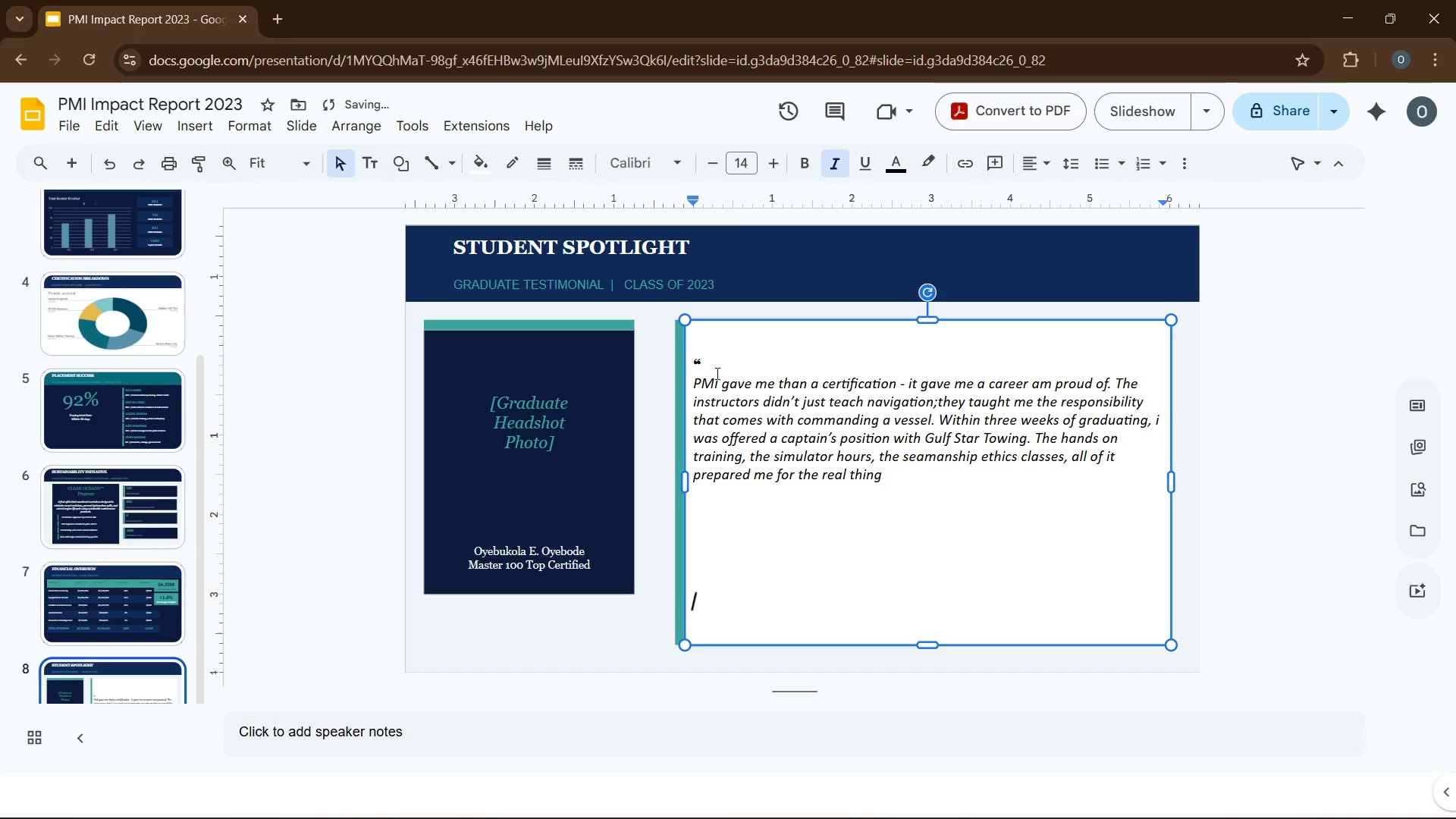 
key(Enter)
 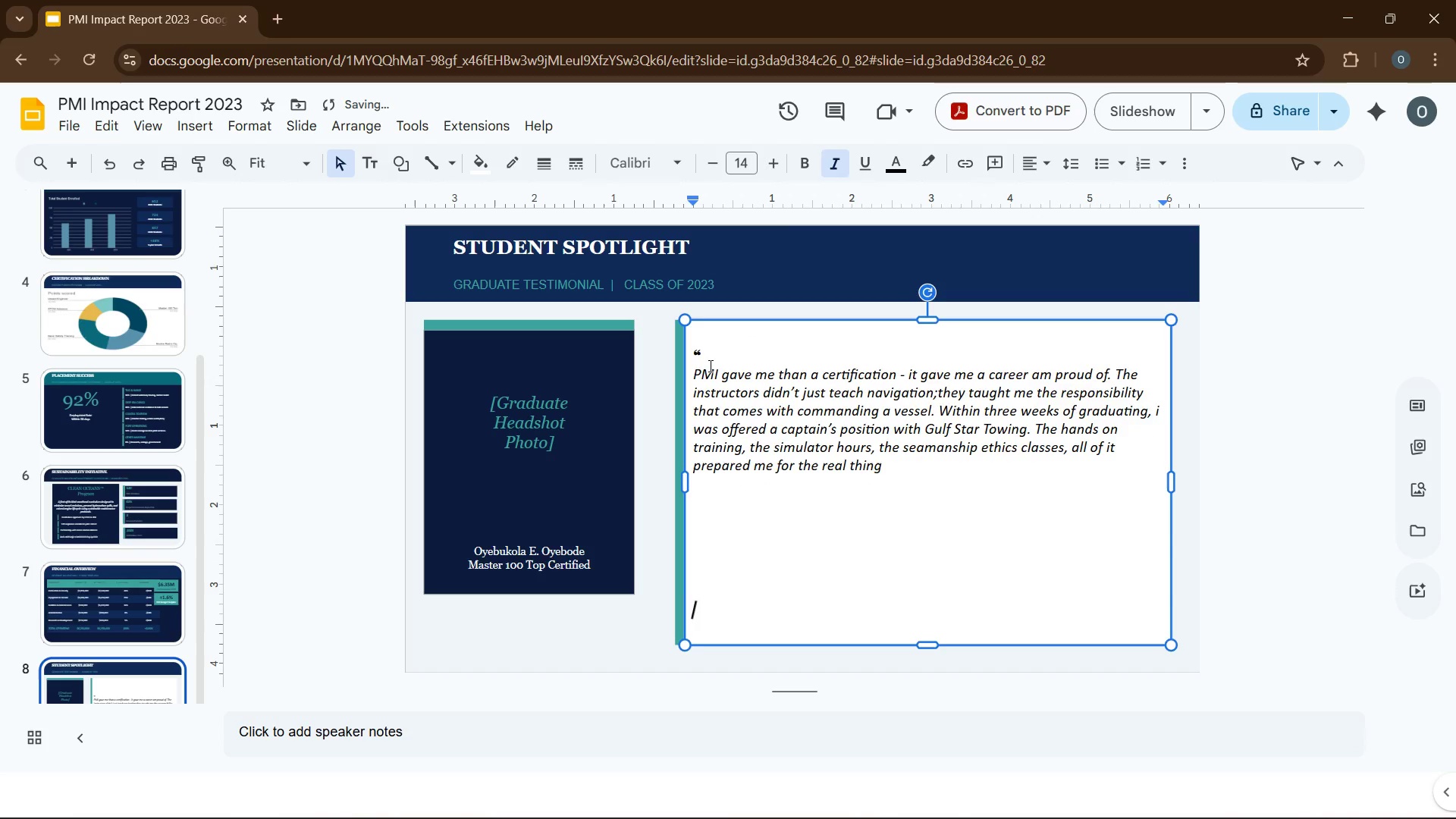 
key(Enter)
 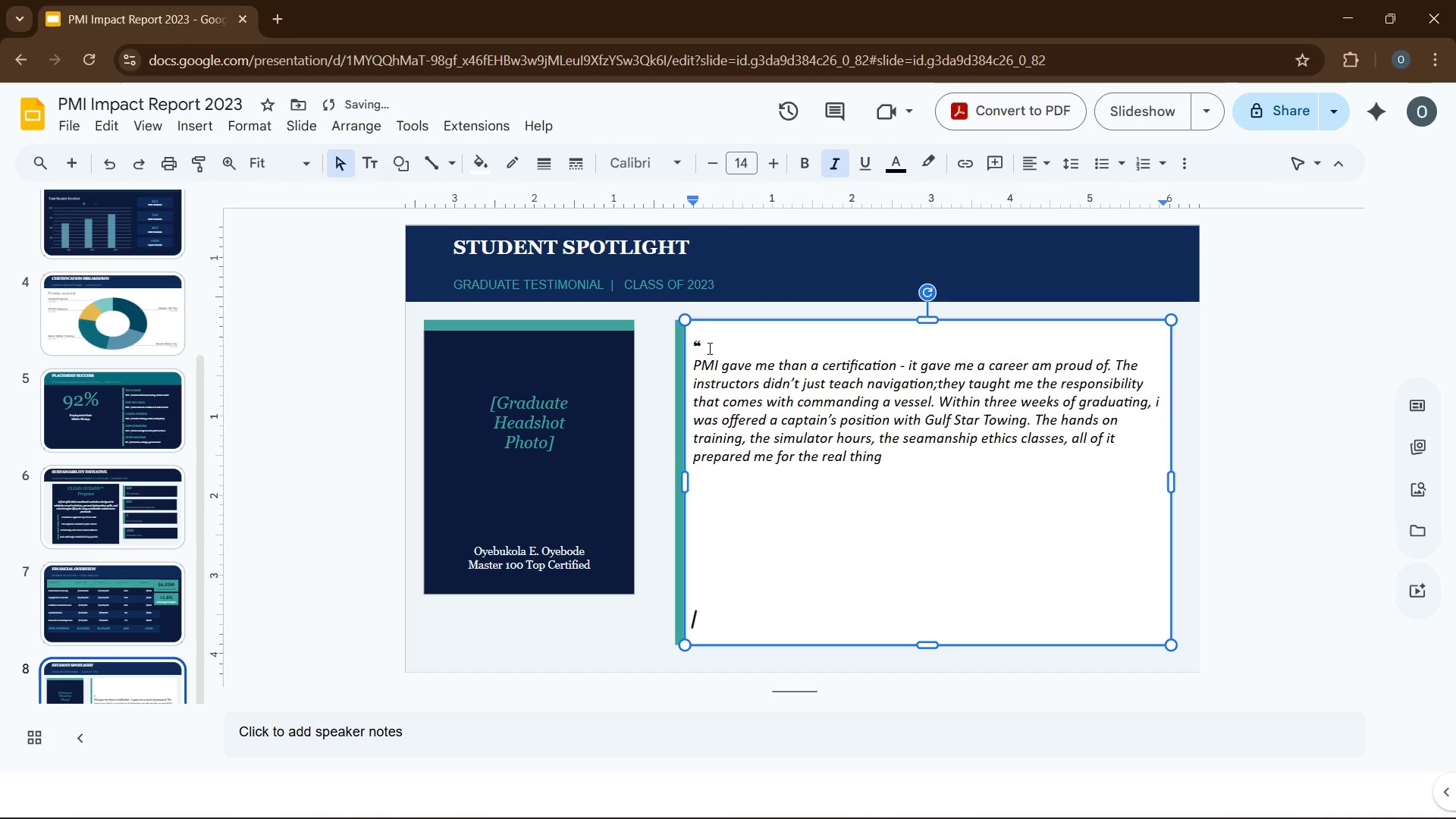 
left_click_drag(start_coordinate=[710, 342], to_coordinate=[690, 342])
 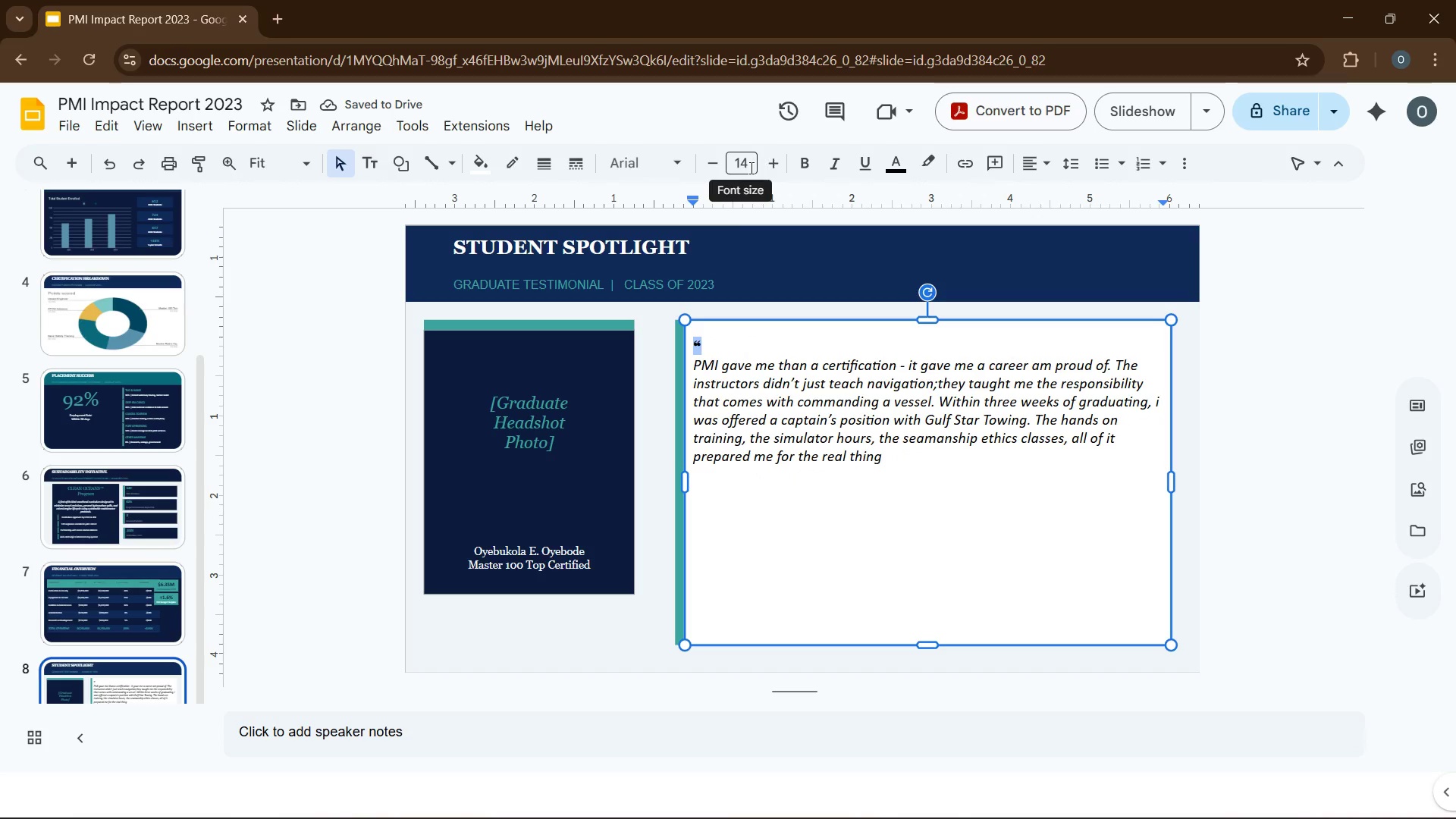 
left_click([768, 164])
 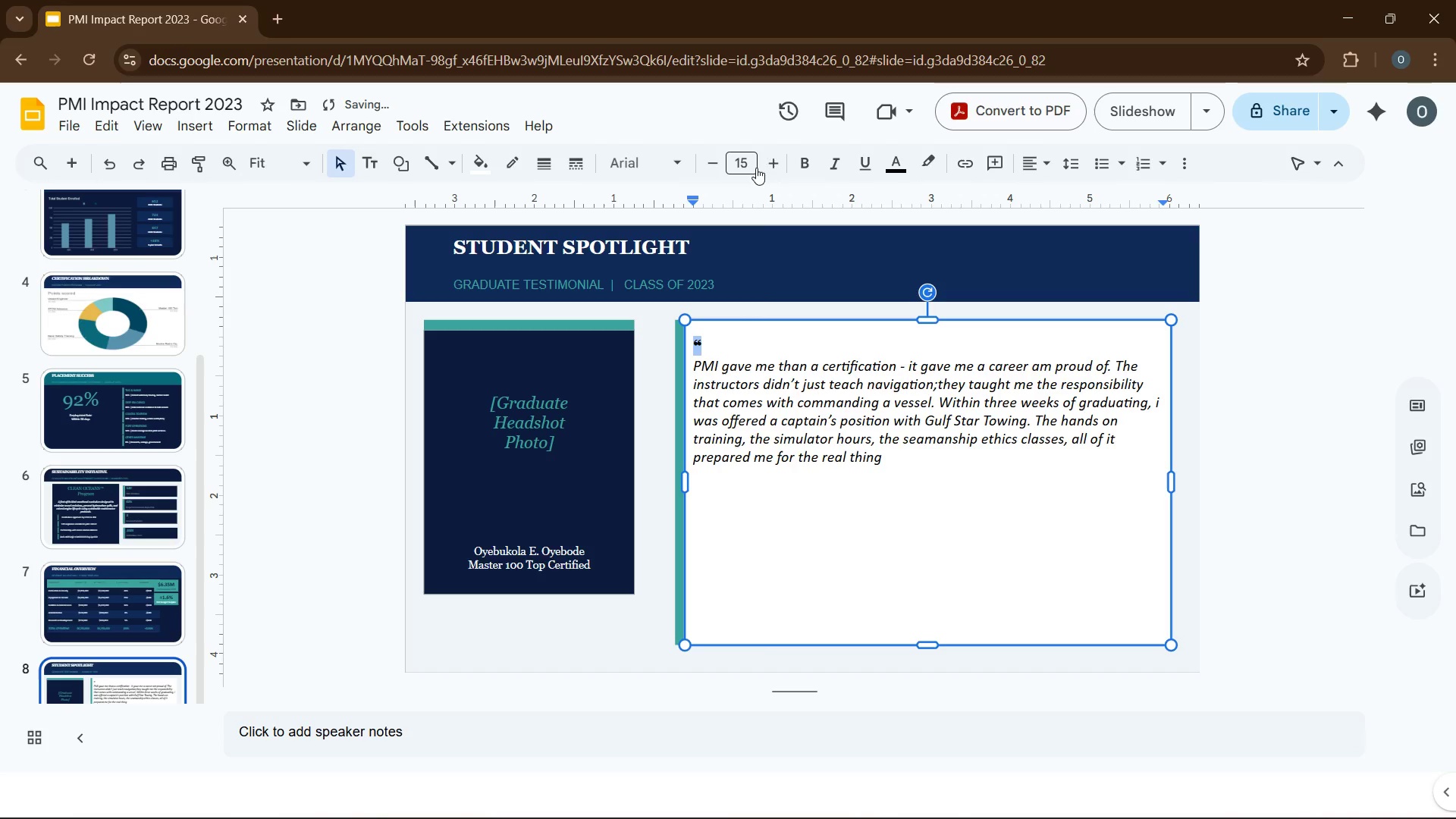 
left_click([755, 164])
 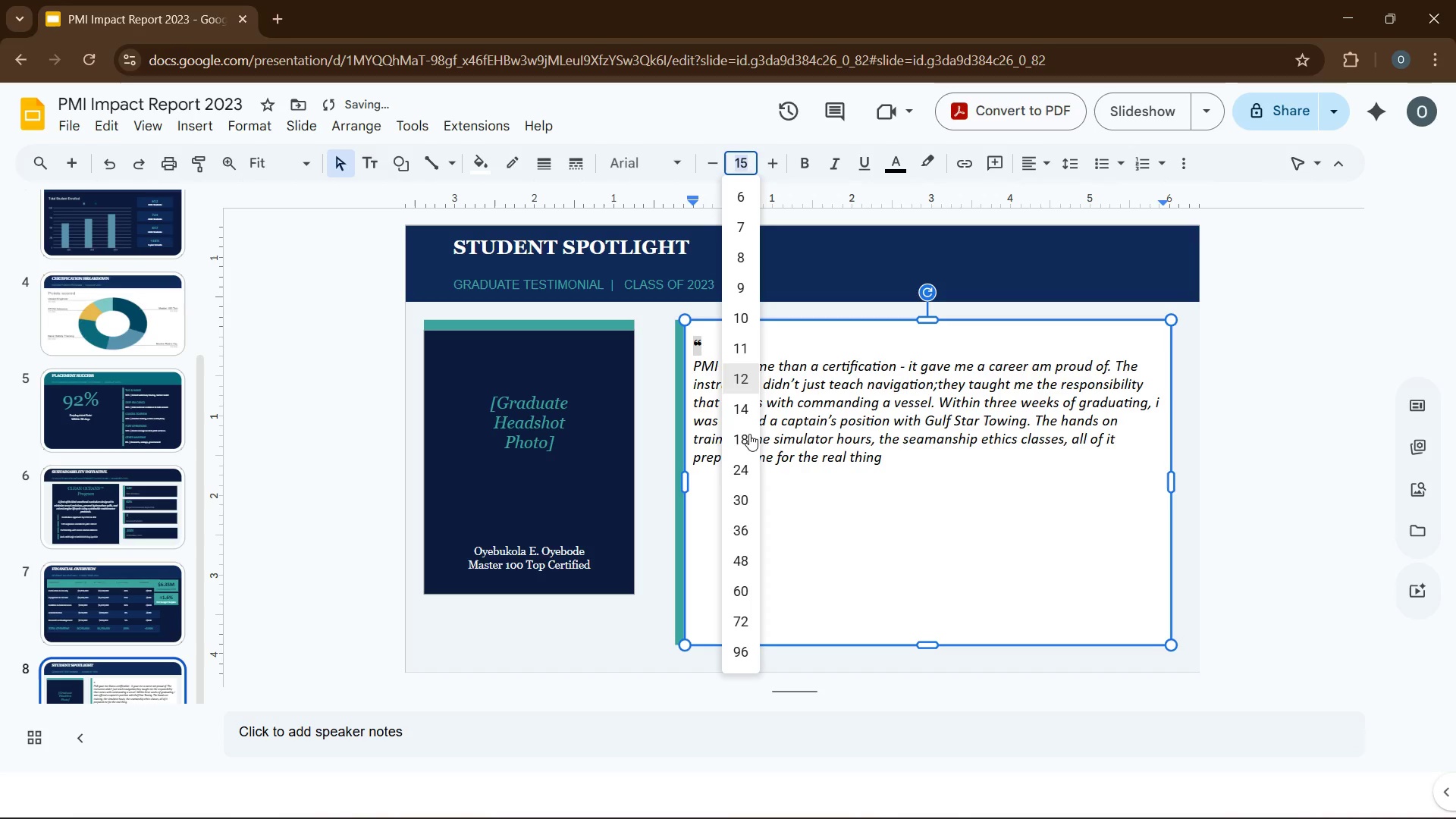 
mouse_move([742, 469])
 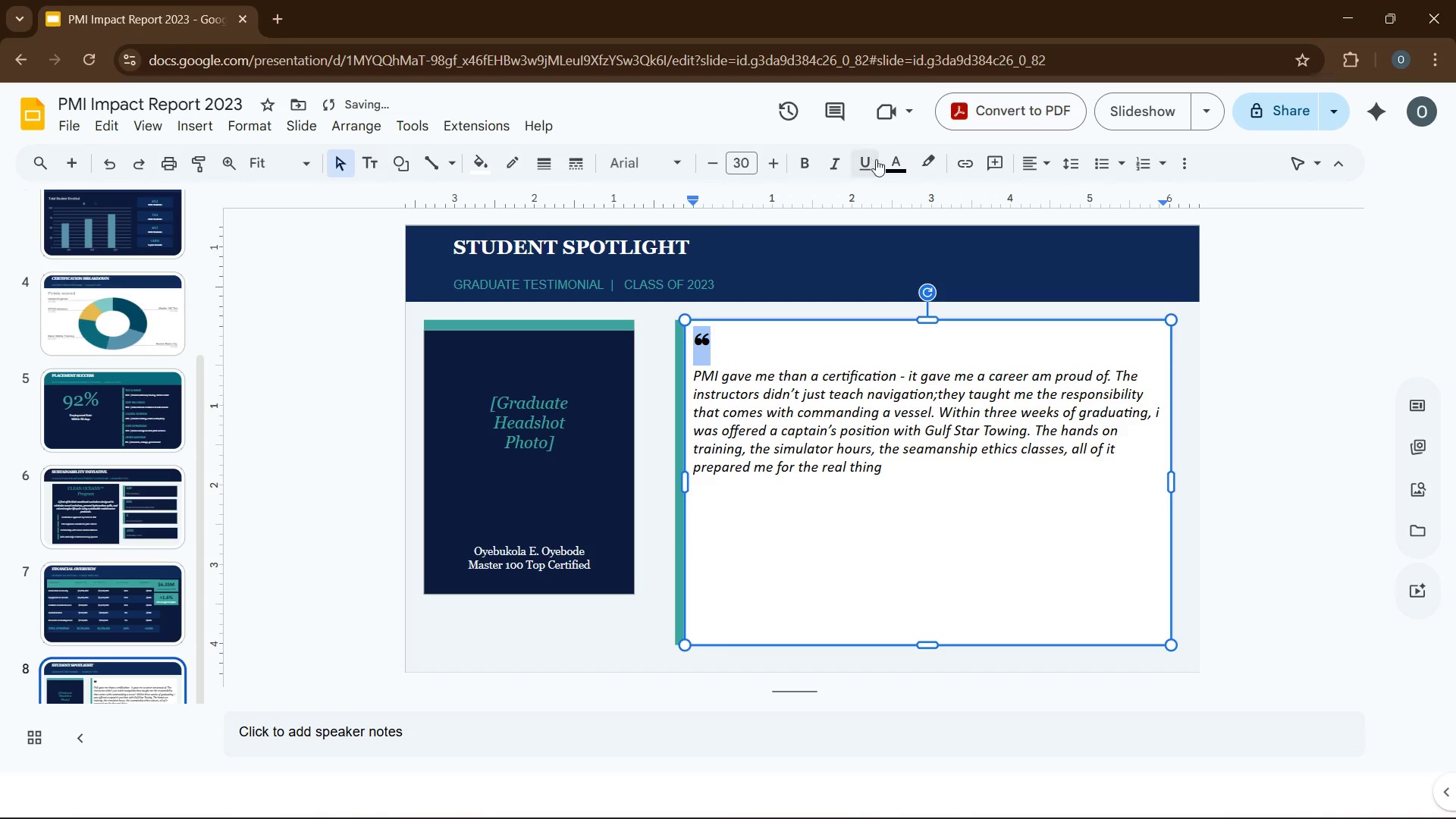 
left_click([888, 170])
 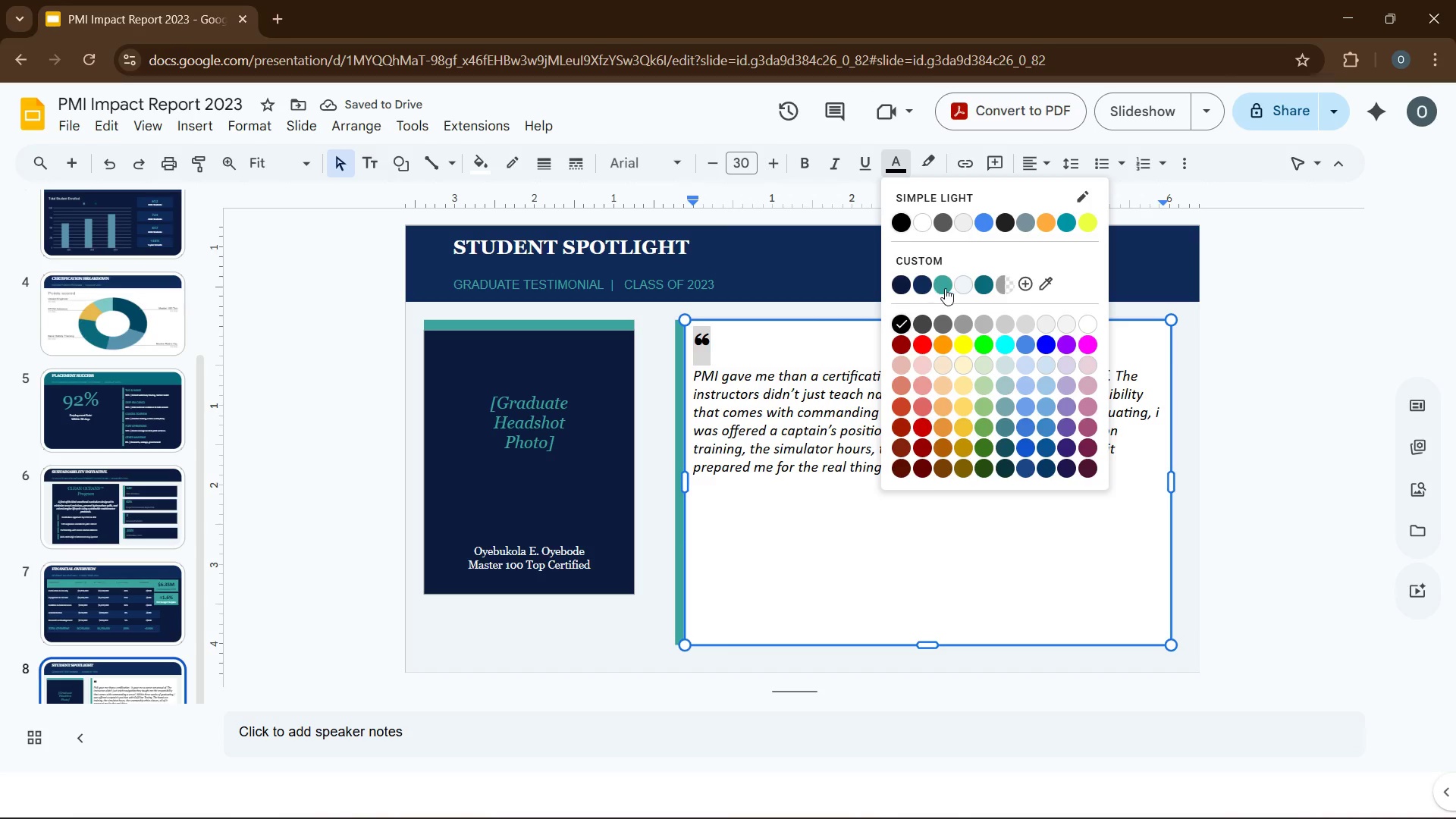 
left_click([946, 289])
 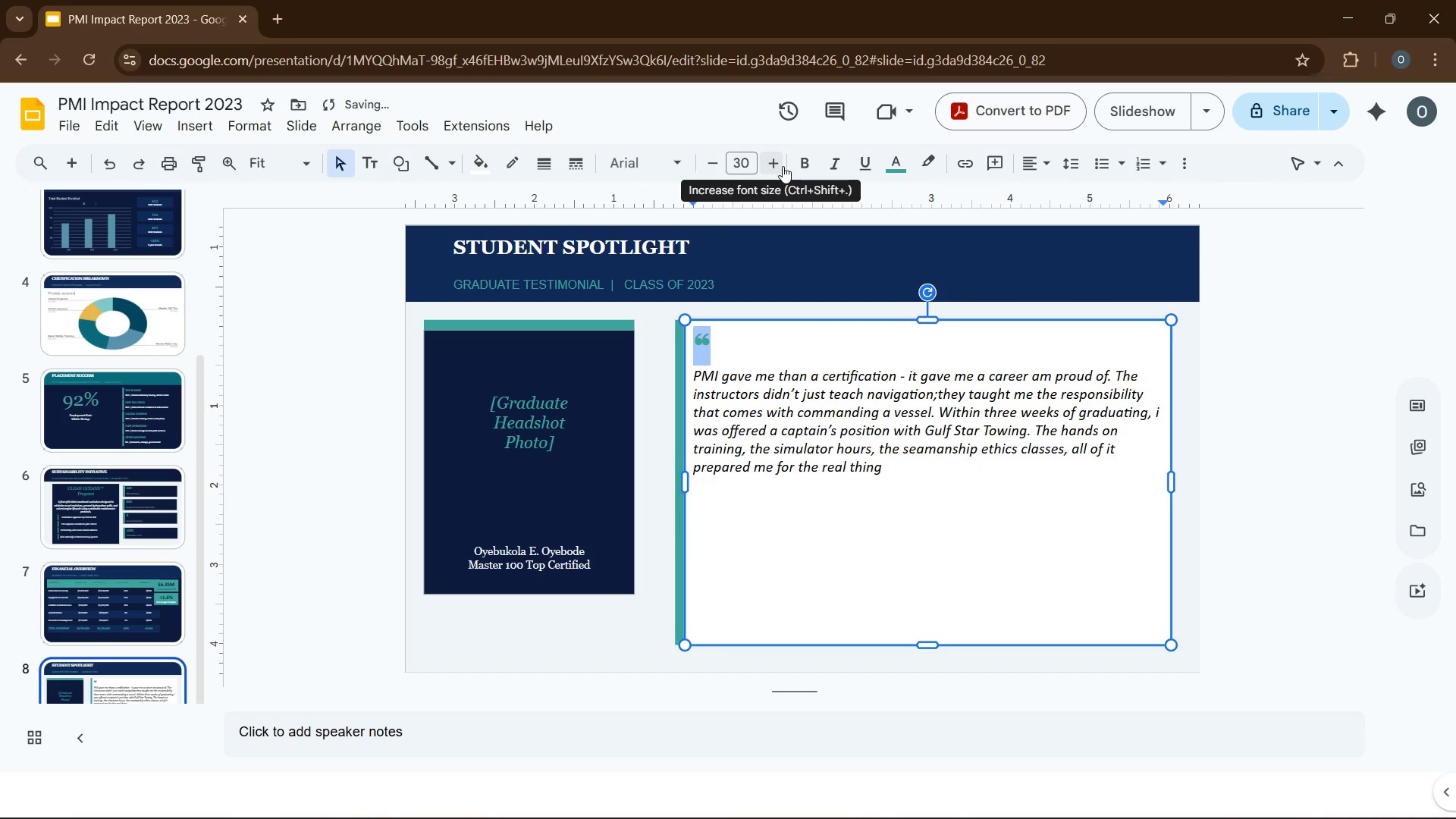 
double_click([782, 165])
 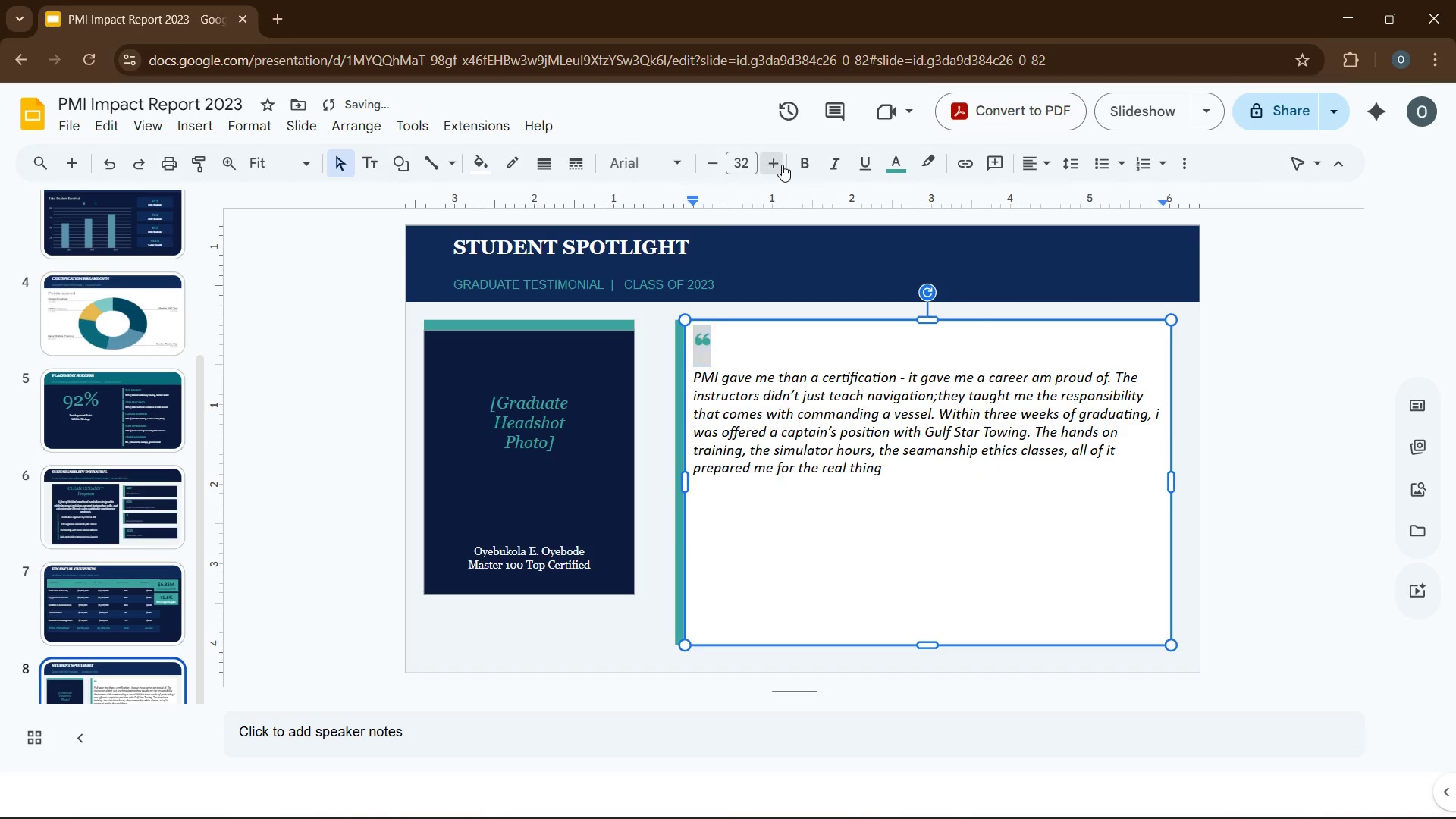 
triple_click([782, 165])
 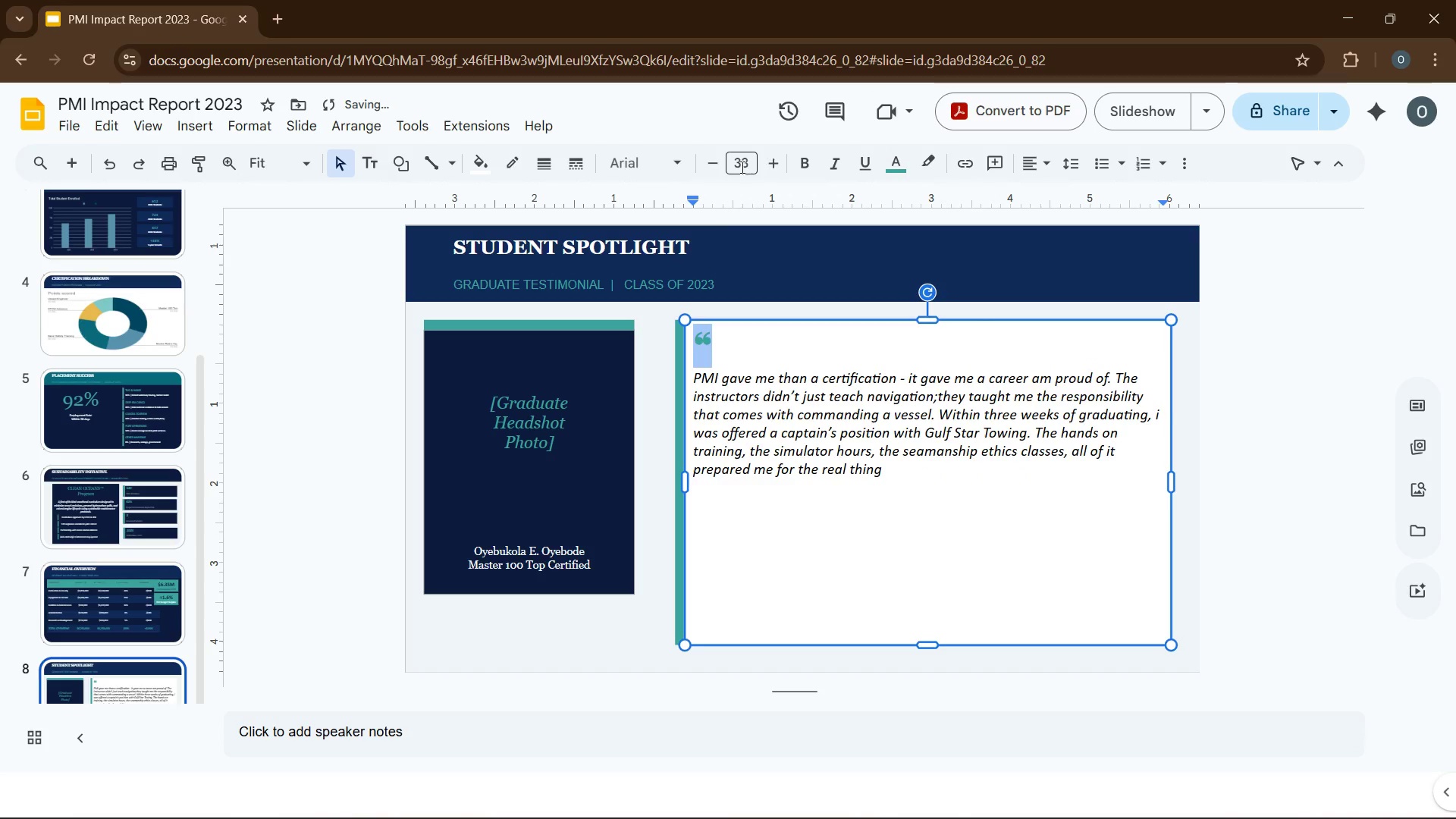 
left_click([711, 161])
 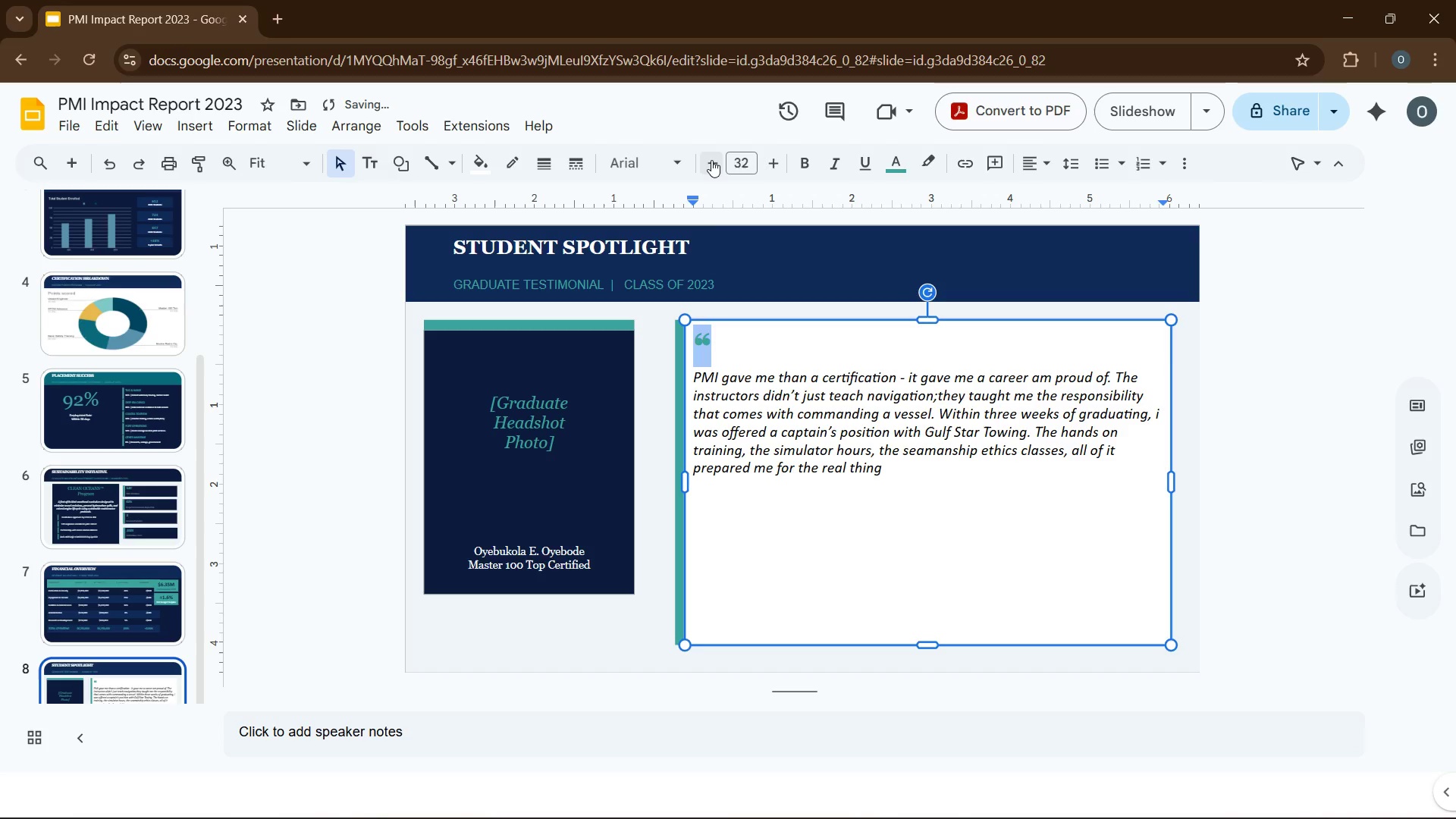 
left_click([711, 160])
 